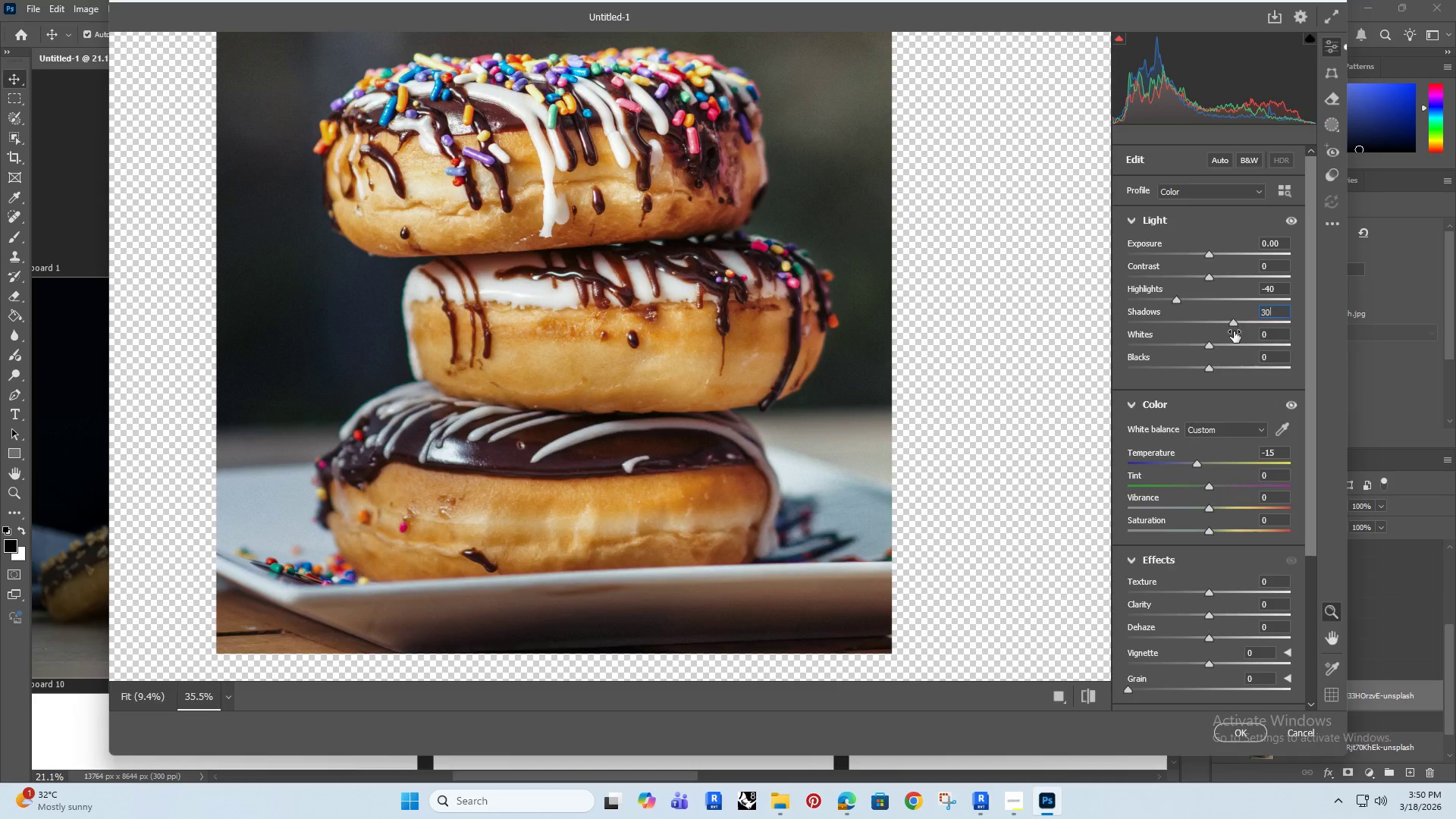 
key(Enter)
 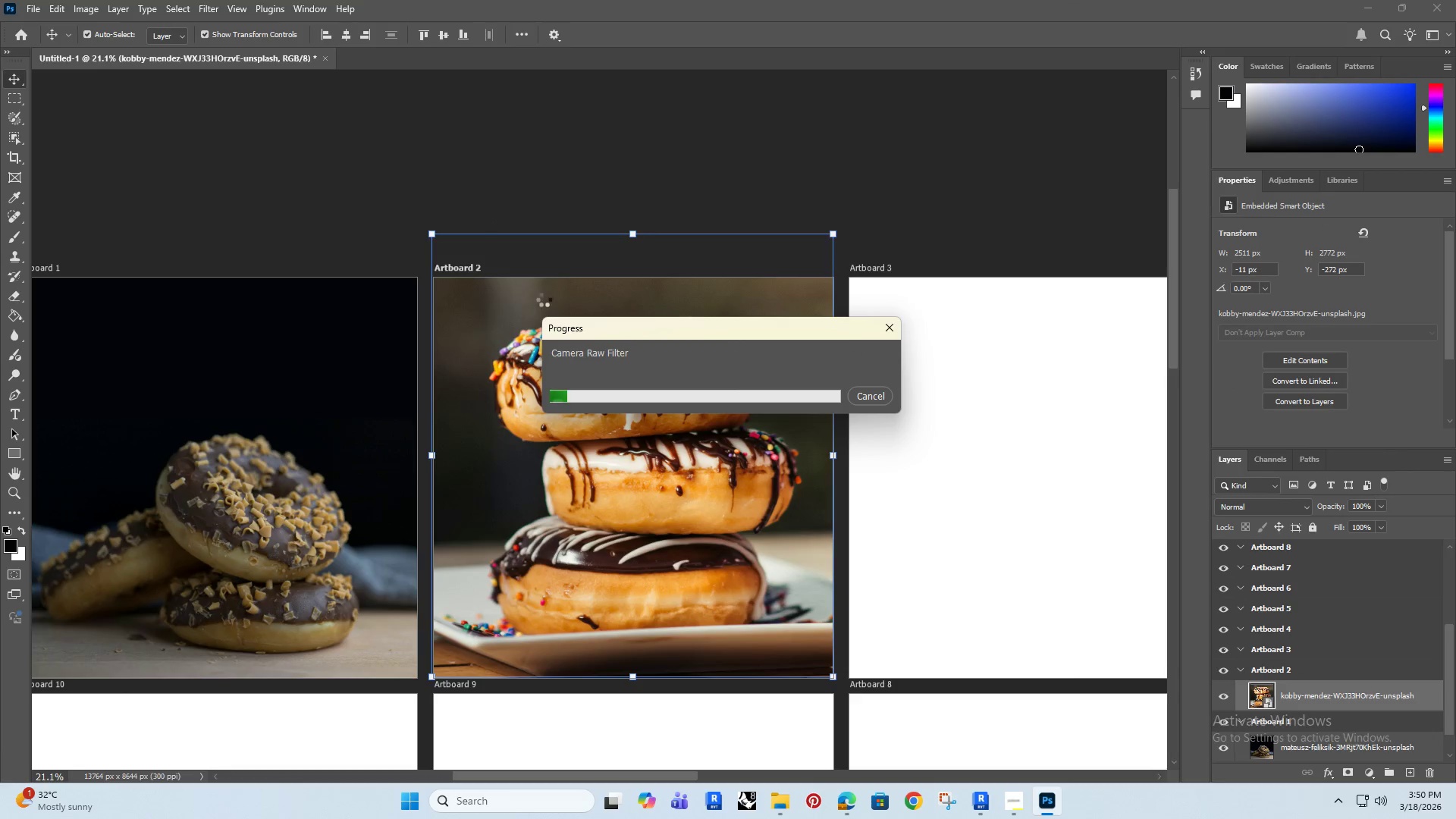 
left_click([853, 390])
 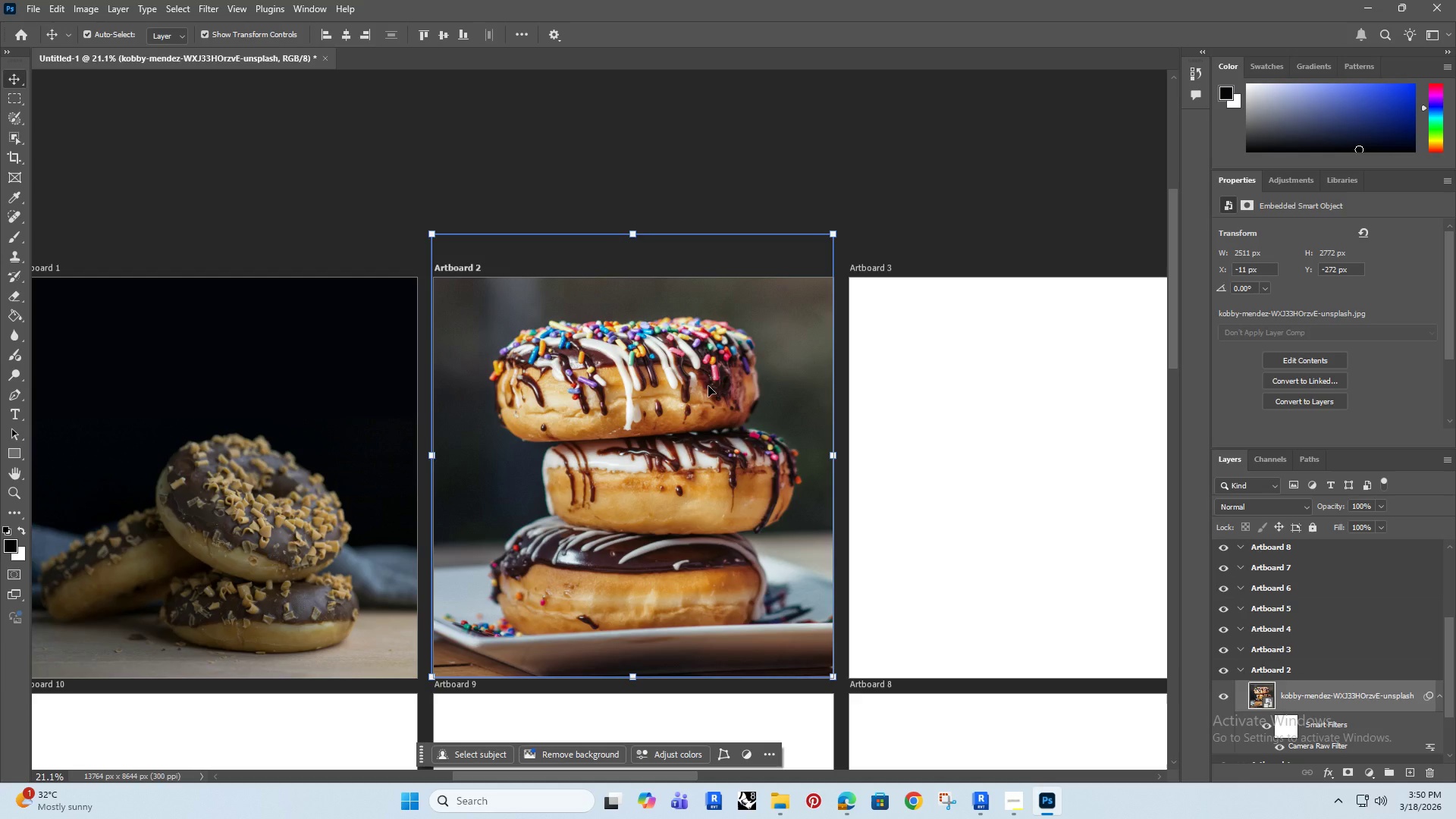 
key(Control+Z)
 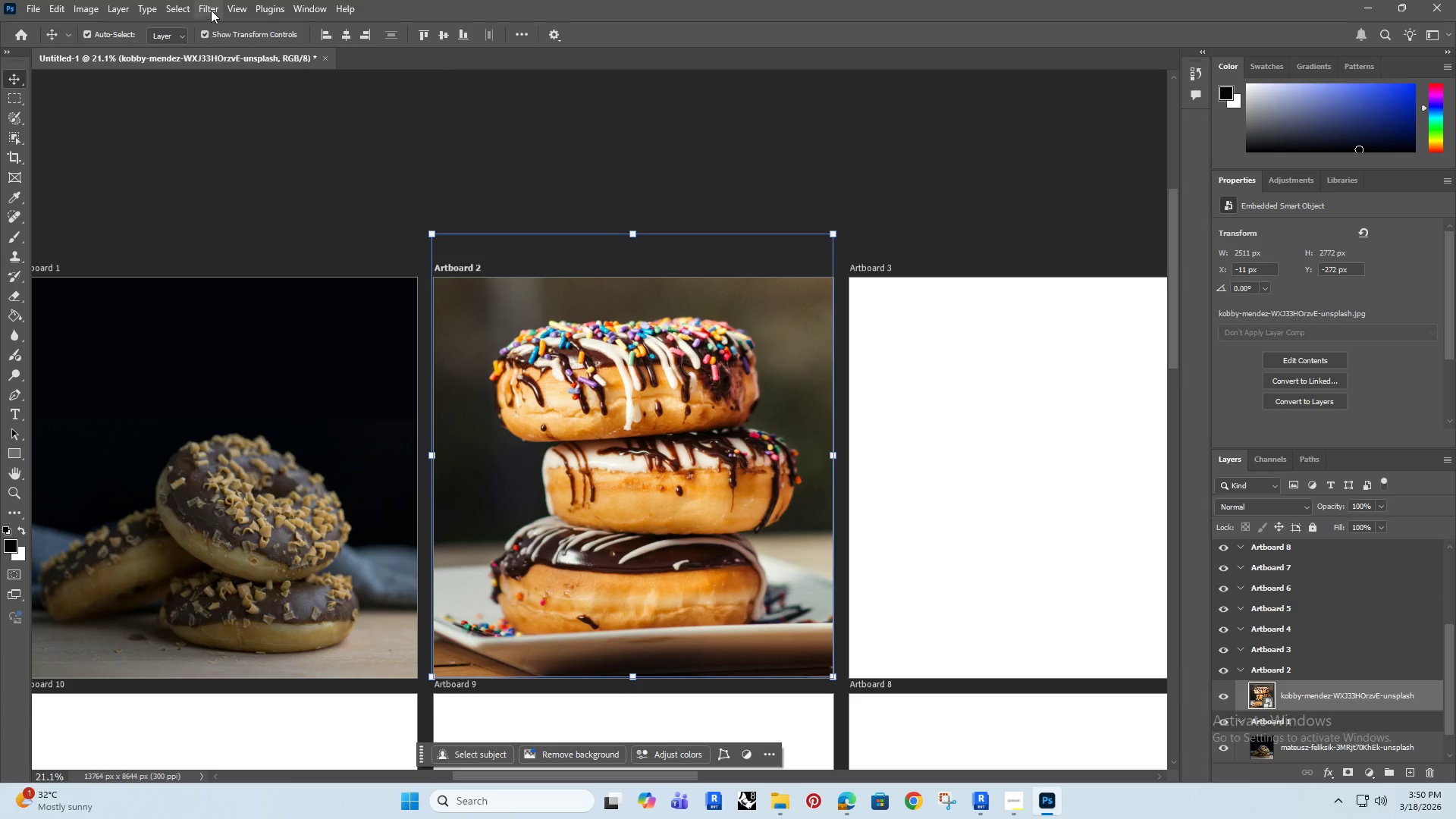 
double_click([232, 31])
 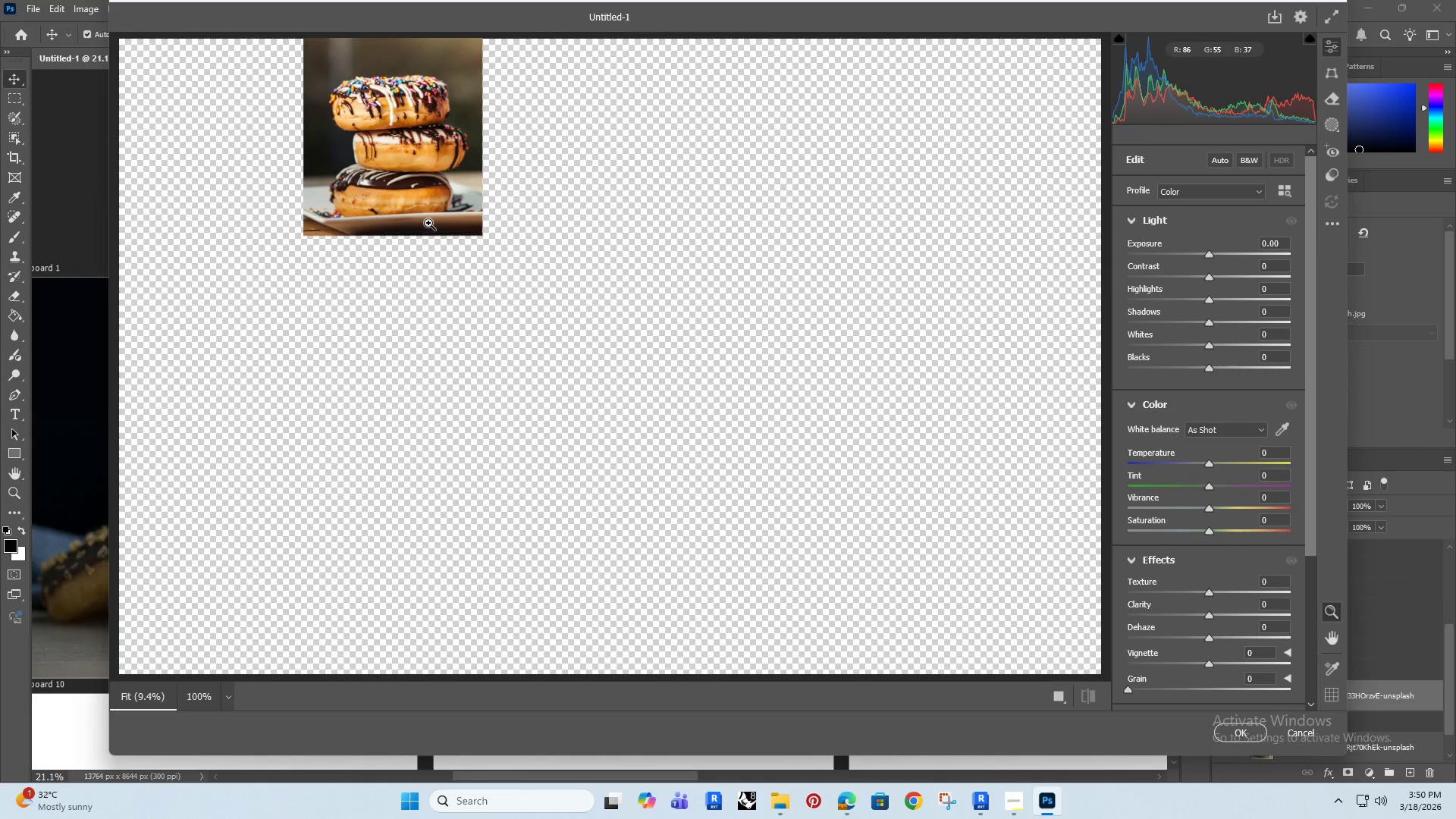 
left_click_drag(start_coordinate=[345, 96], to_coordinate=[462, 262])
 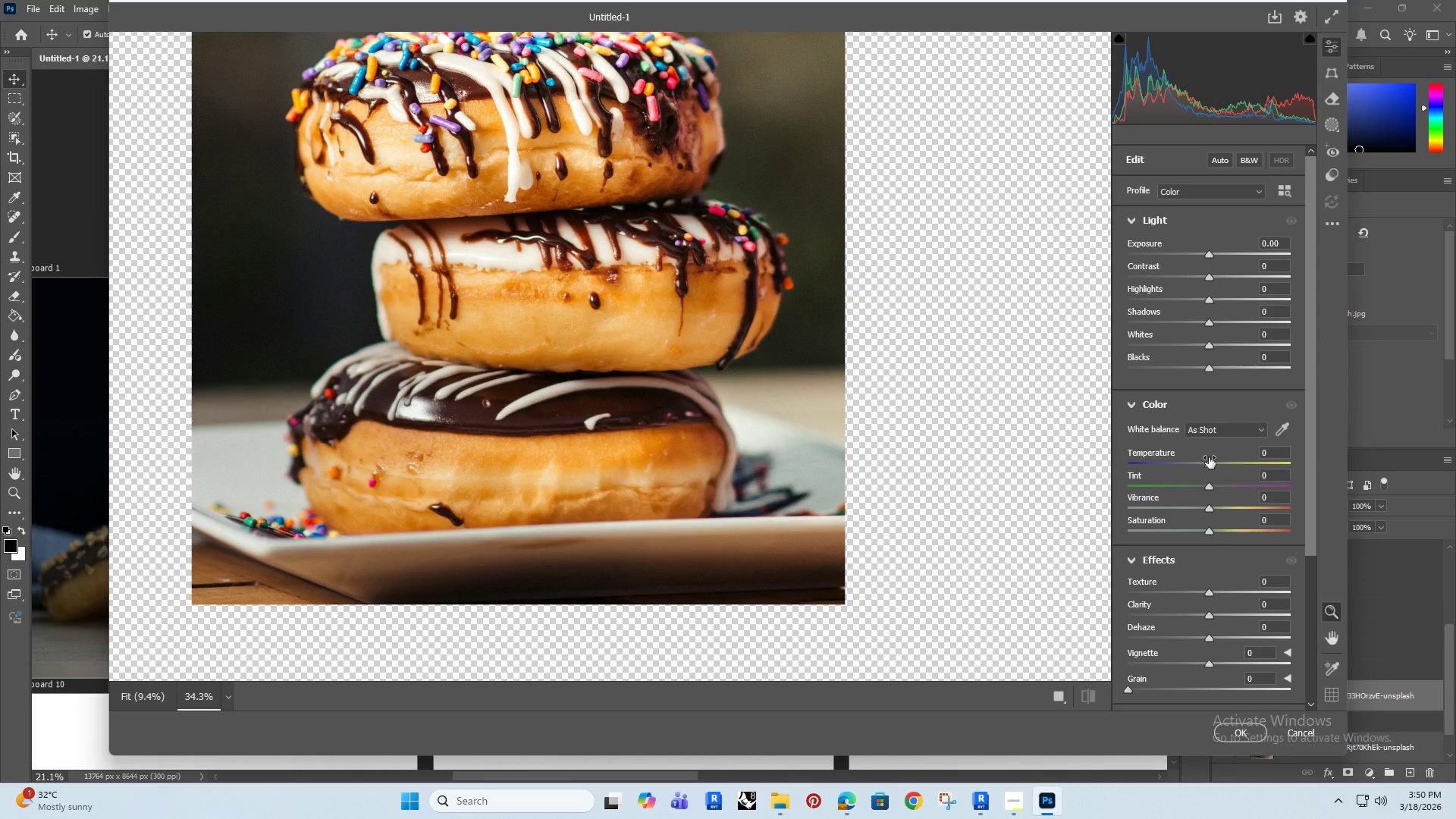 
left_click_drag(start_coordinate=[1209, 462], to_coordinate=[1200, 468])
 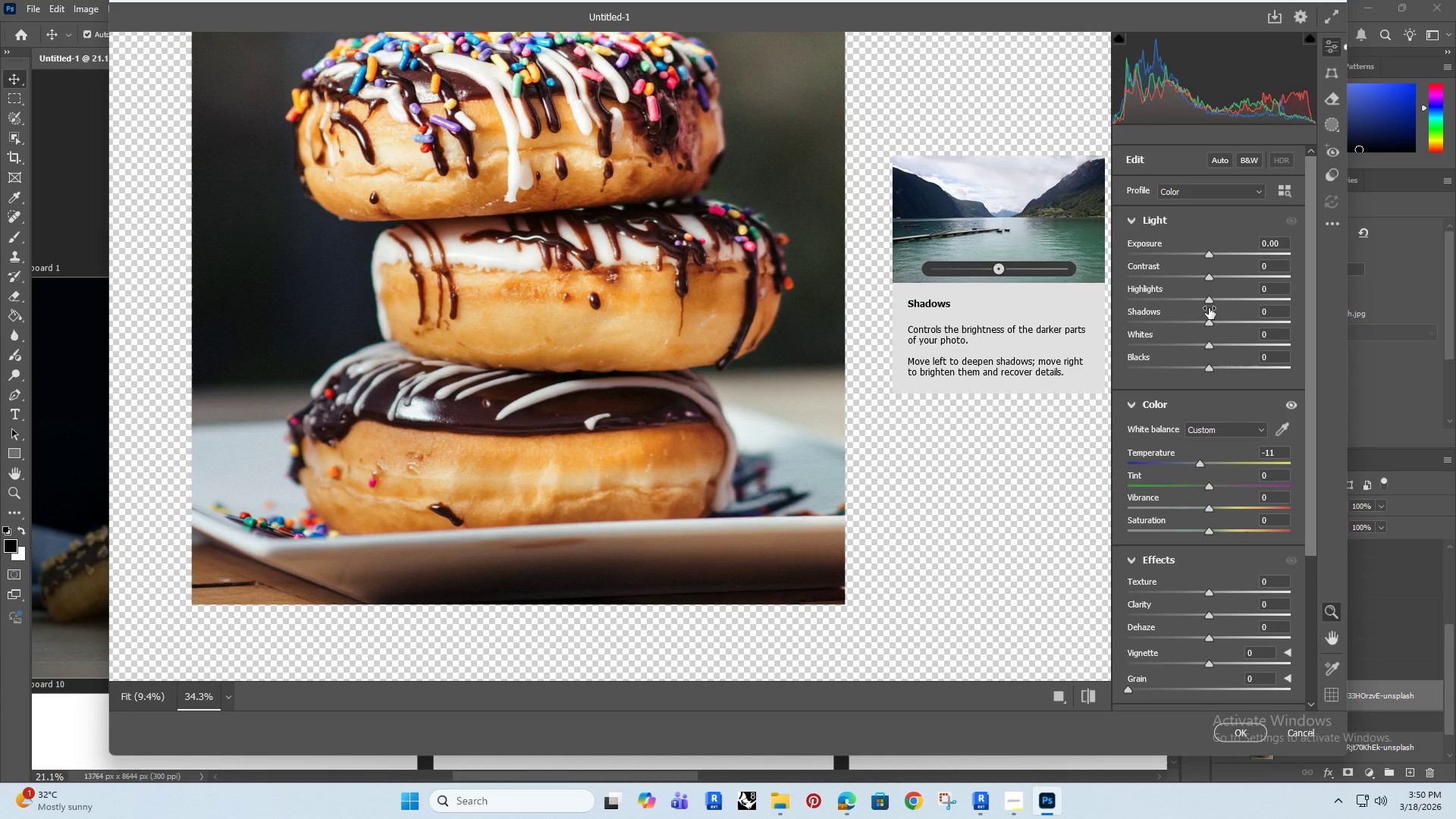 
wait(8.06)
 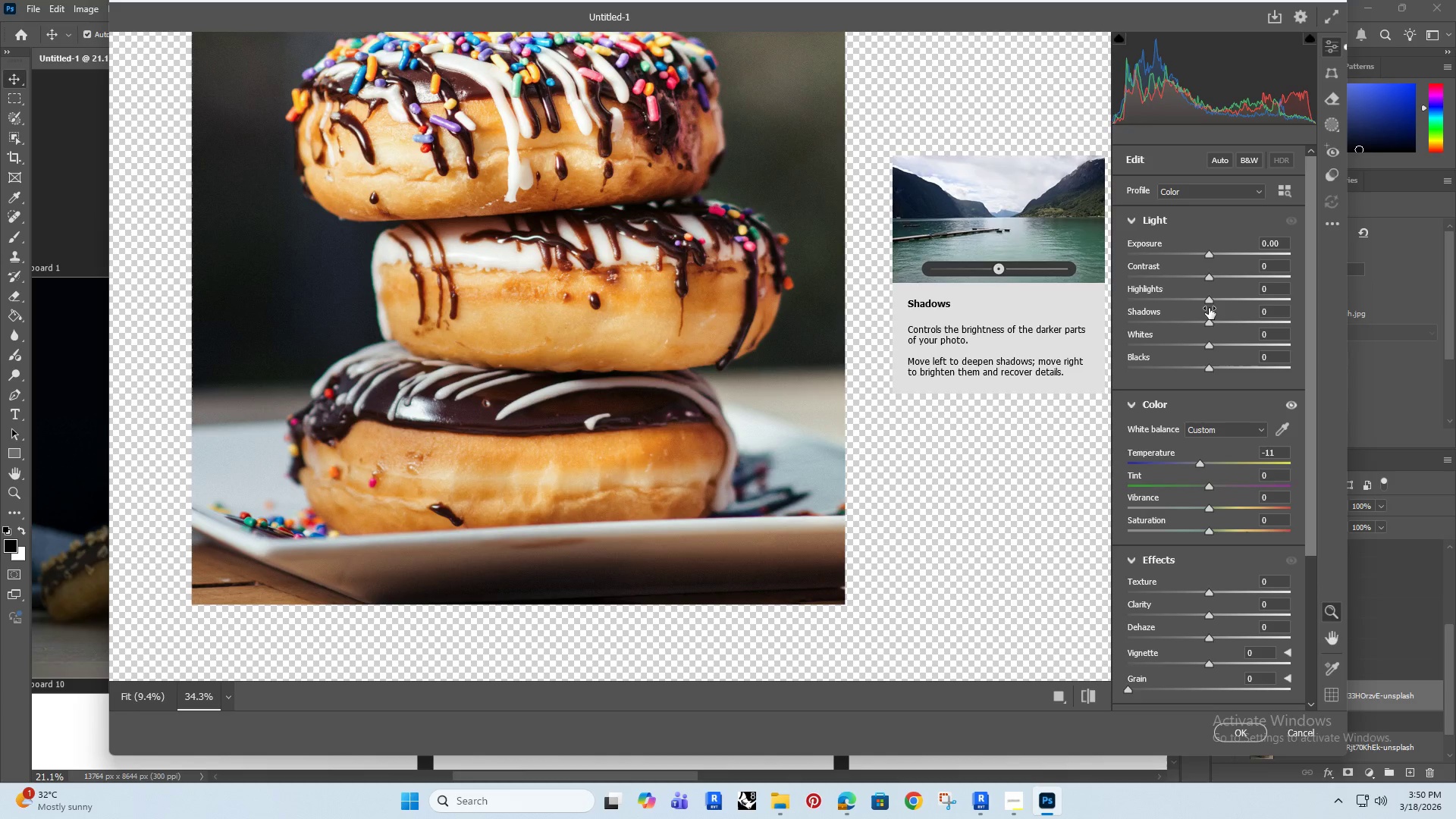 
left_click([1277, 287])
 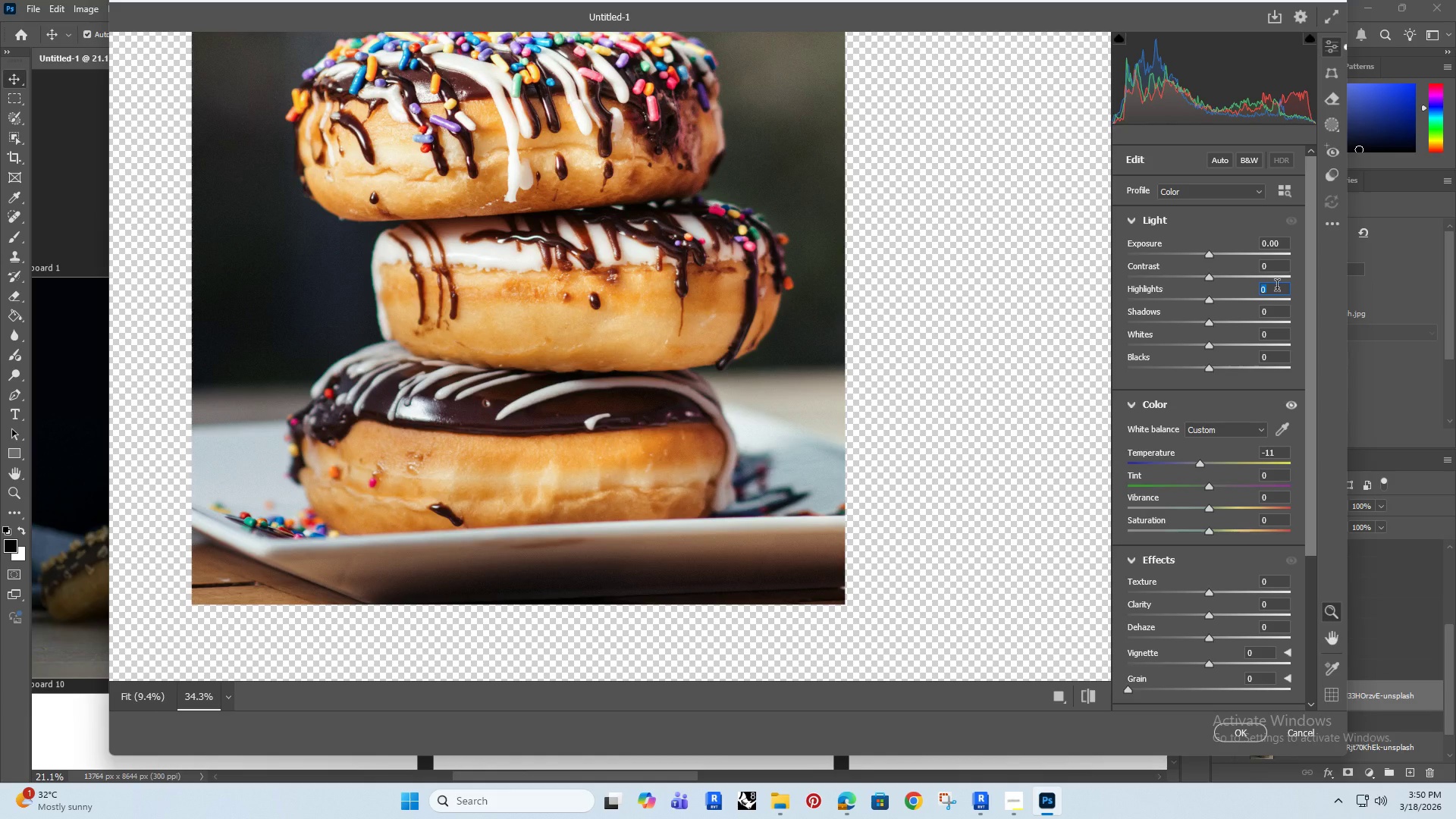 
type(-35)
 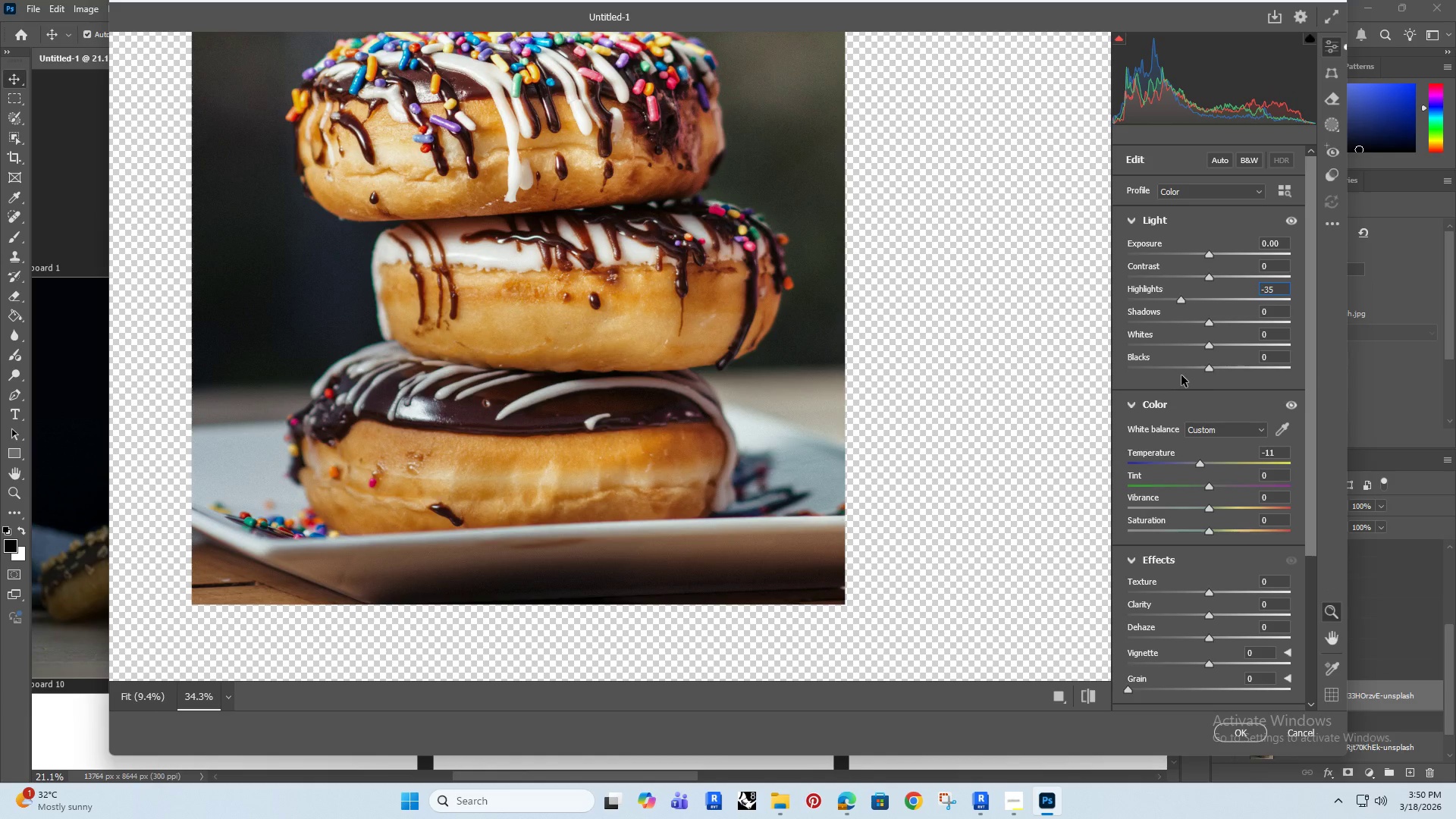 
left_click_drag(start_coordinate=[1277, 316], to_coordinate=[1254, 325])
 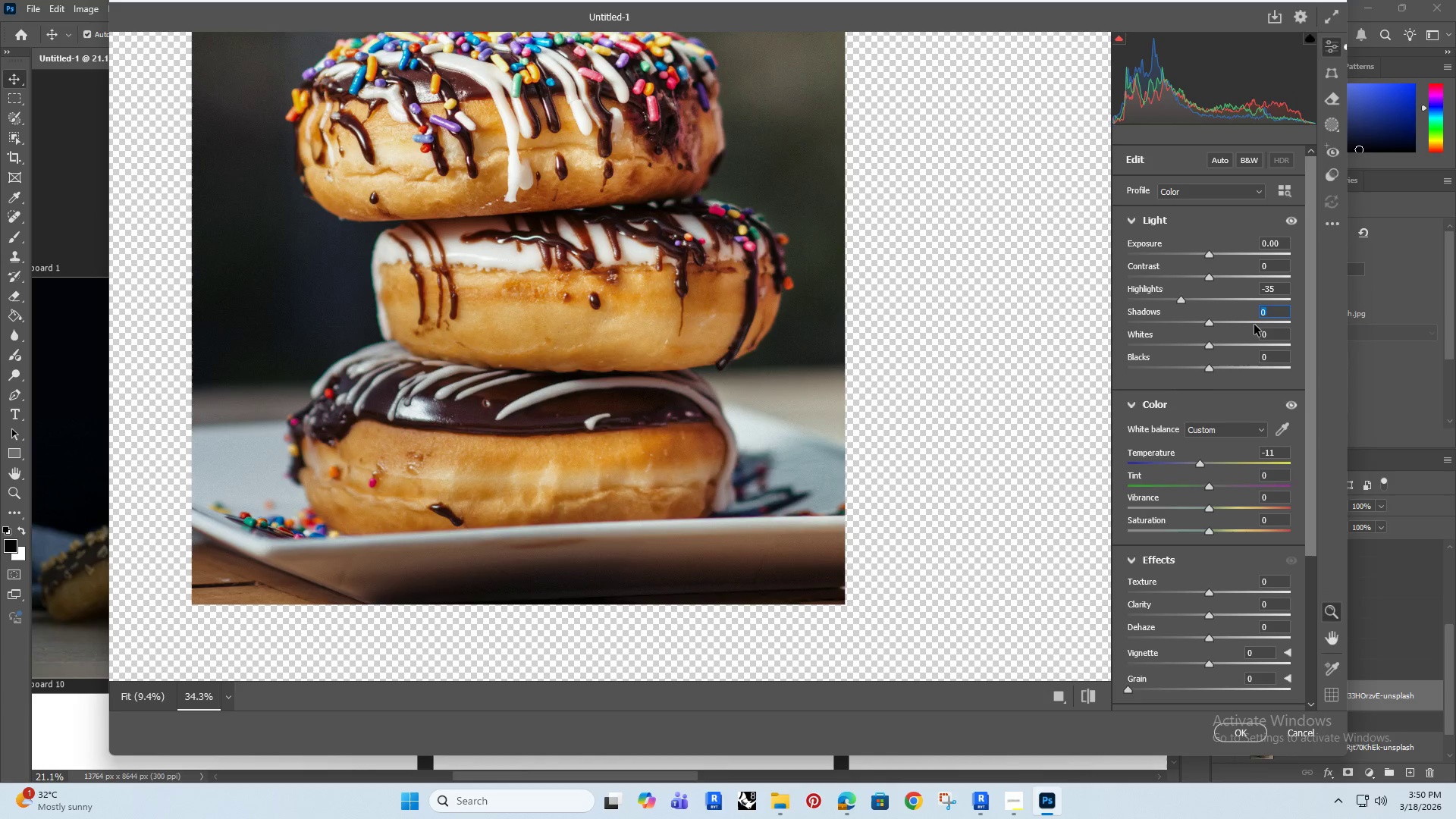 
type(30)
 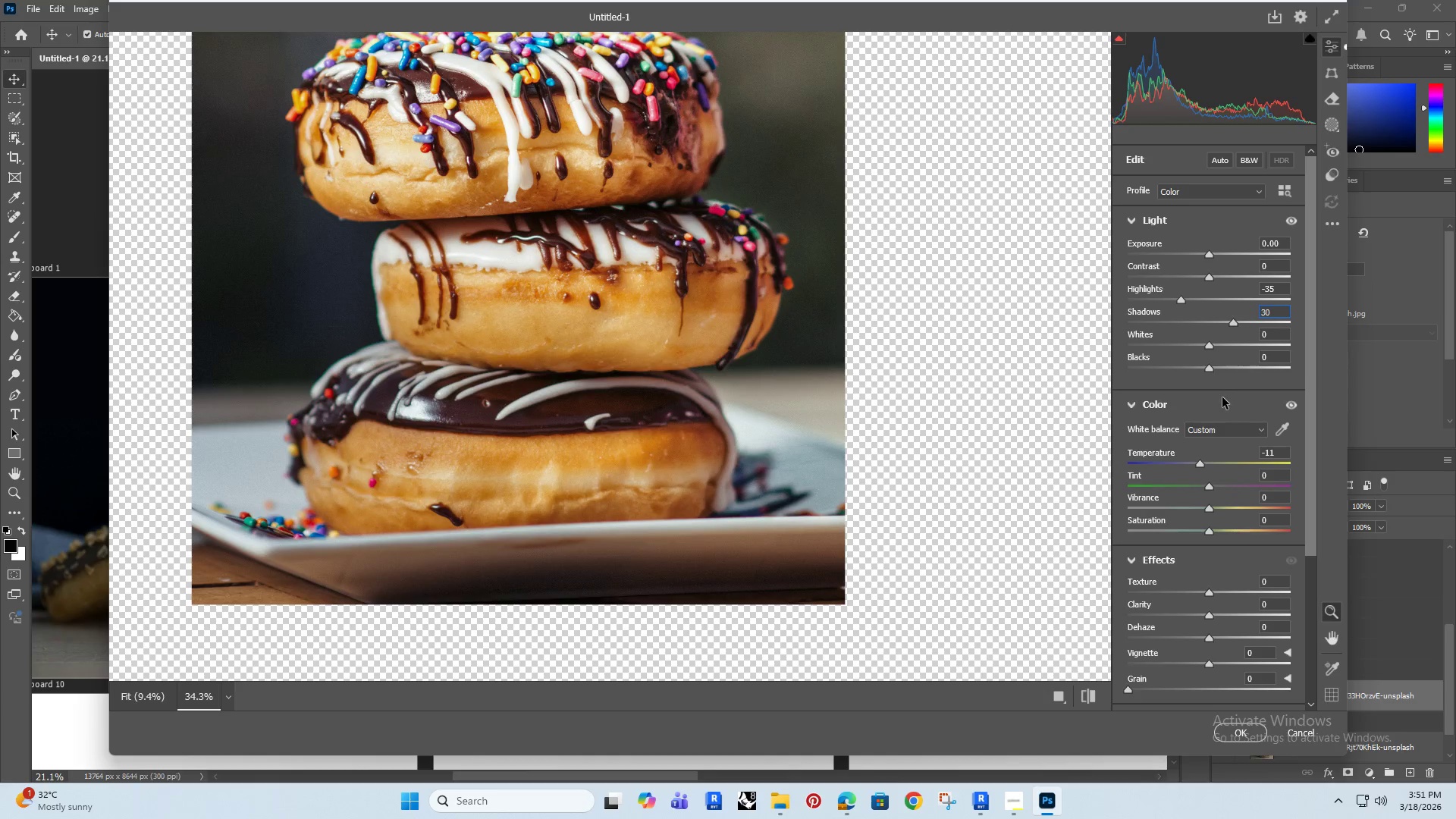 
left_click([1225, 395])
 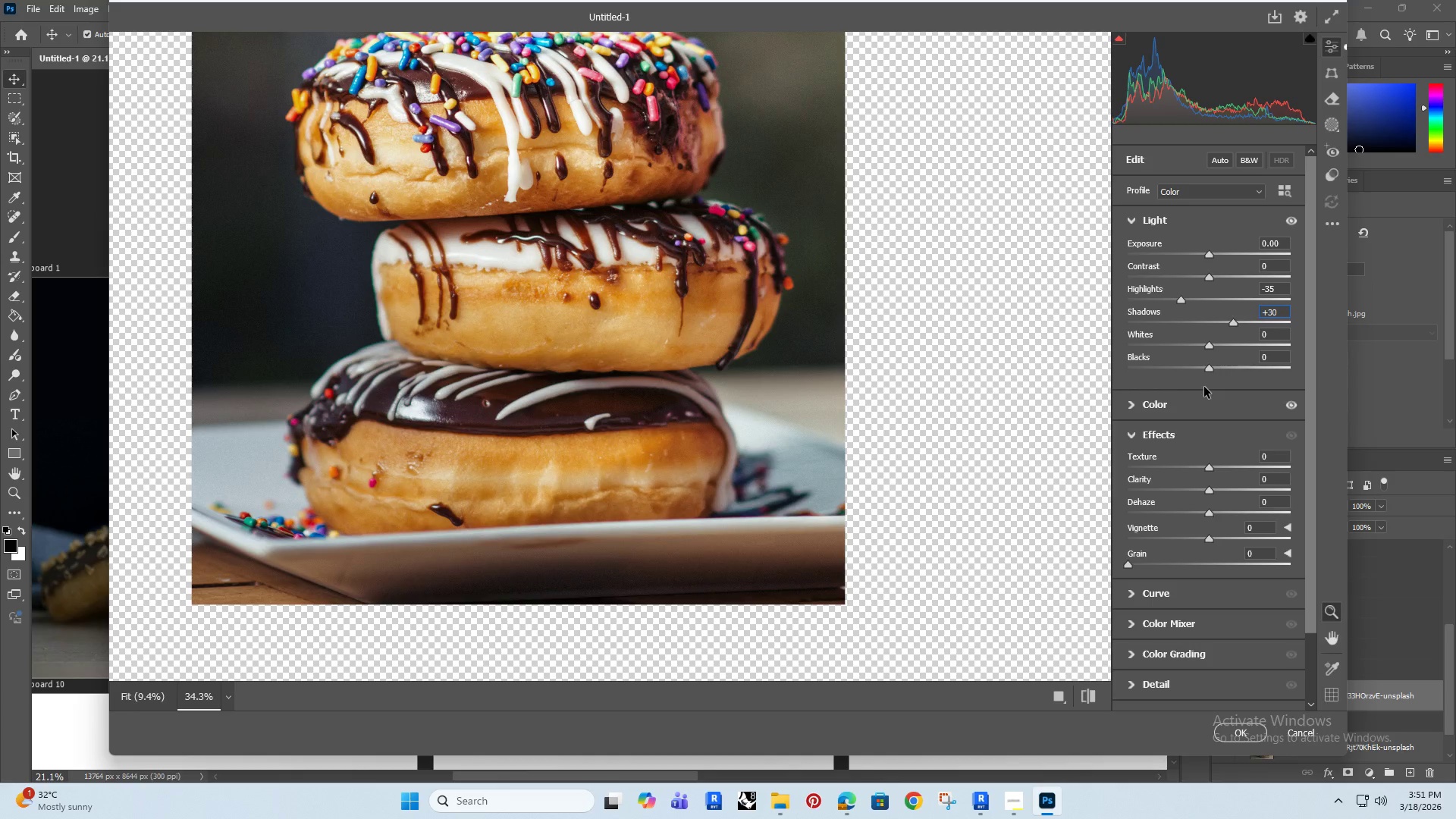 
left_click([1122, 410])
 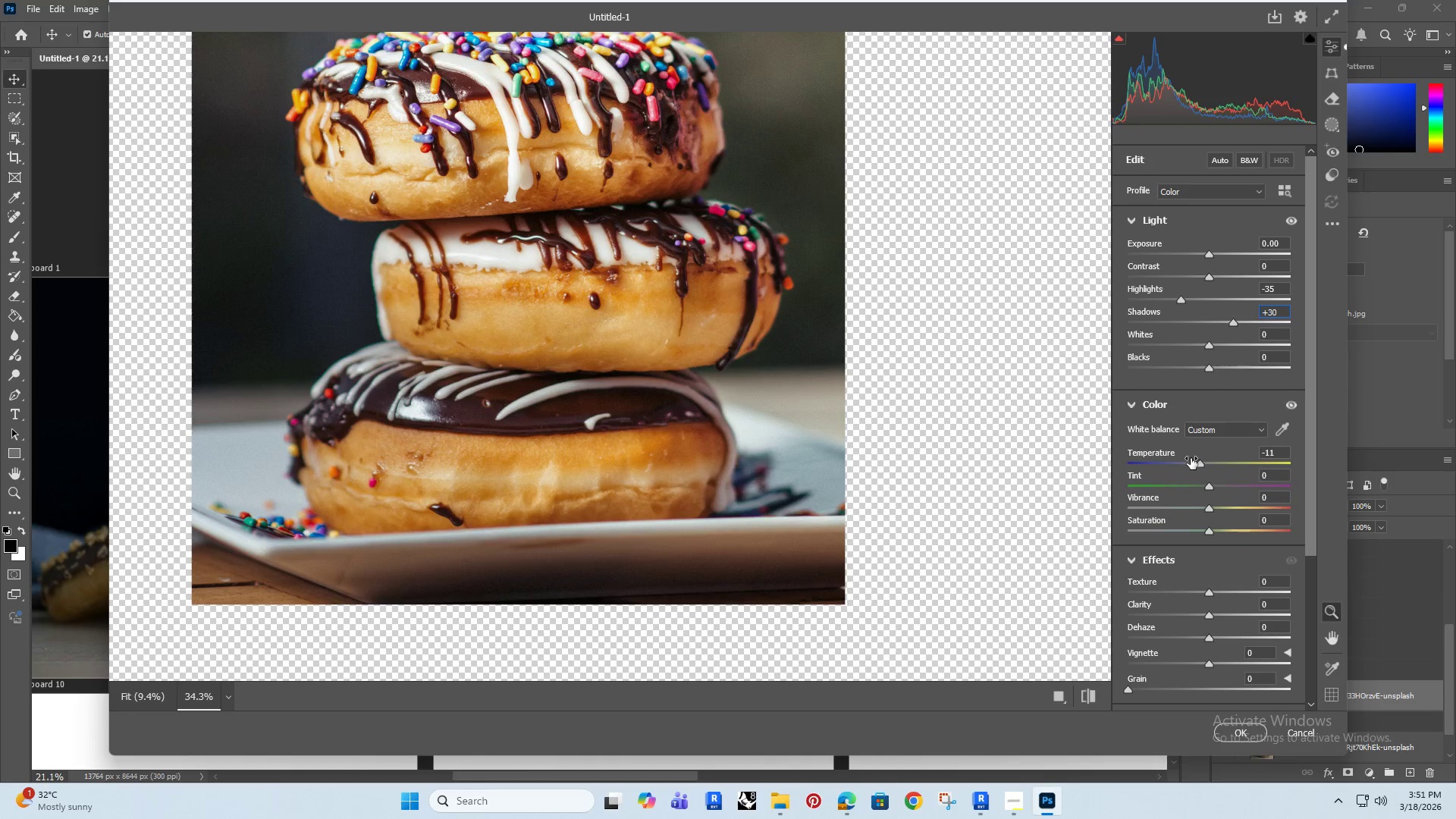 
left_click_drag(start_coordinate=[1200, 463], to_coordinate=[1197, 467])
 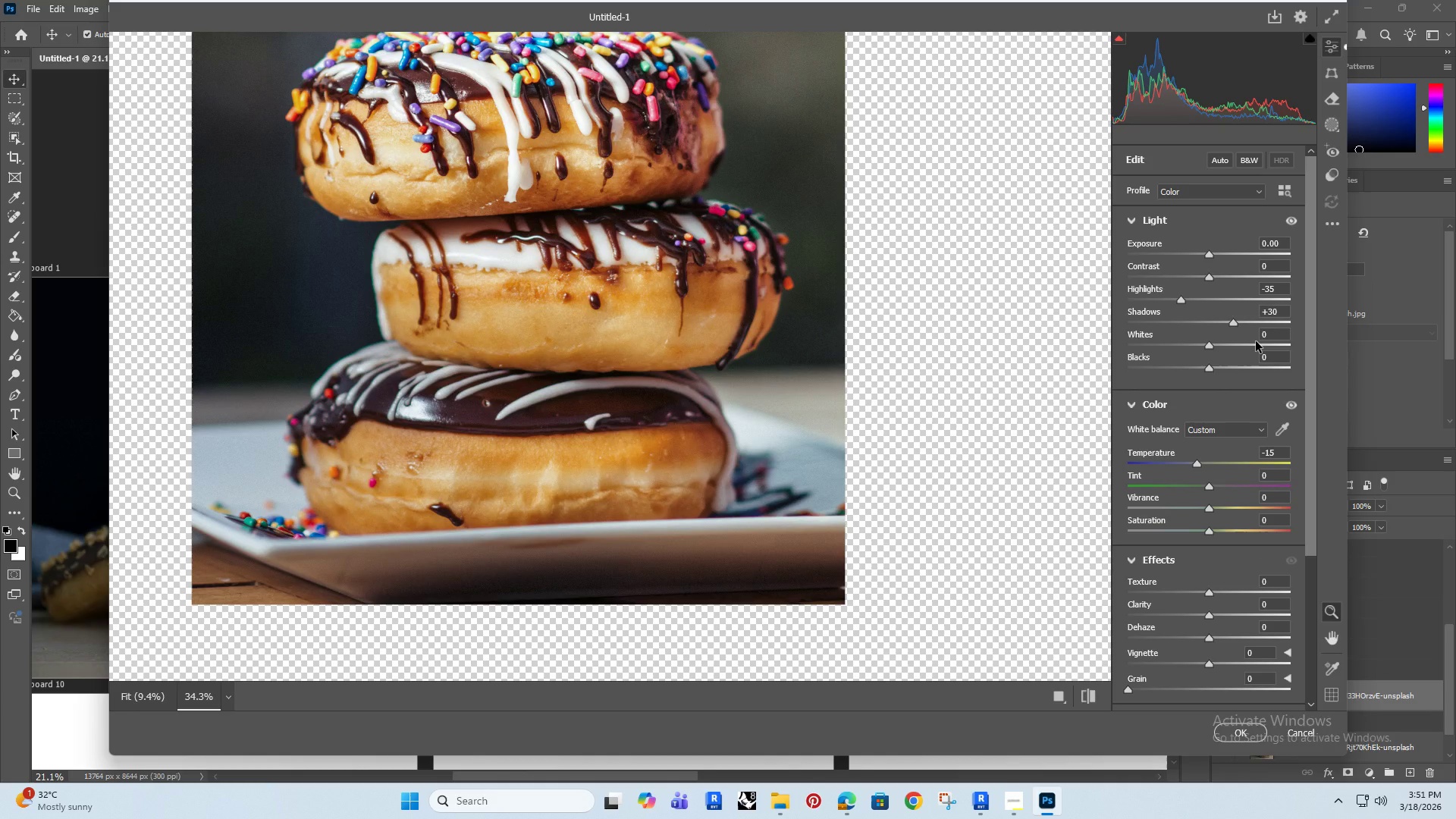 
wait(8.92)
 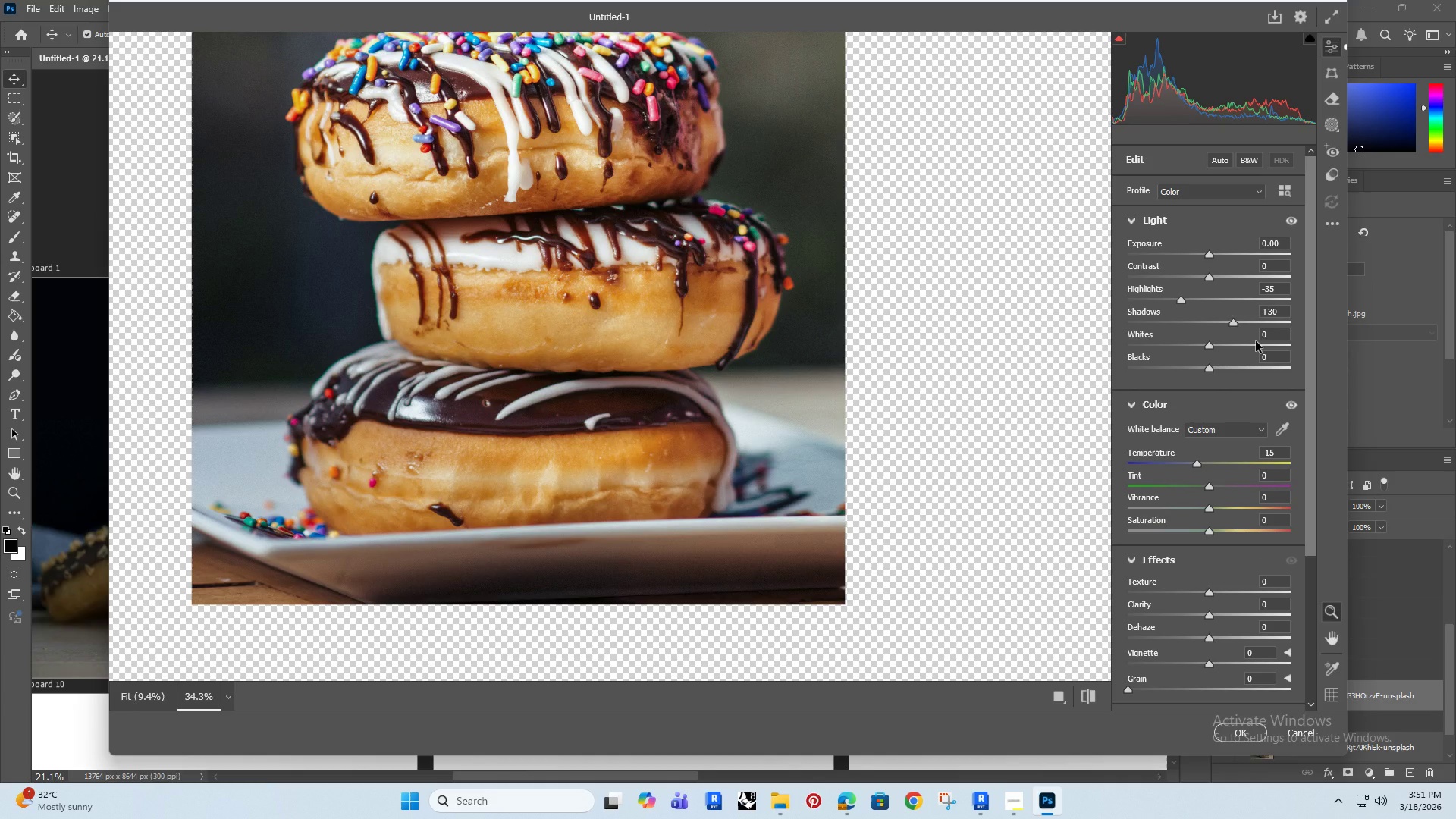 
left_click_drag(start_coordinate=[1272, 356], to_coordinate=[1254, 362])
 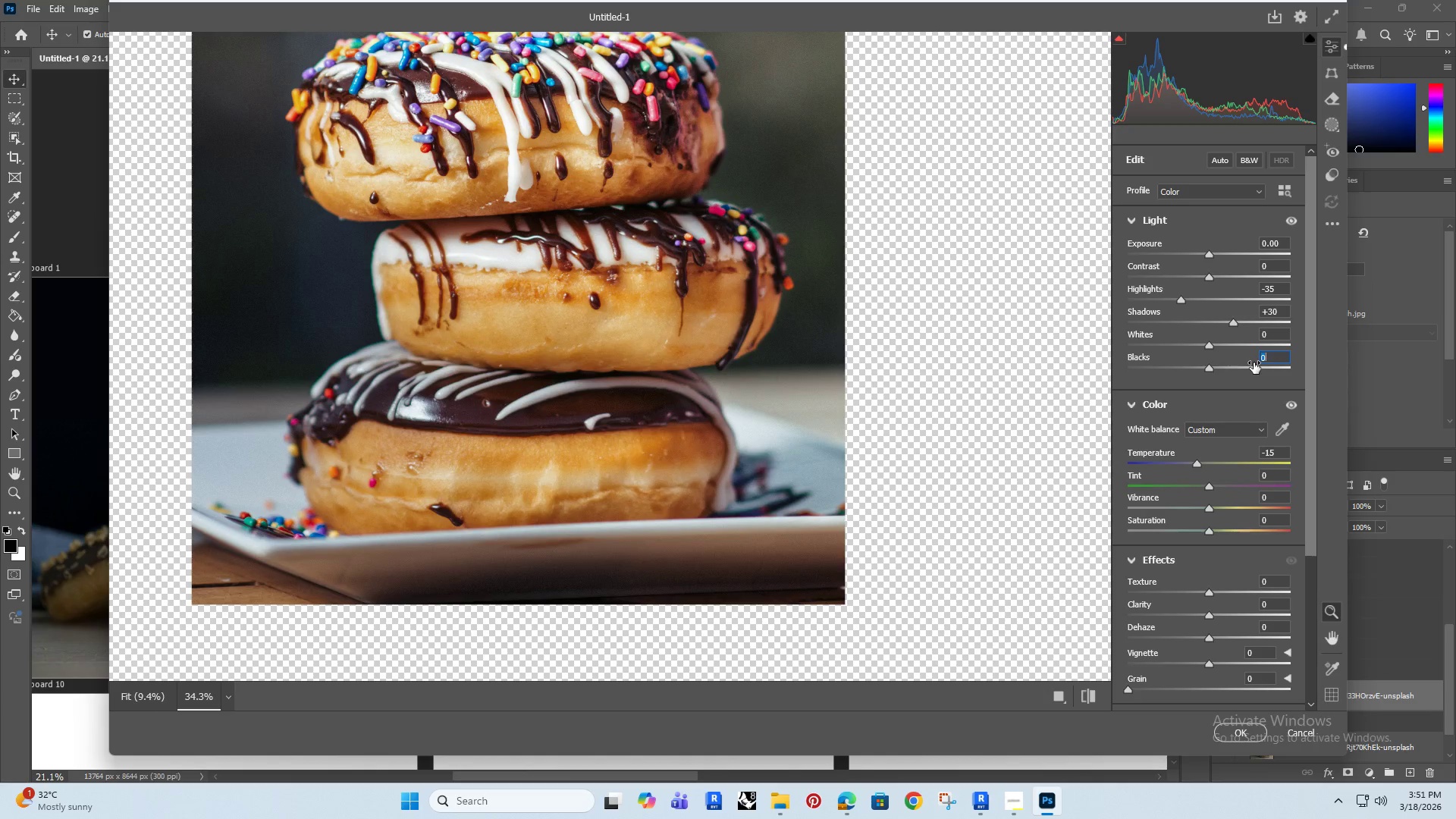 
type(-15)
 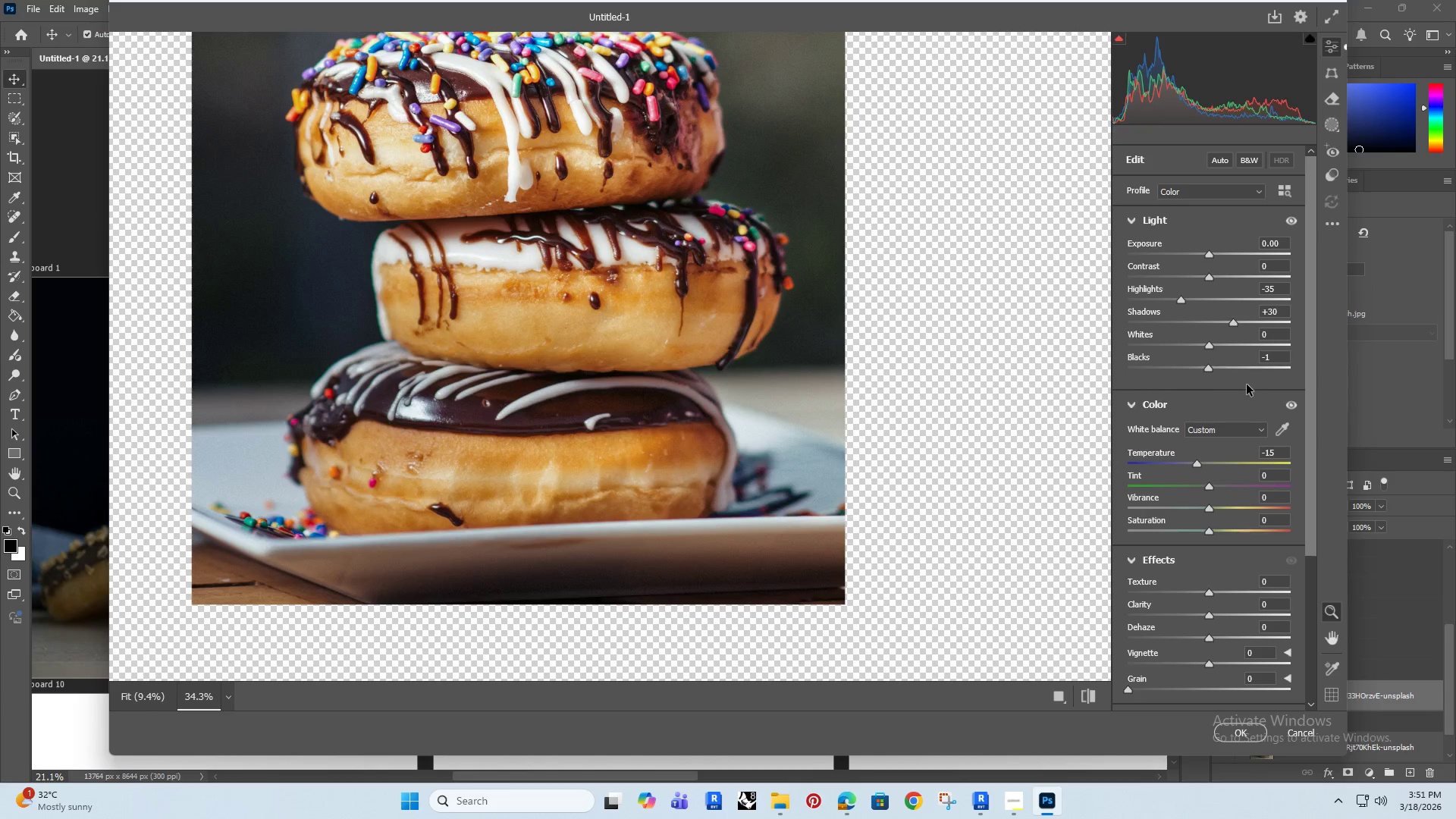 
left_click([1276, 360])
 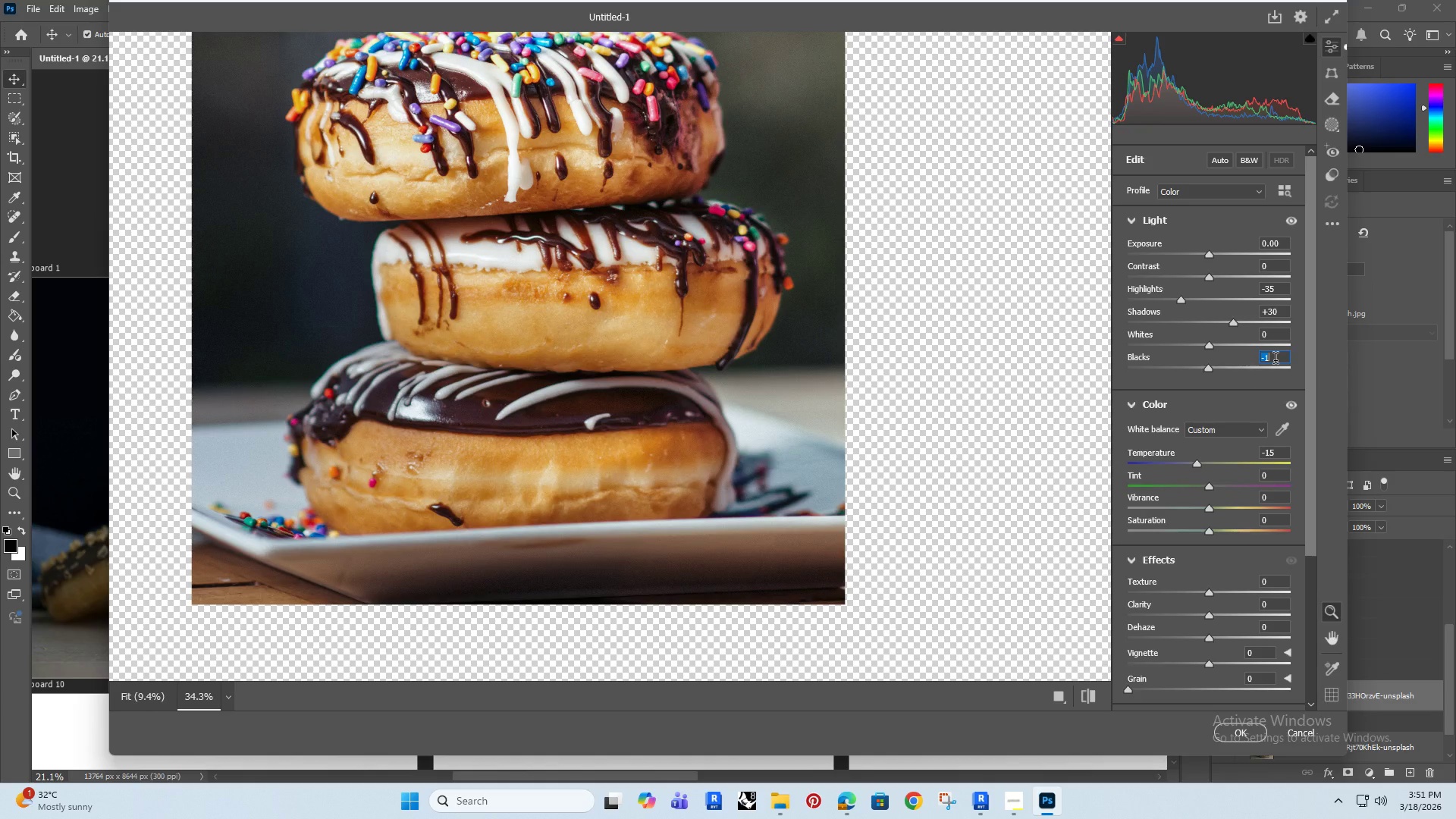 
left_click([1276, 360])
 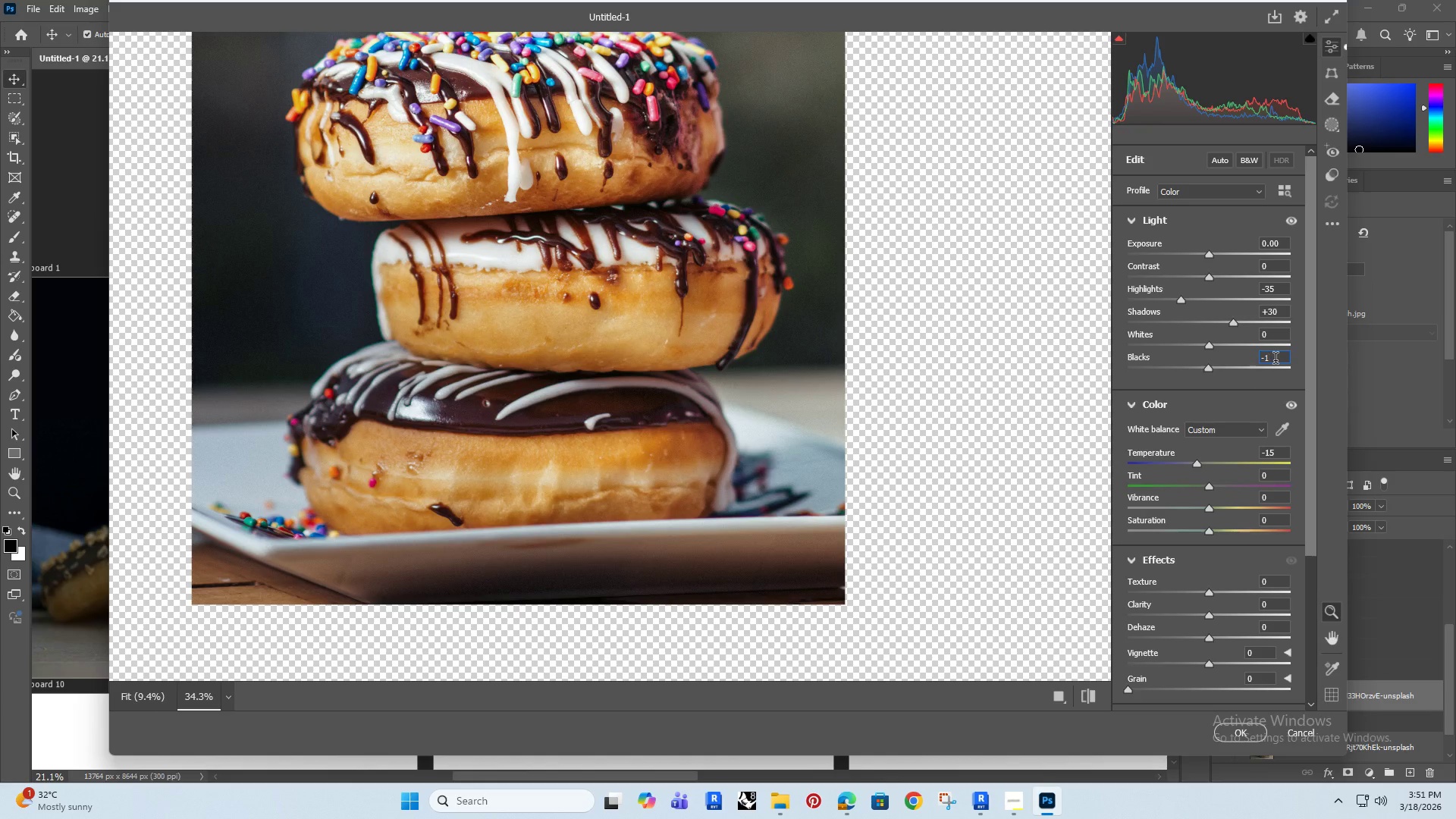 
key(Backspace)
key(Backspace)
key(Backspace)
type(-15)
 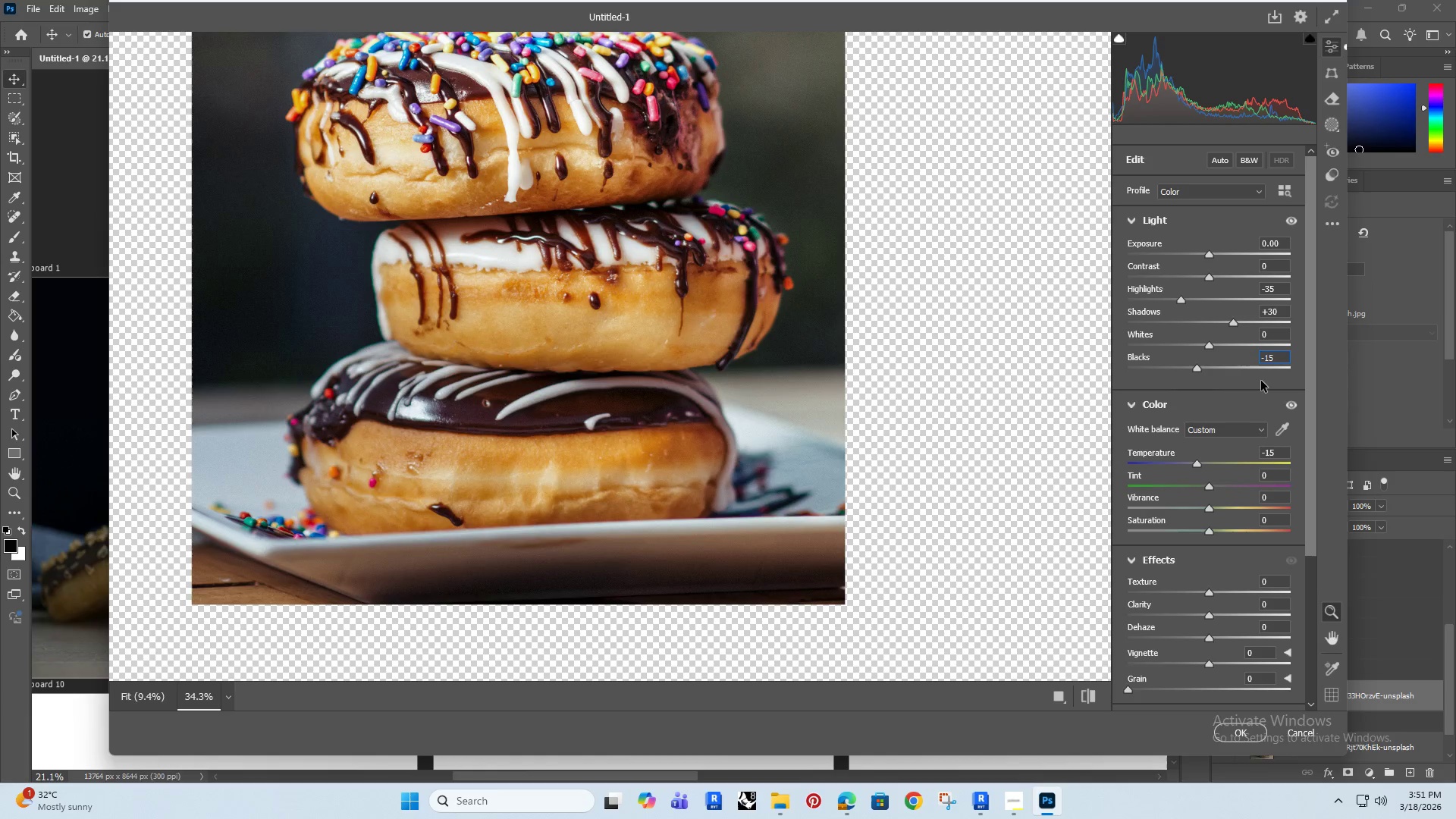 
left_click([1257, 384])
 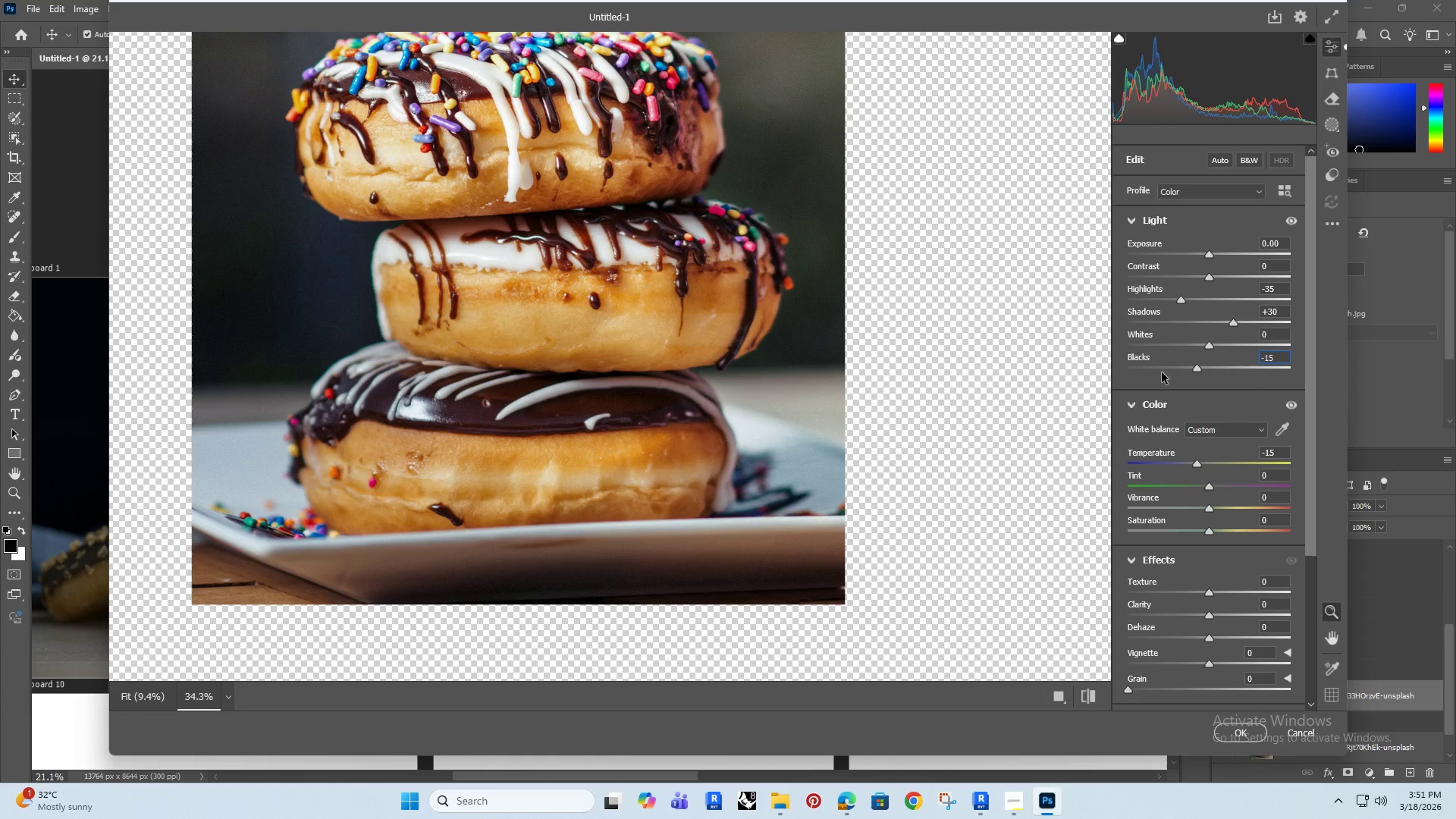 
scroll: coordinate [1161, 372], scroll_direction: down, amount: 1.0
 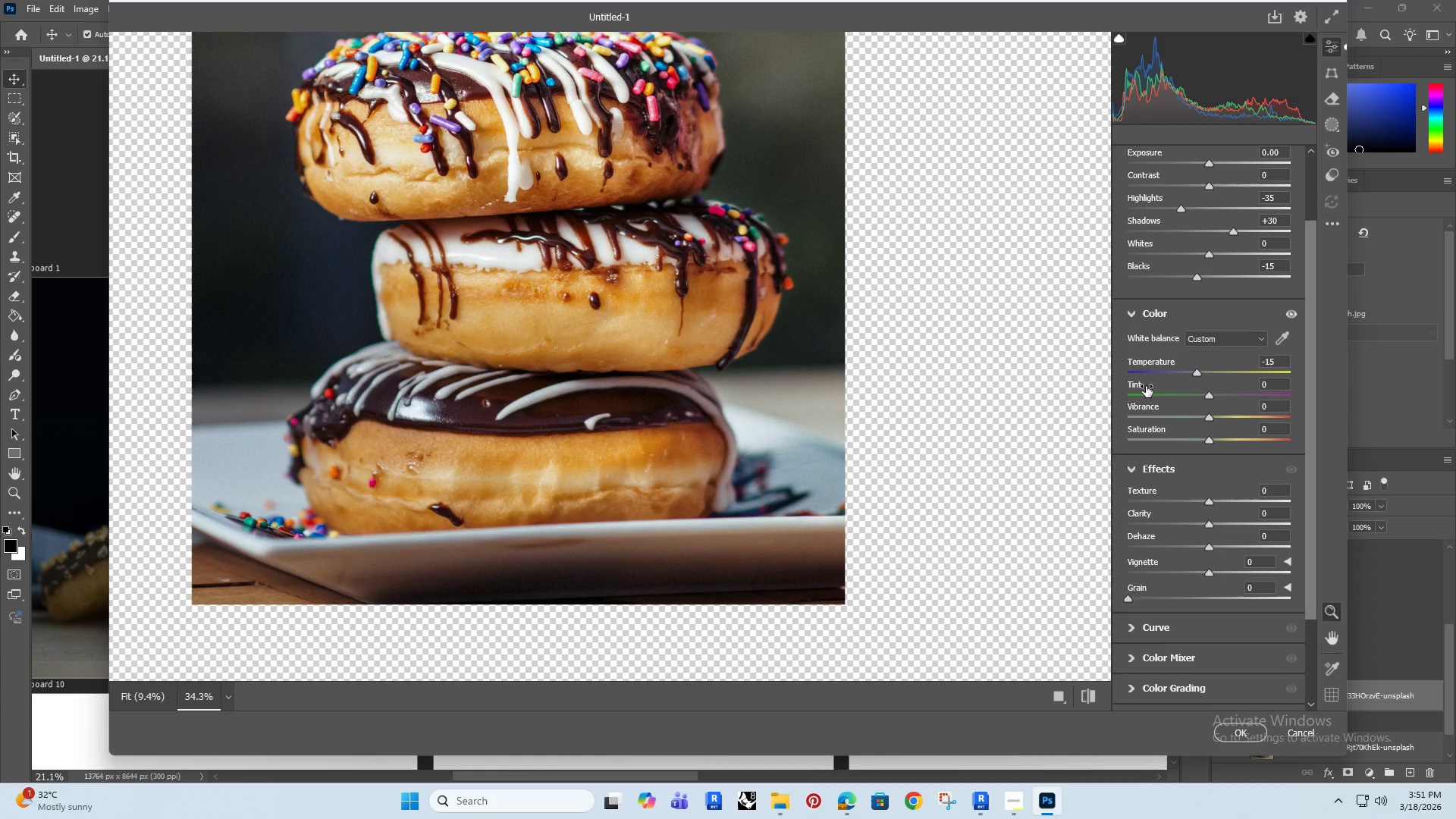 
left_click_drag(start_coordinate=[1272, 488], to_coordinate=[1248, 496])
 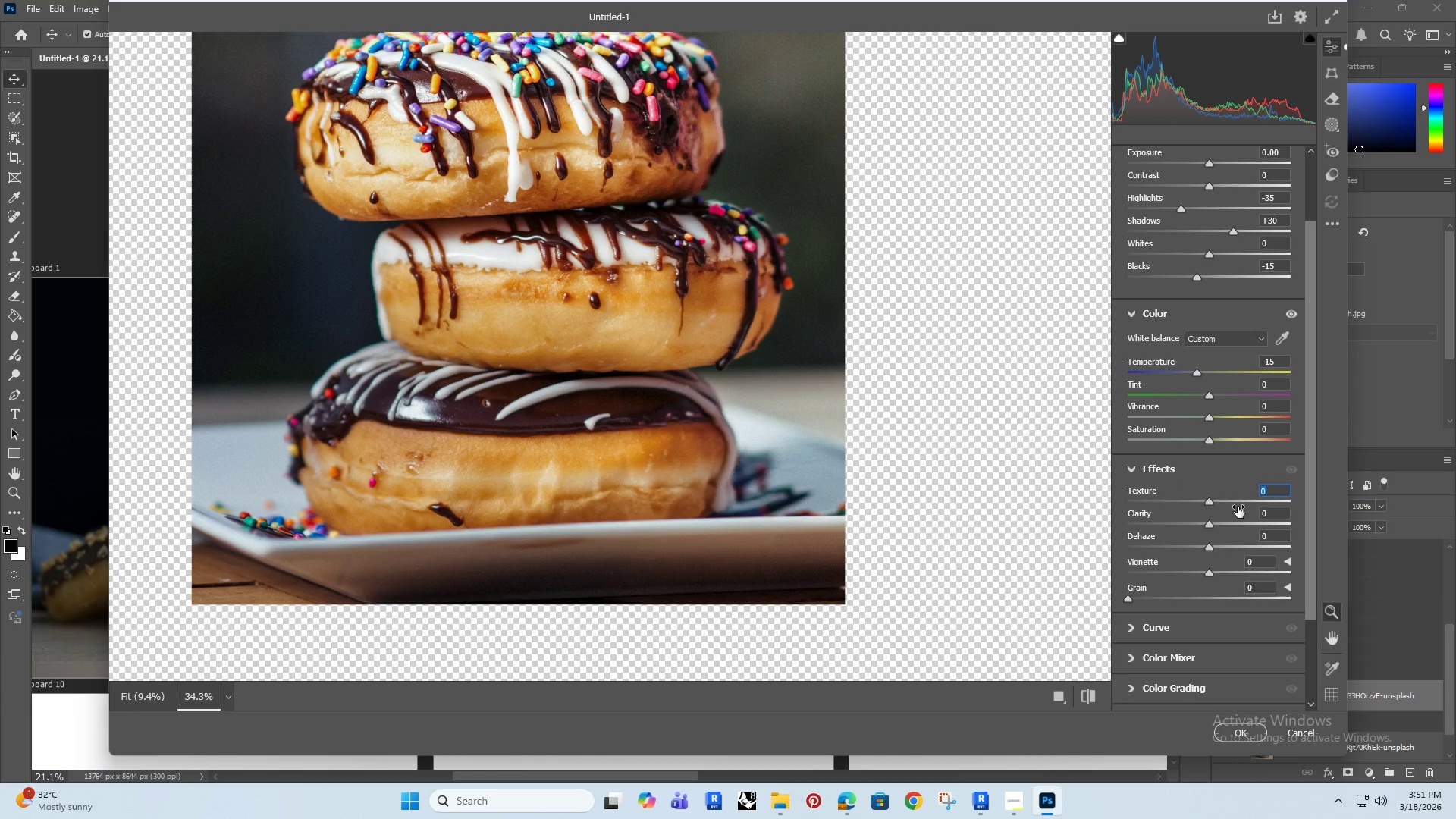 
type(10)
 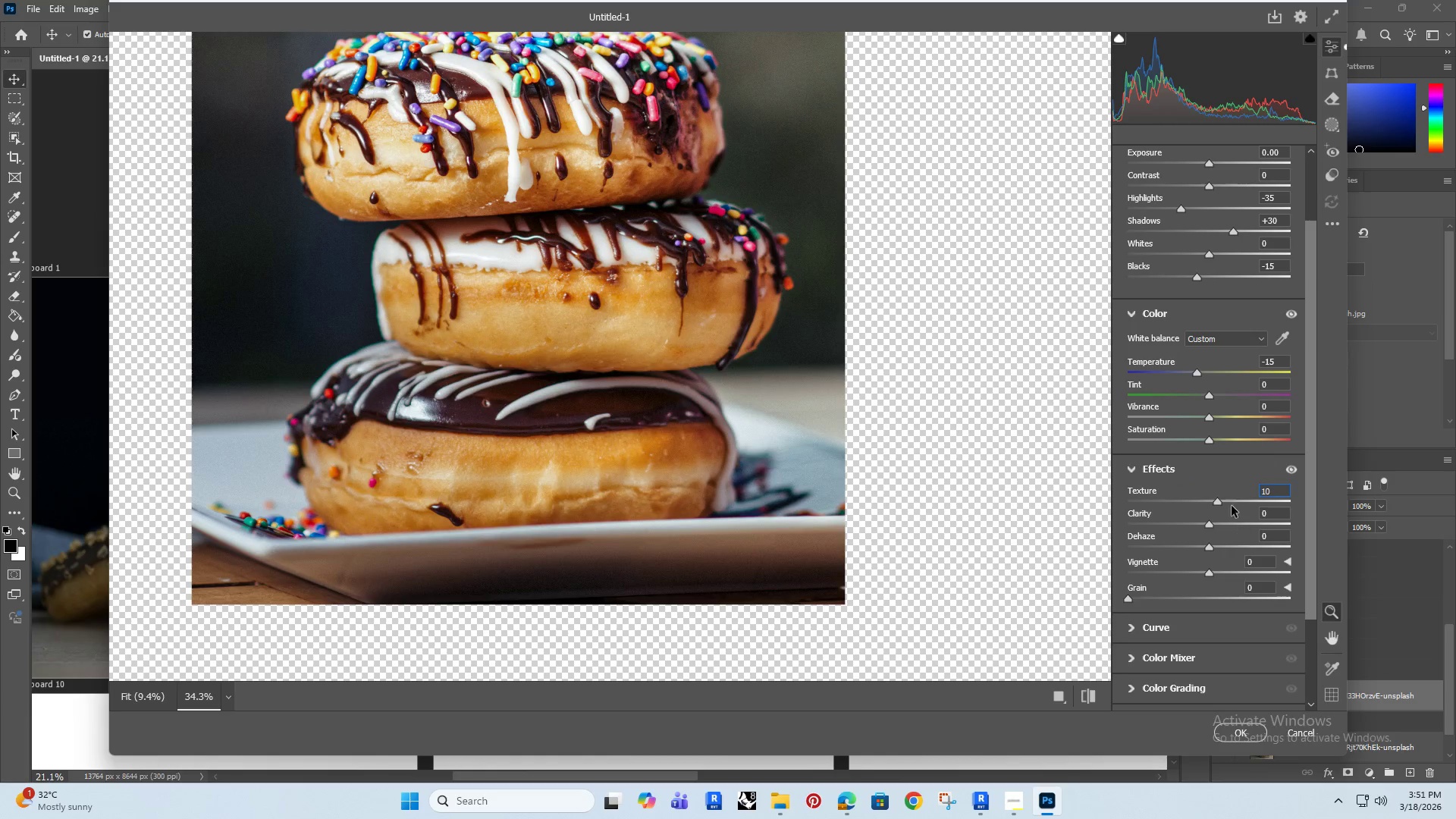 
left_click([1226, 469])
 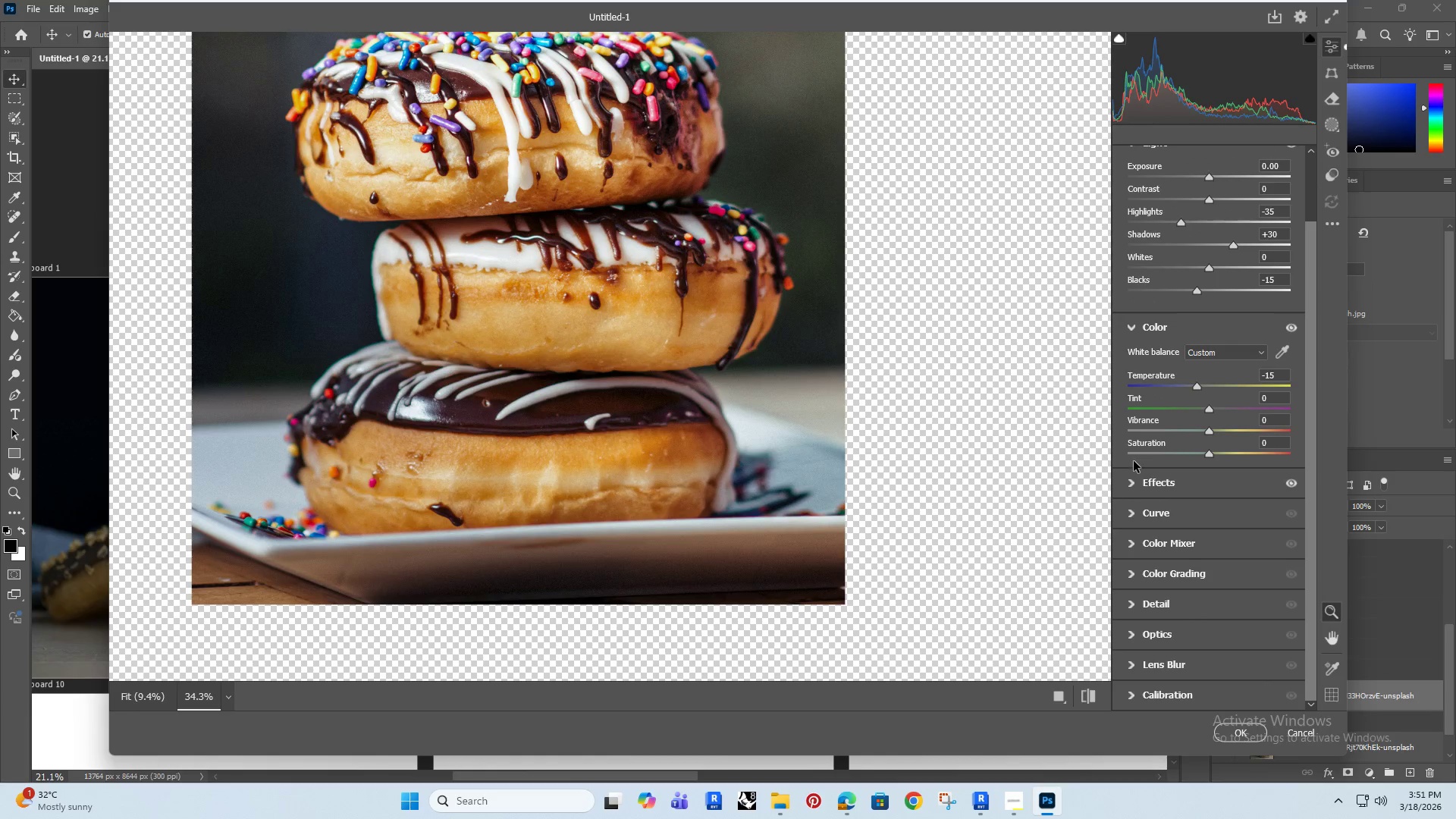 
left_click([1131, 488])
 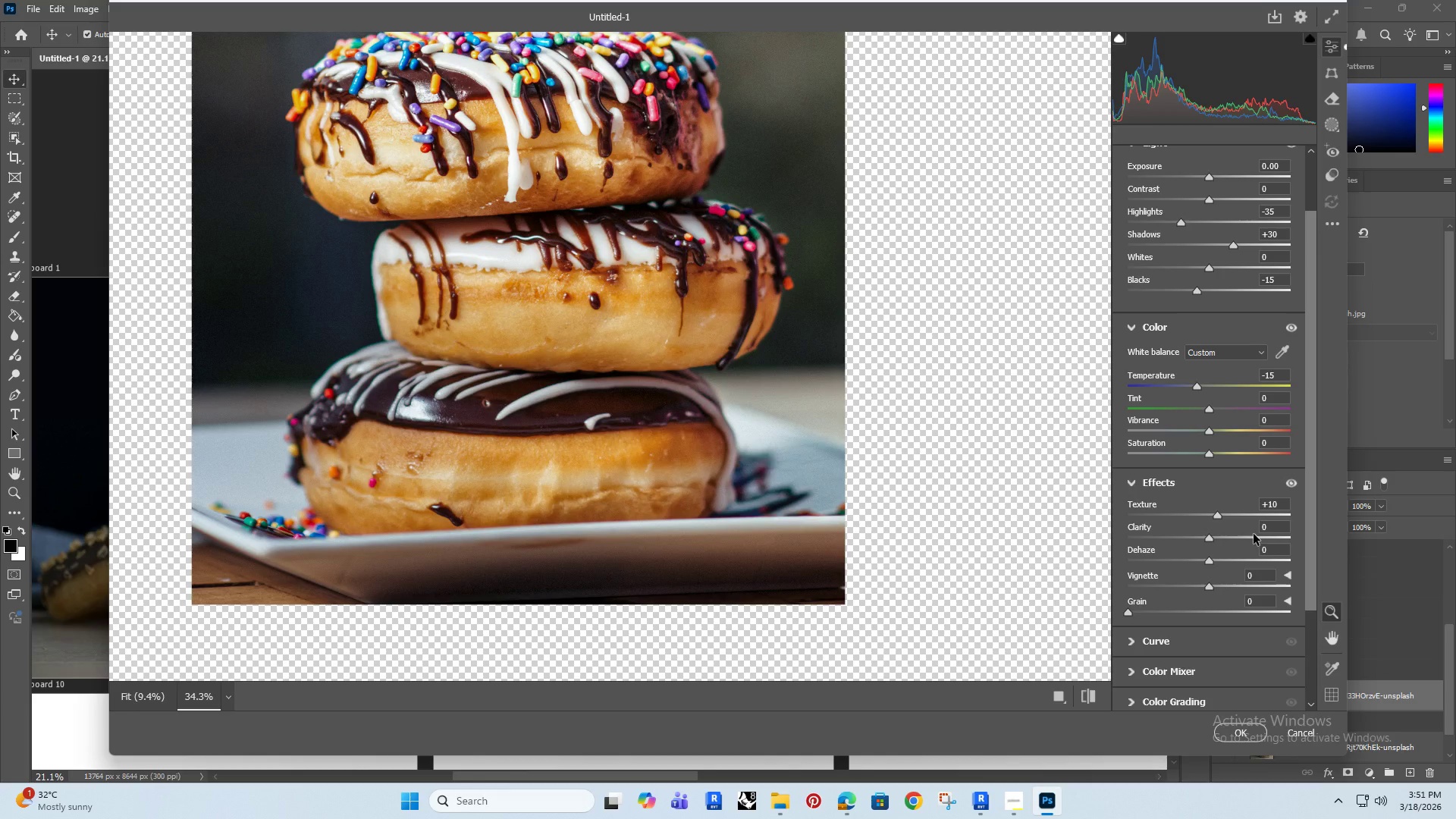 
left_click_drag(start_coordinate=[1267, 527], to_coordinate=[1246, 537])
 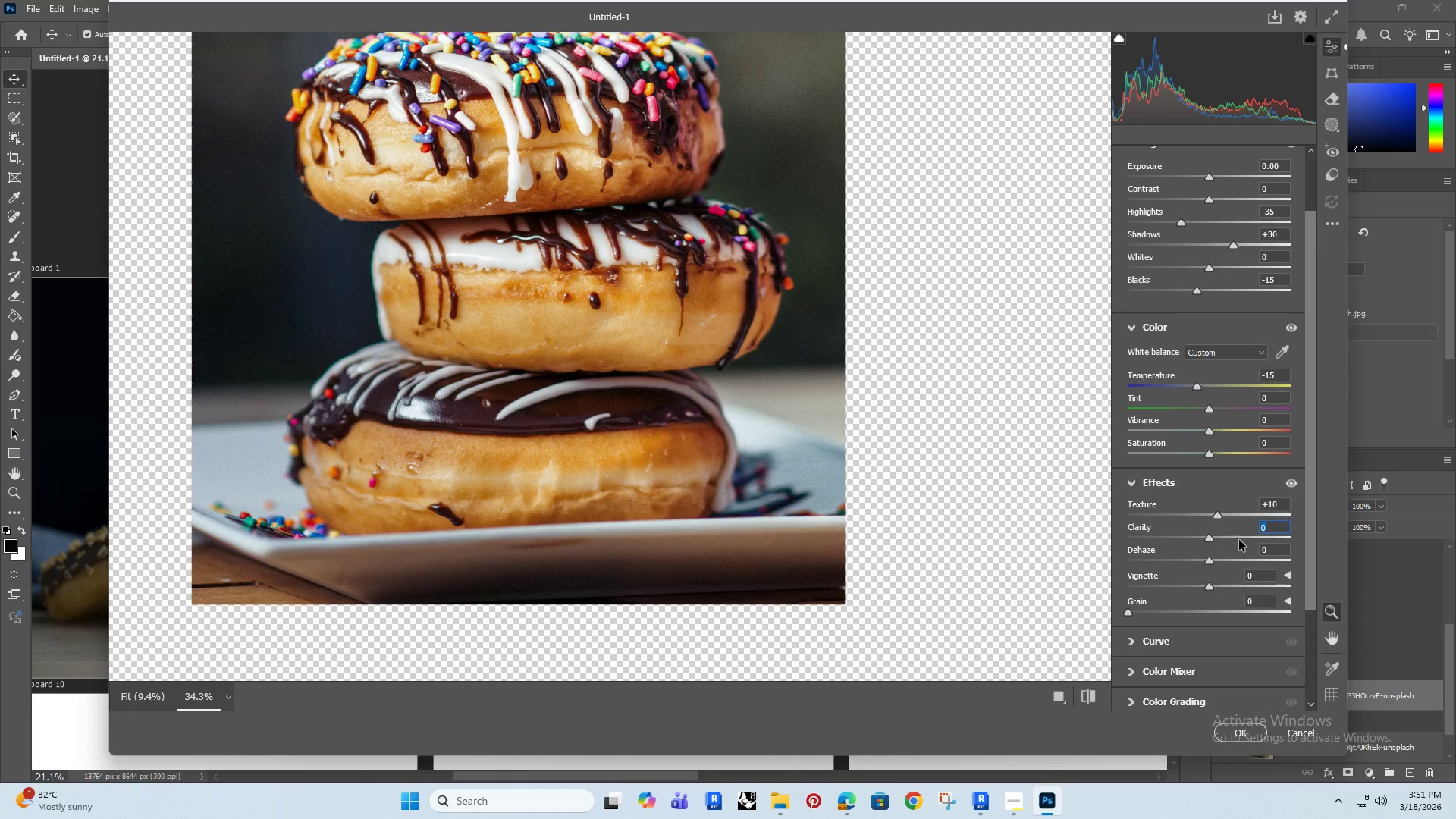 
key(5)
 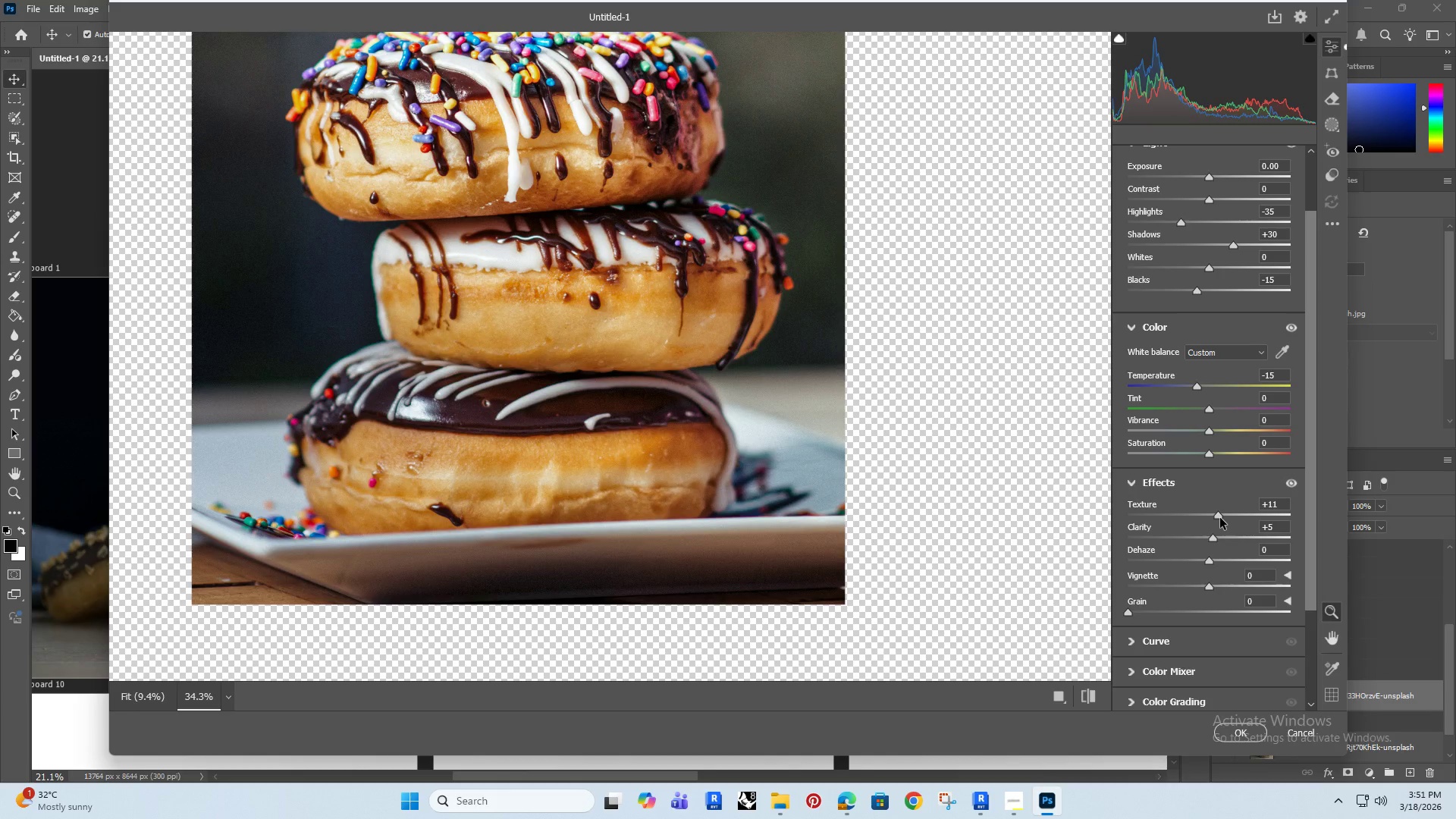 
wait(5.5)
 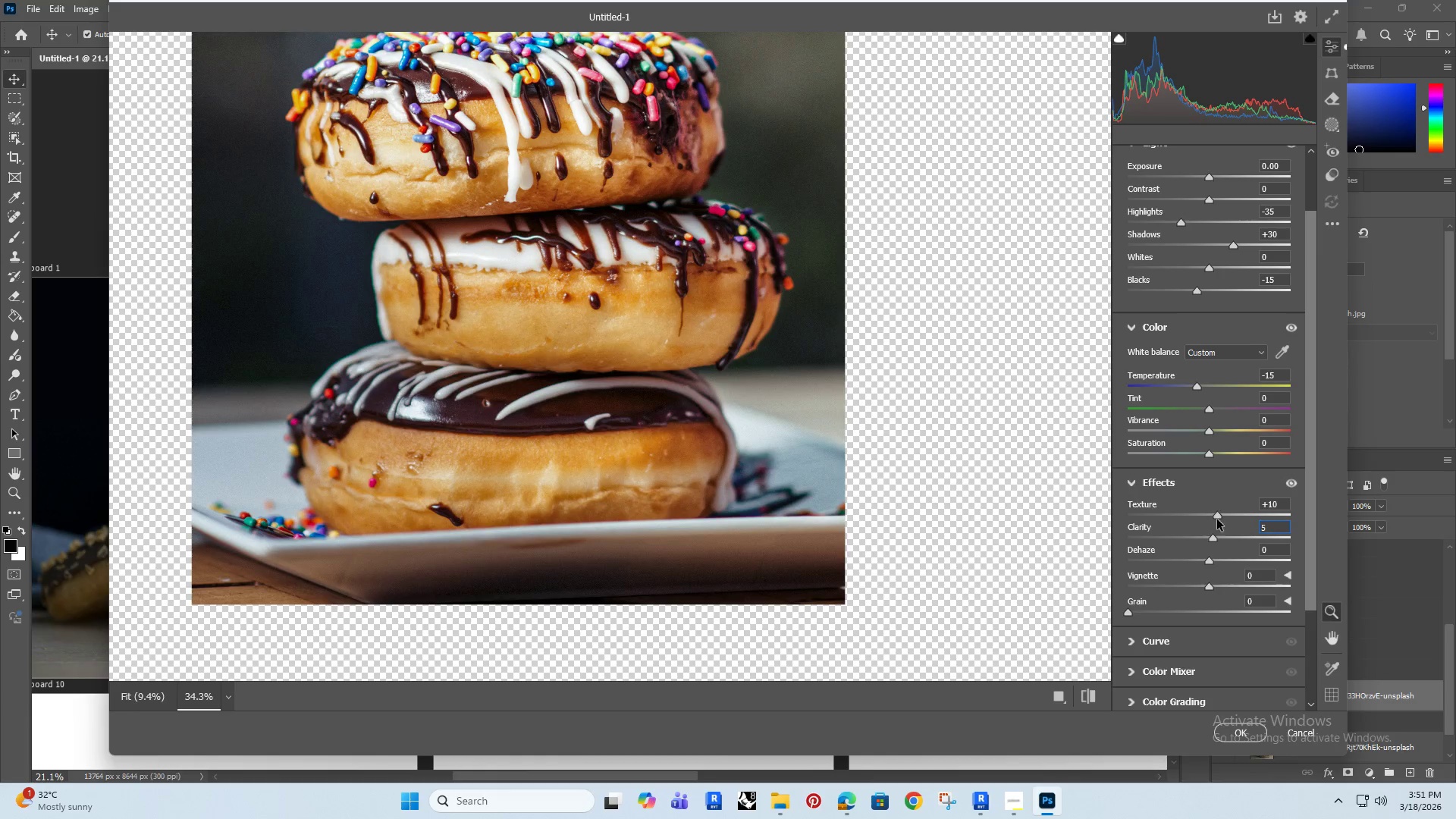 
left_click_drag(start_coordinate=[1214, 538], to_coordinate=[1216, 535])
 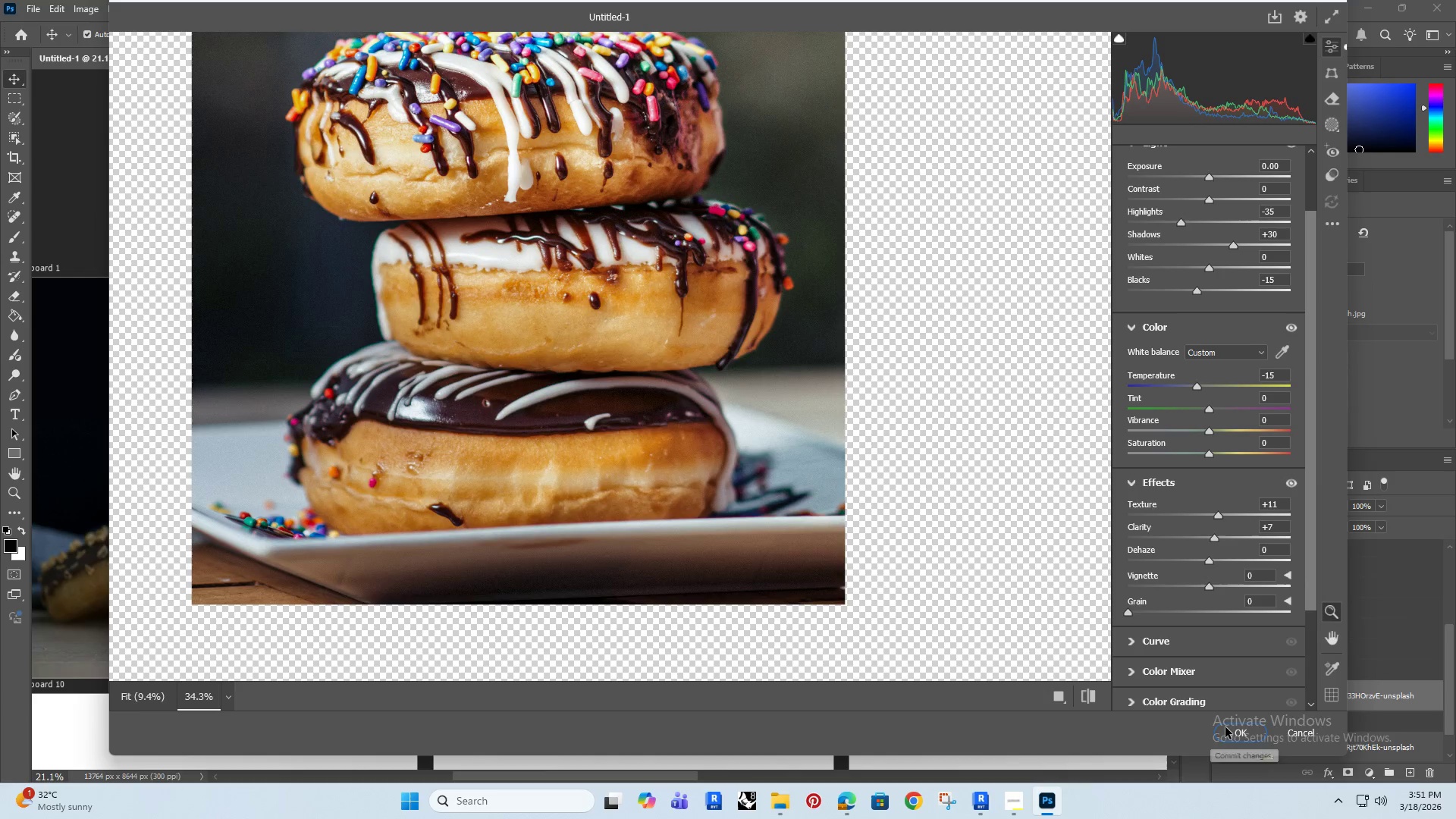 
left_click([1232, 727])
 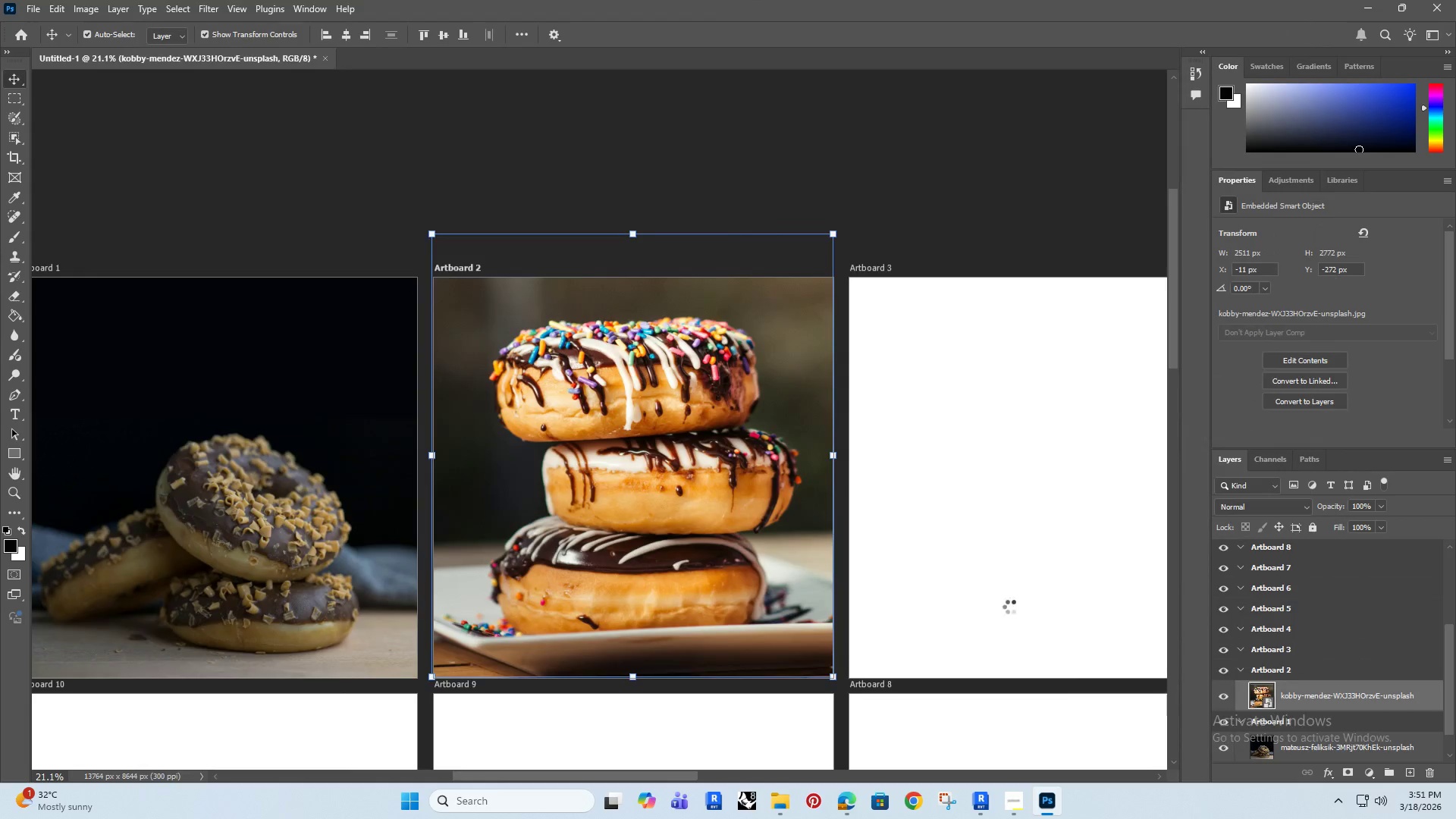 
mouse_move([792, 469])
 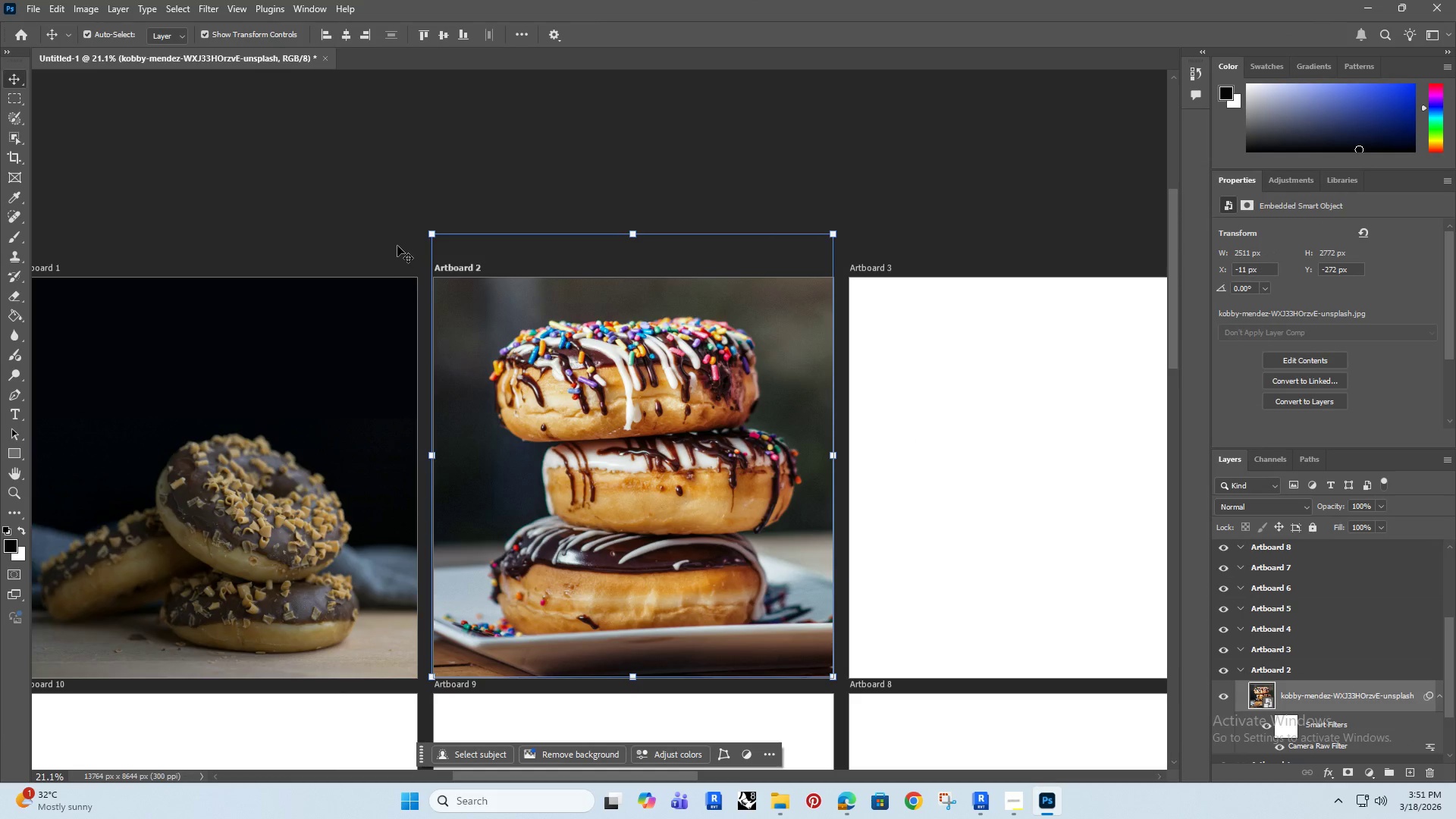 
wait(6.71)
 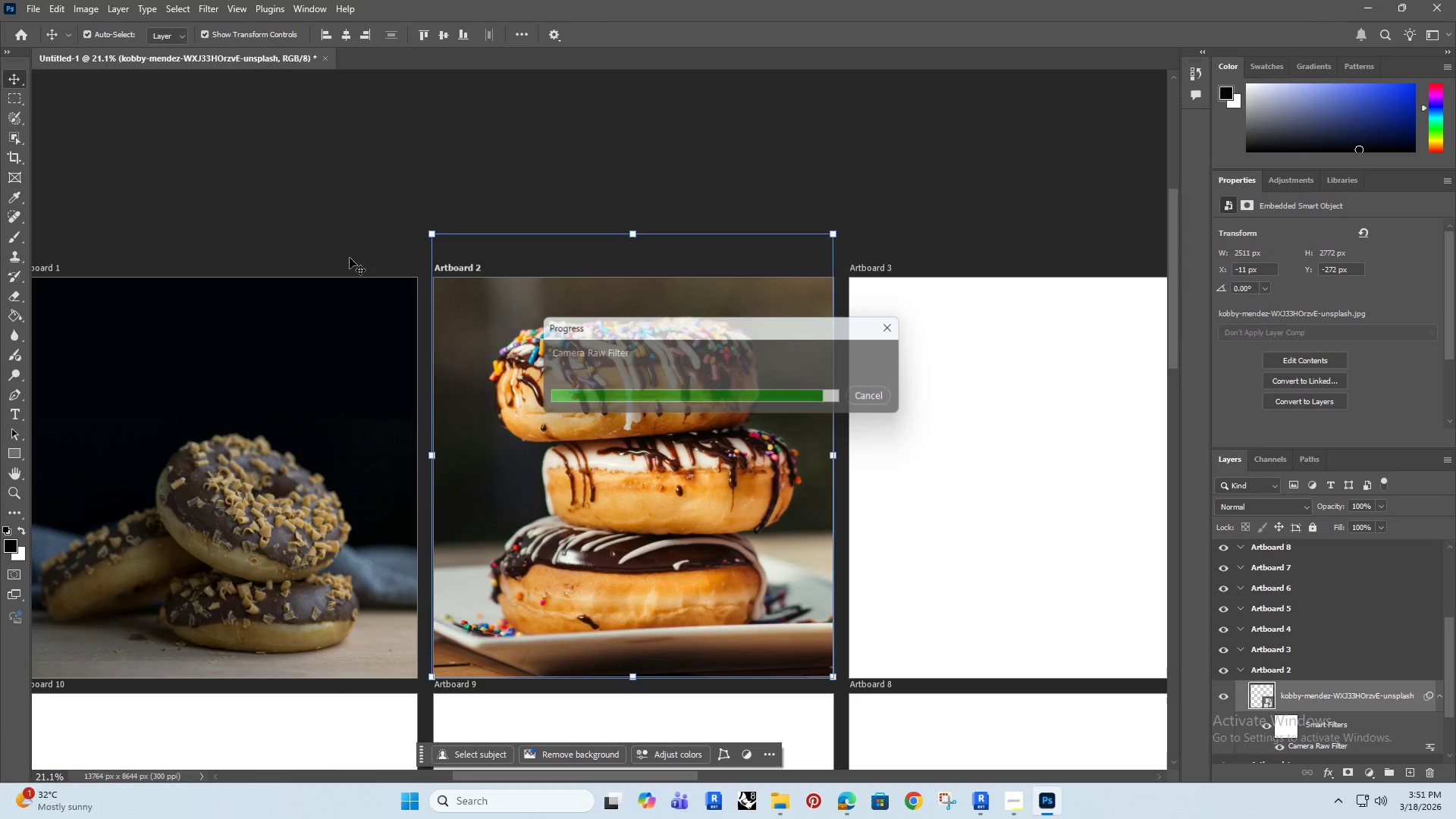 
hold_key(key=AltRight, duration=0.55)
scroll: coordinate [228, 158], scroll_direction: down, amount: 3.0
 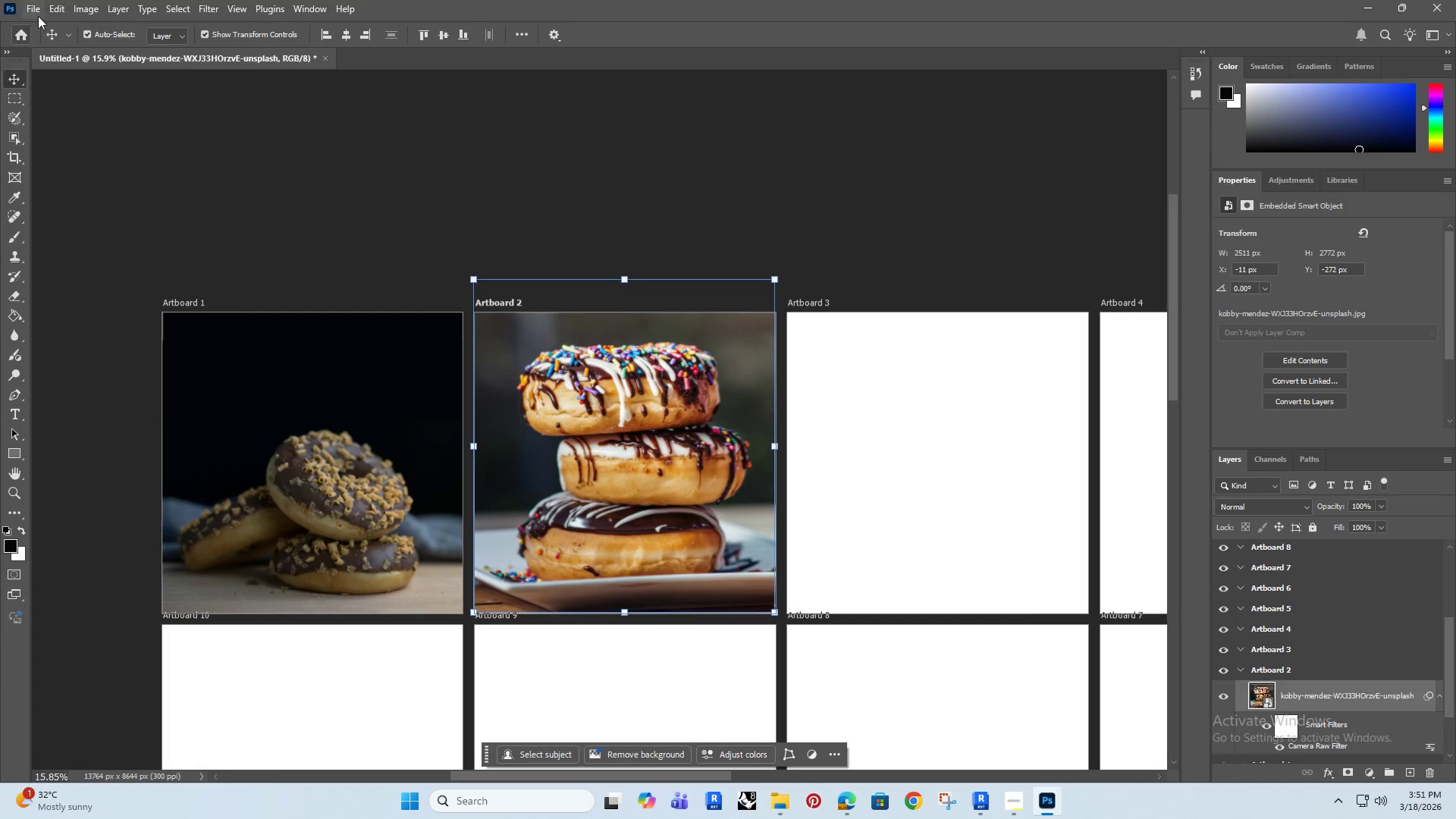 
left_click([38, 8])
 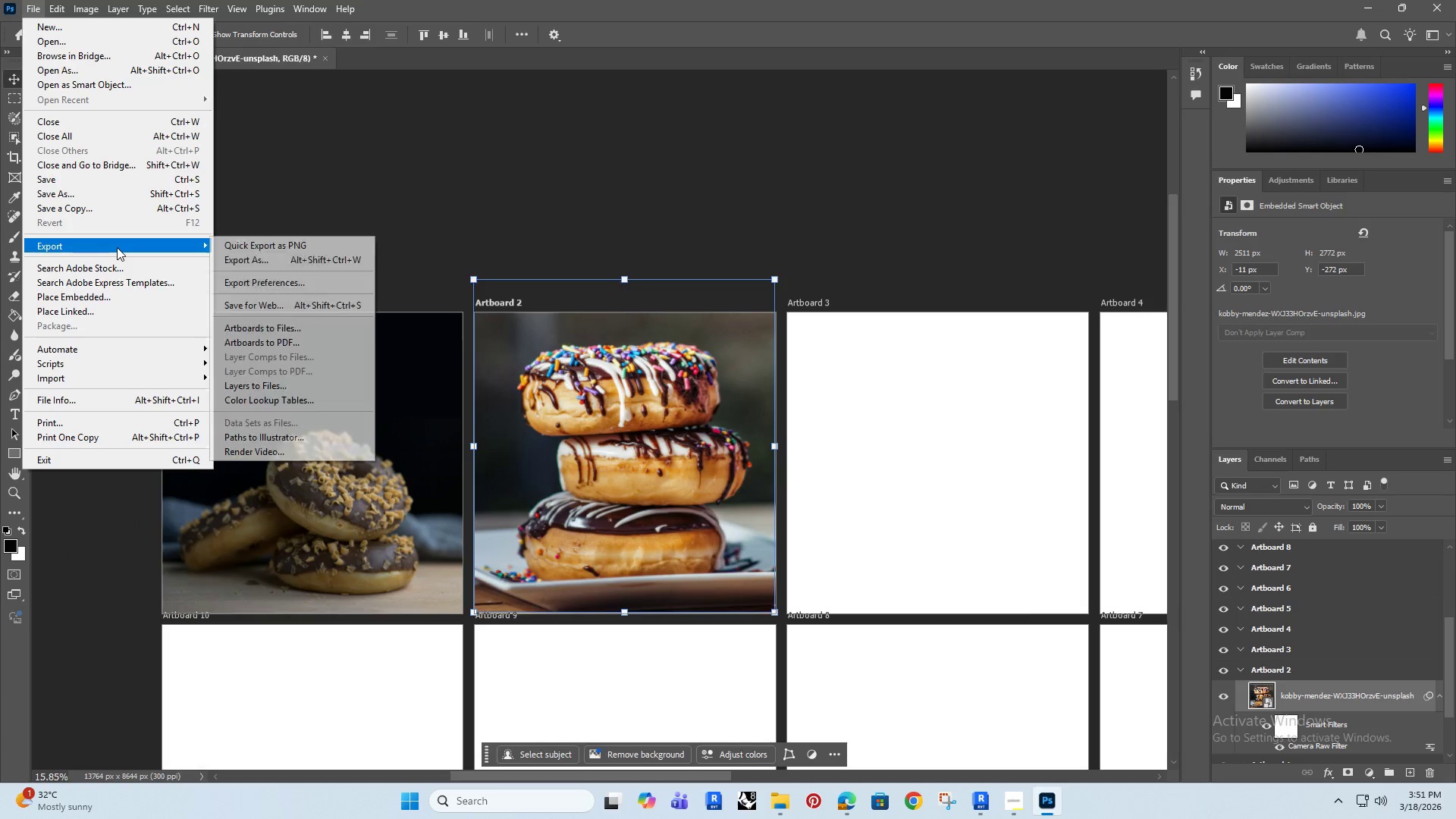 
left_click([118, 247])
 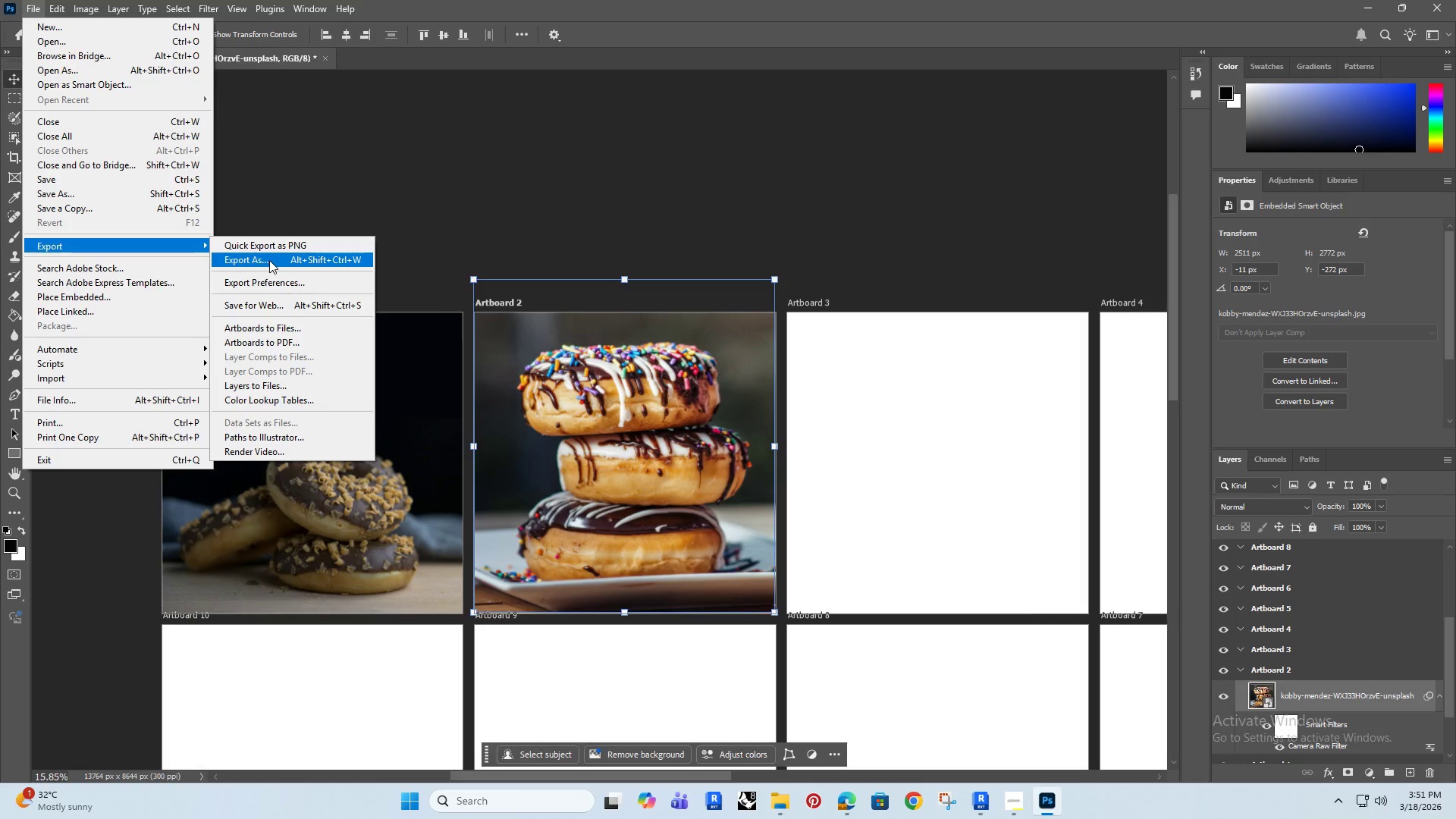 
left_click([271, 260])
 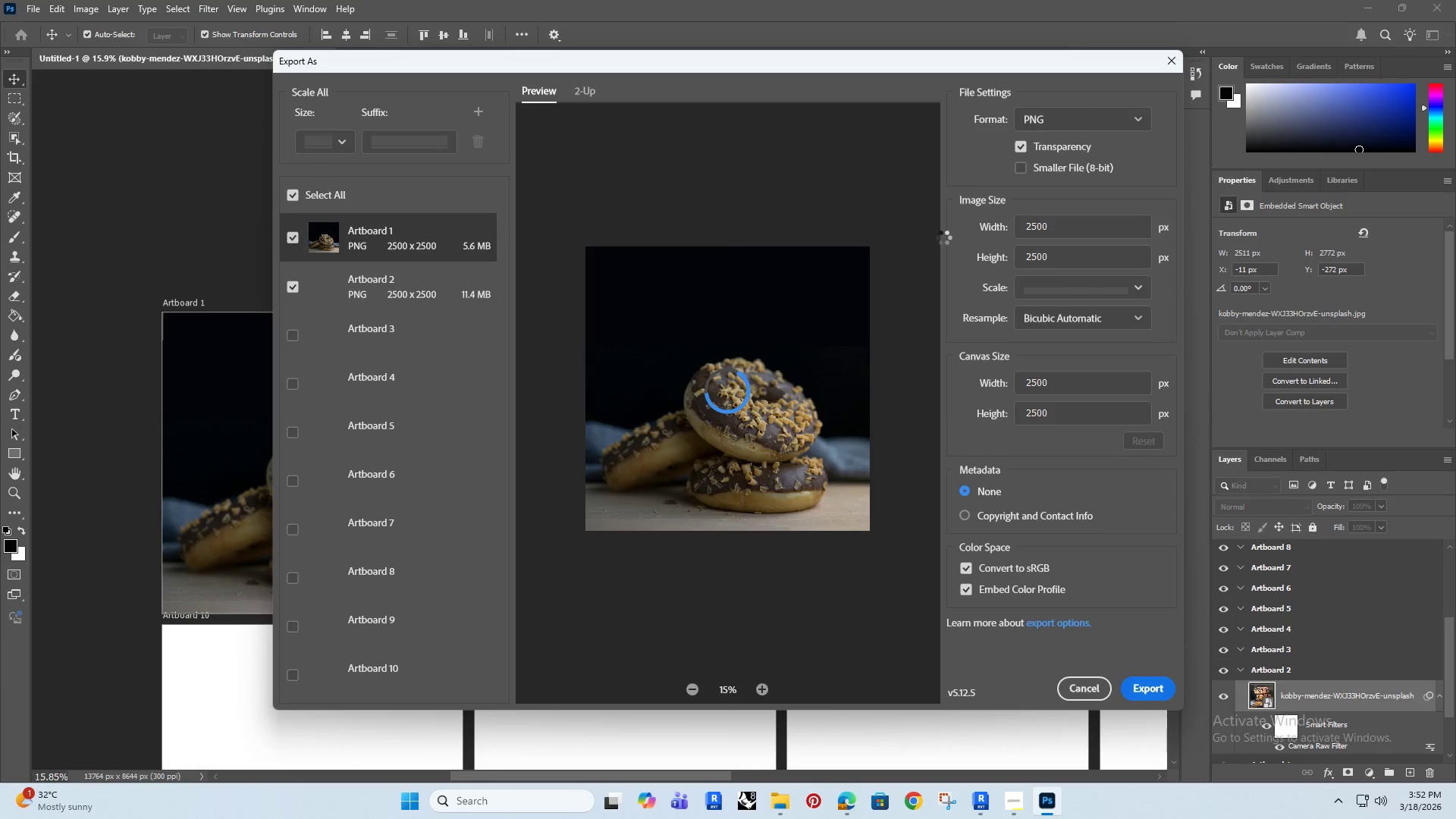 
left_click([291, 229])
 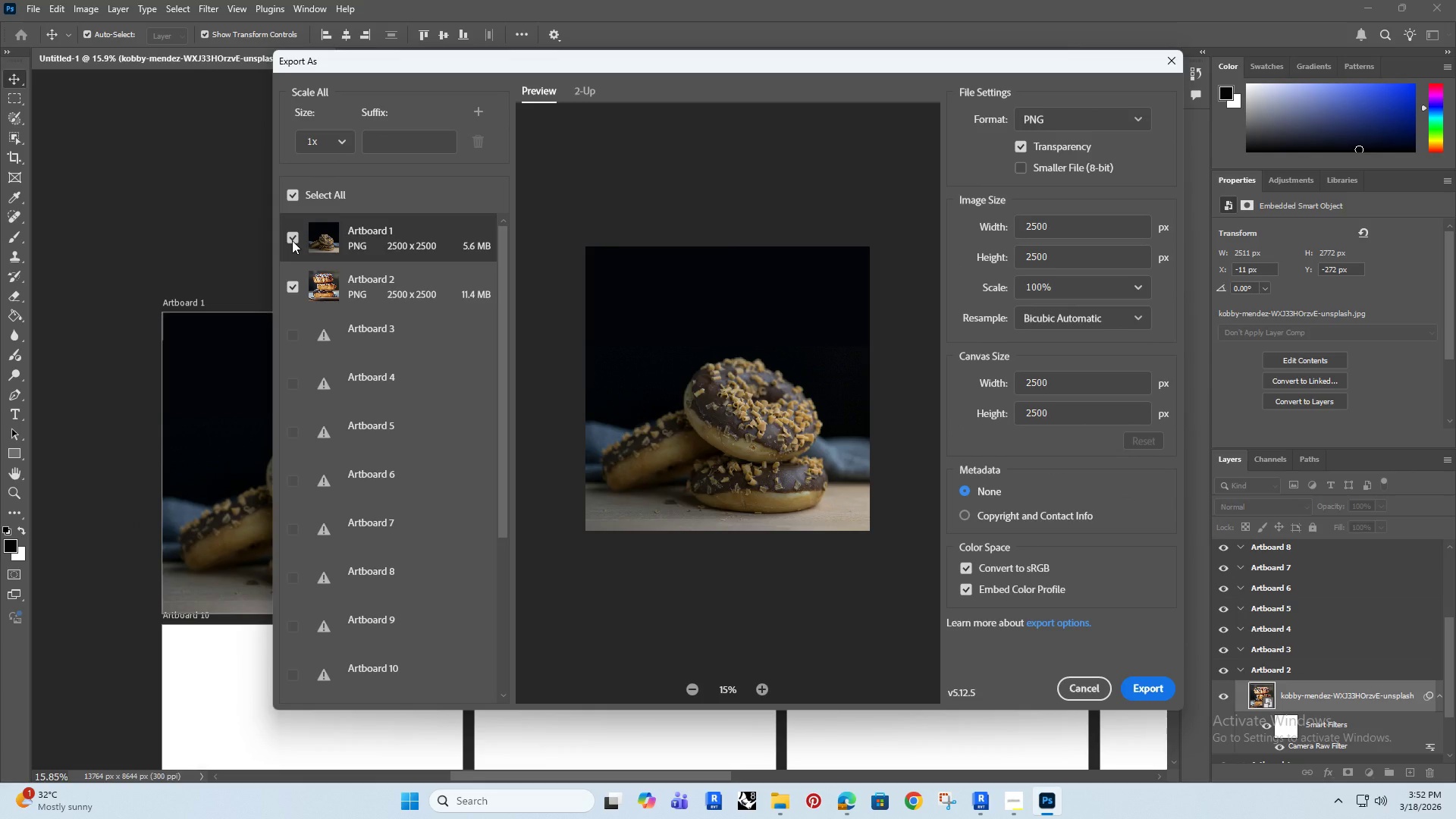 
left_click([292, 236])
 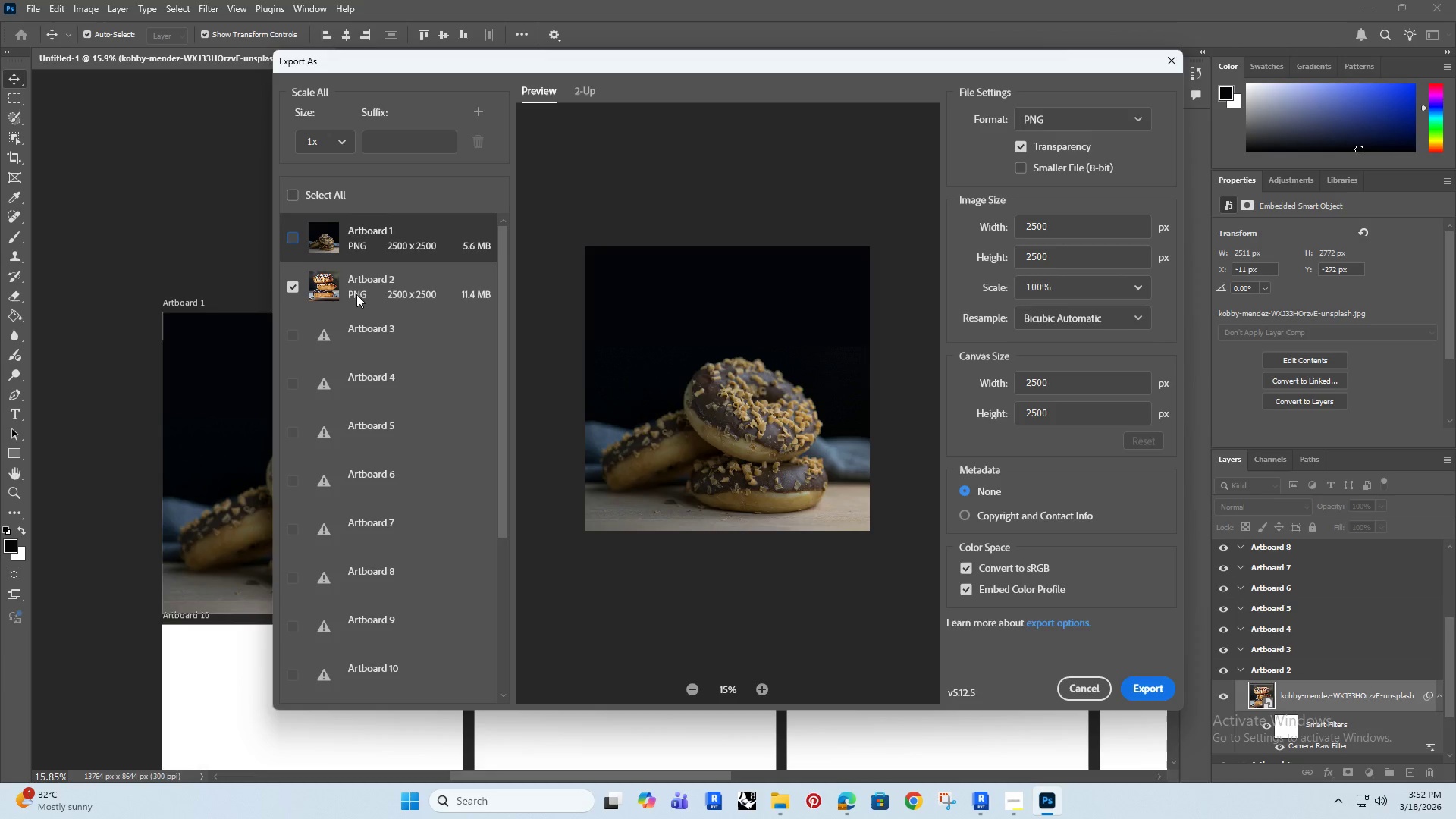 
left_click([420, 293])
 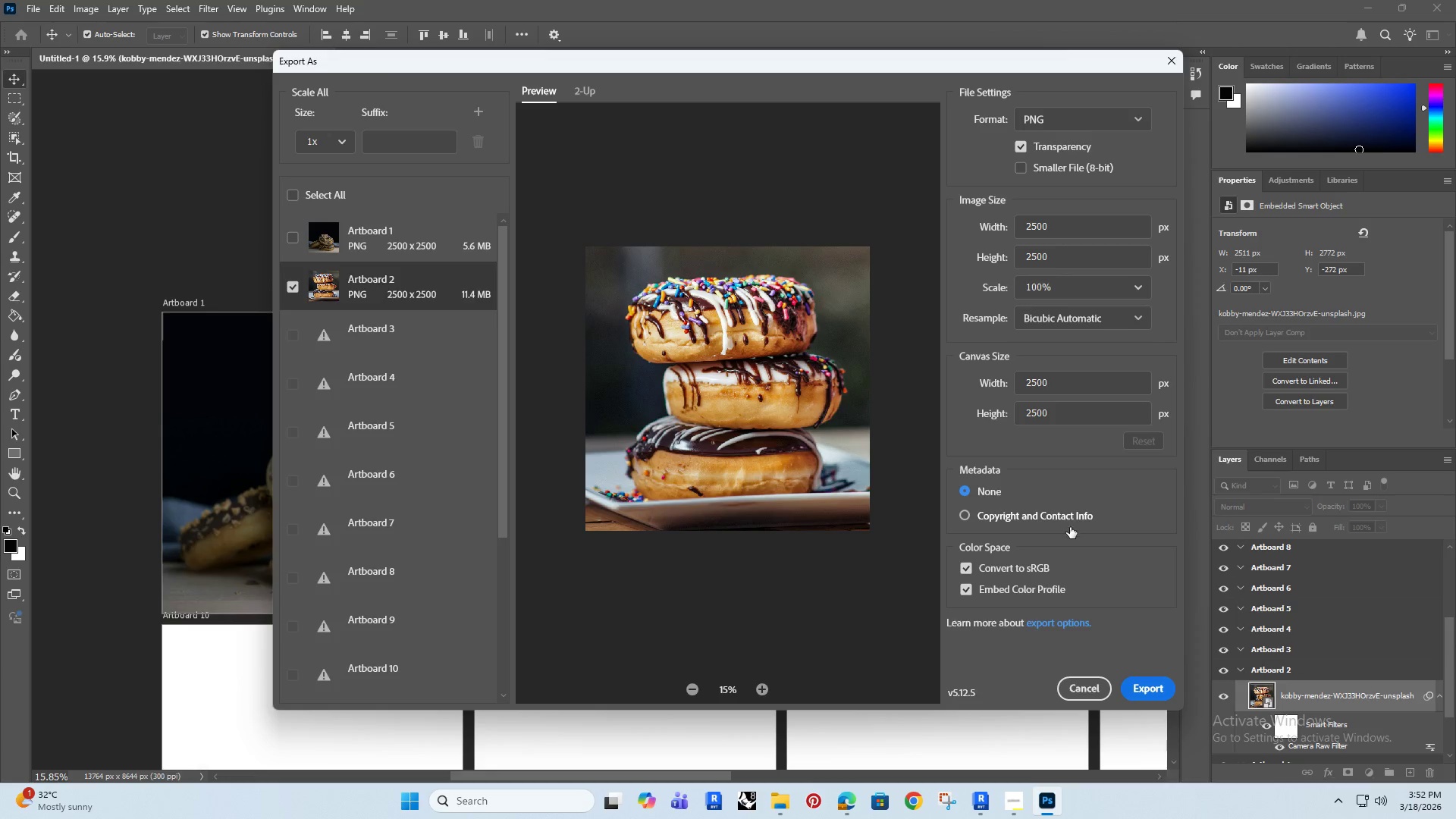 
left_click([1142, 689])
 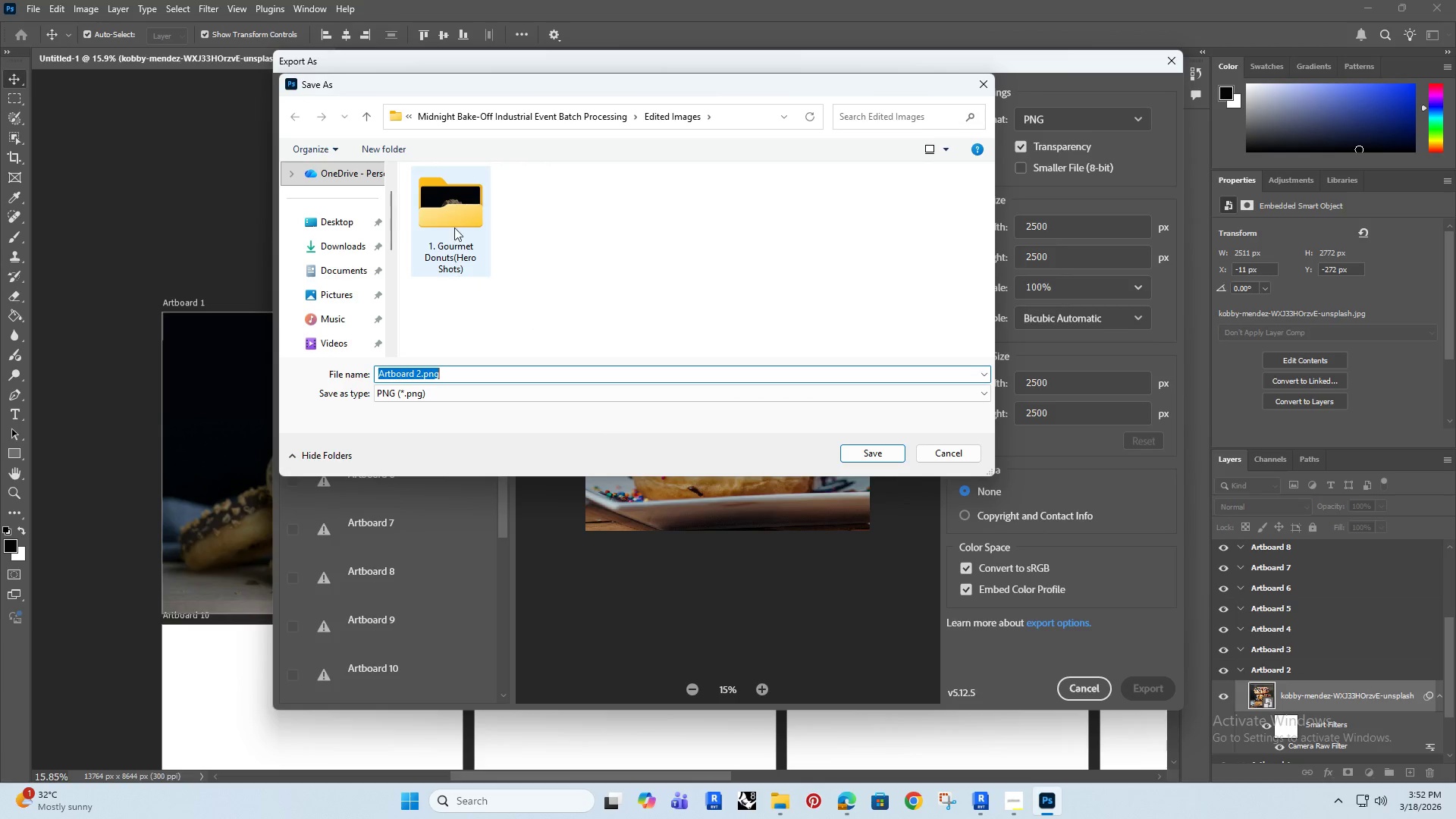 
double_click([445, 209])
 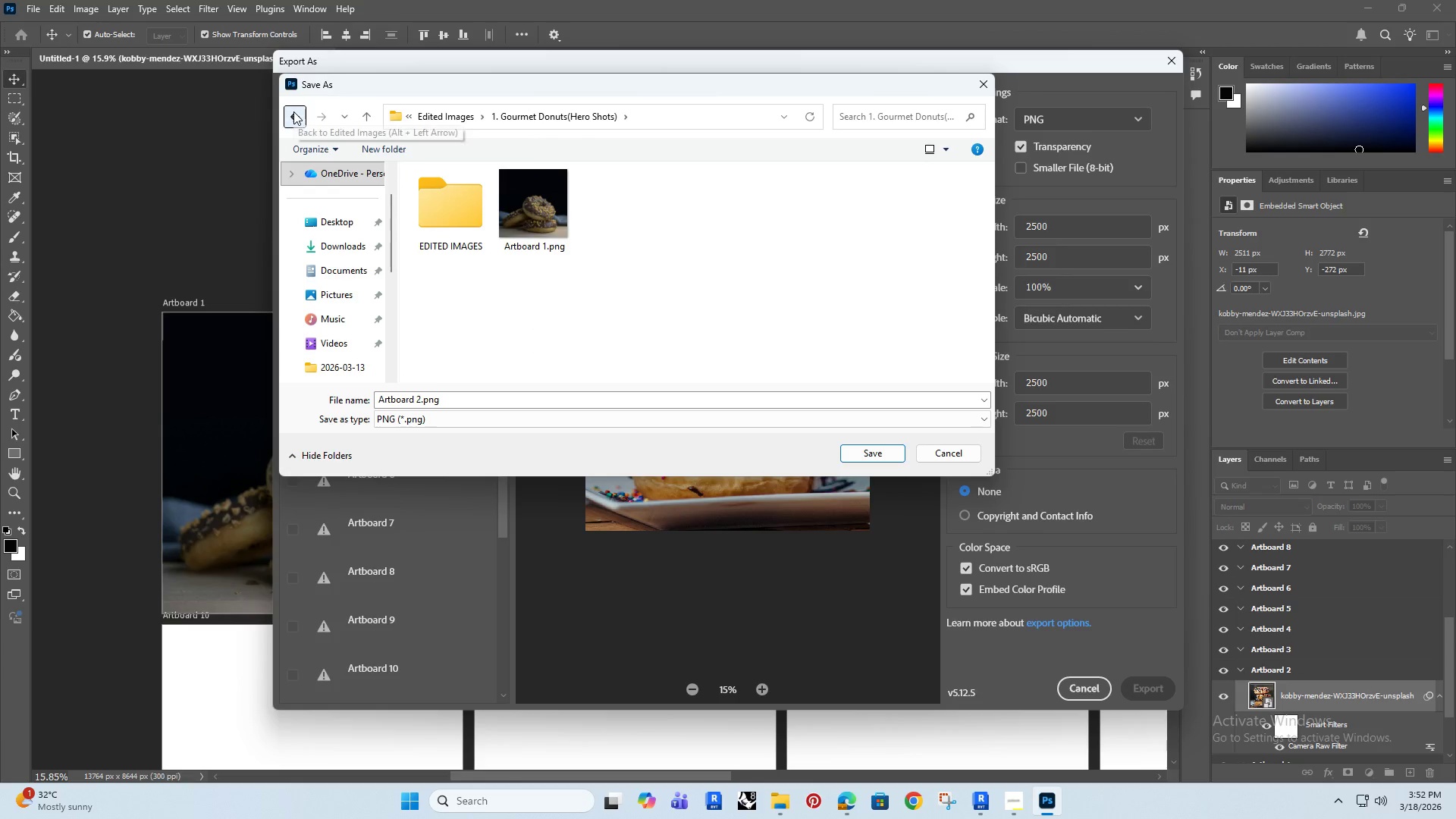 
left_click([293, 111])
 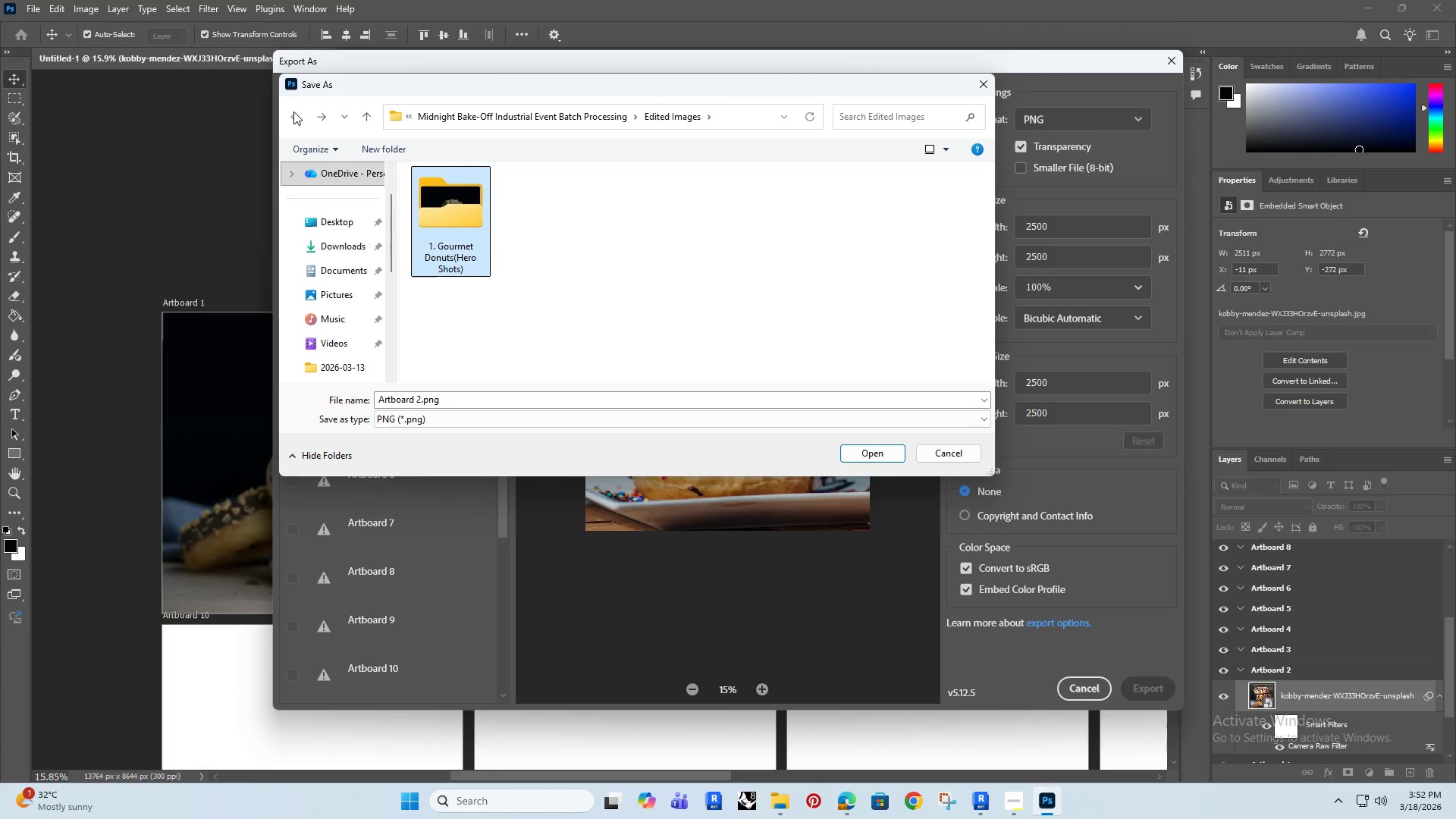 
left_click([293, 111])
 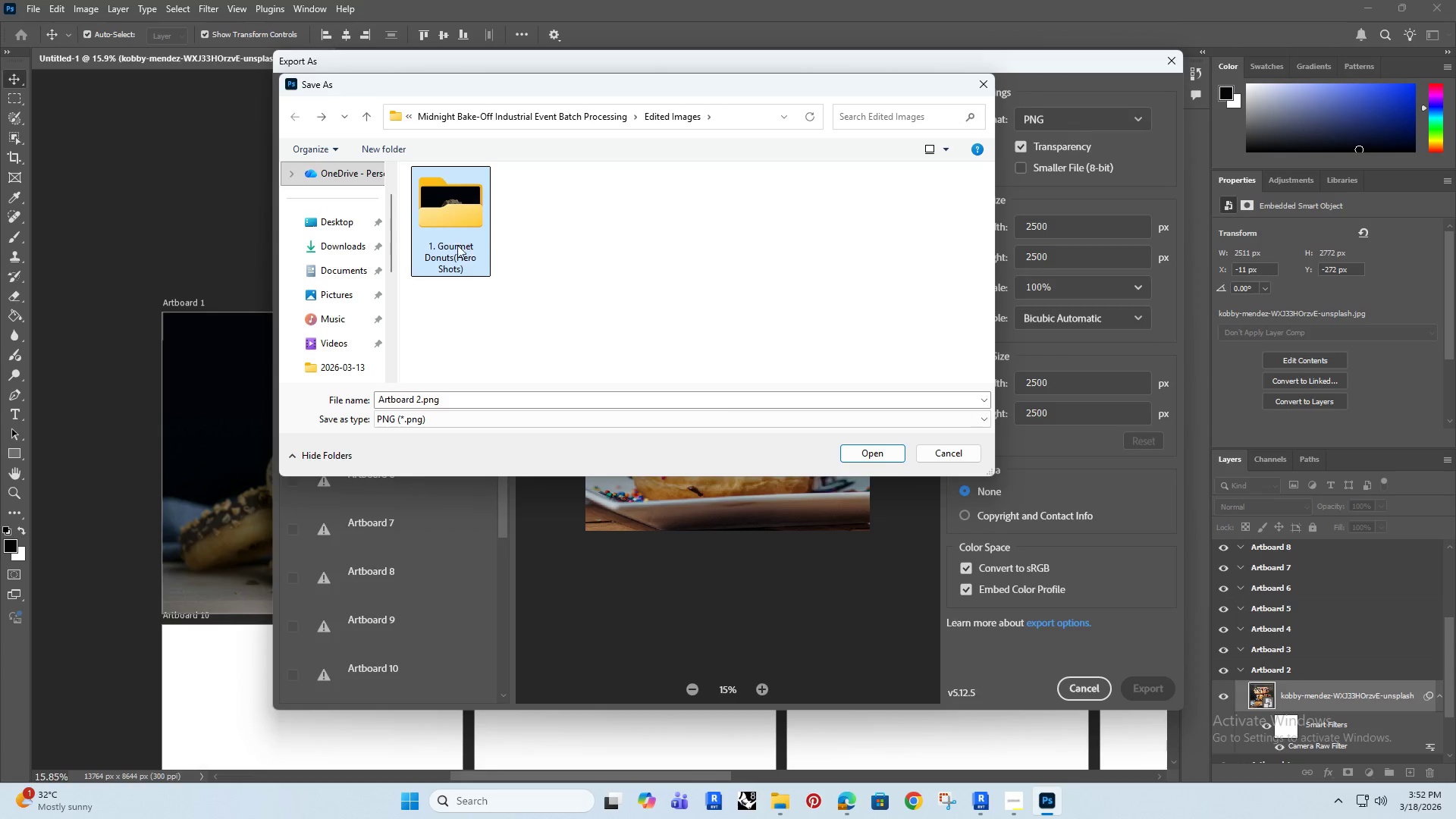 
double_click([447, 215])
 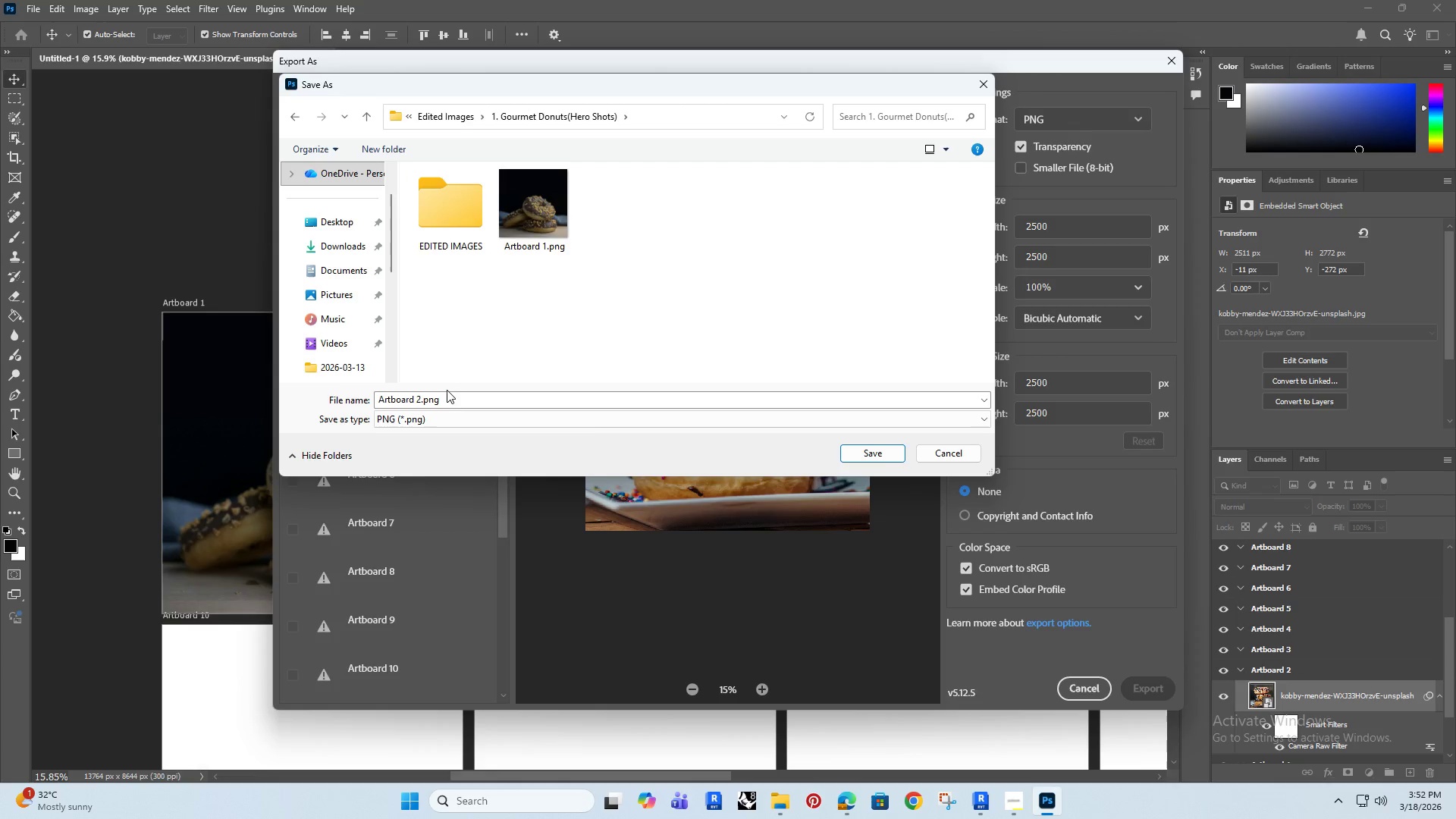 
left_click([841, 457])
 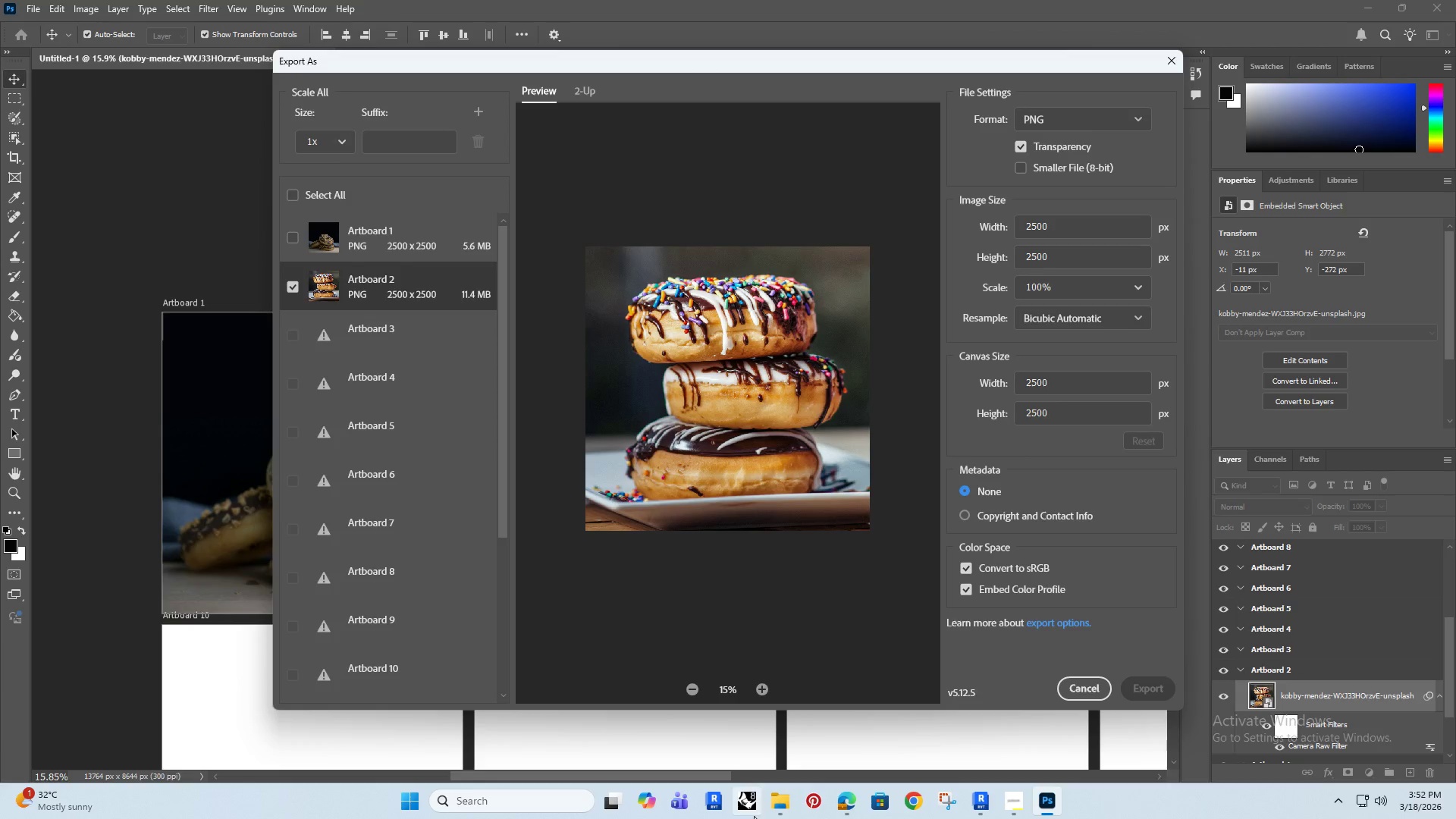 
left_click([795, 808])
 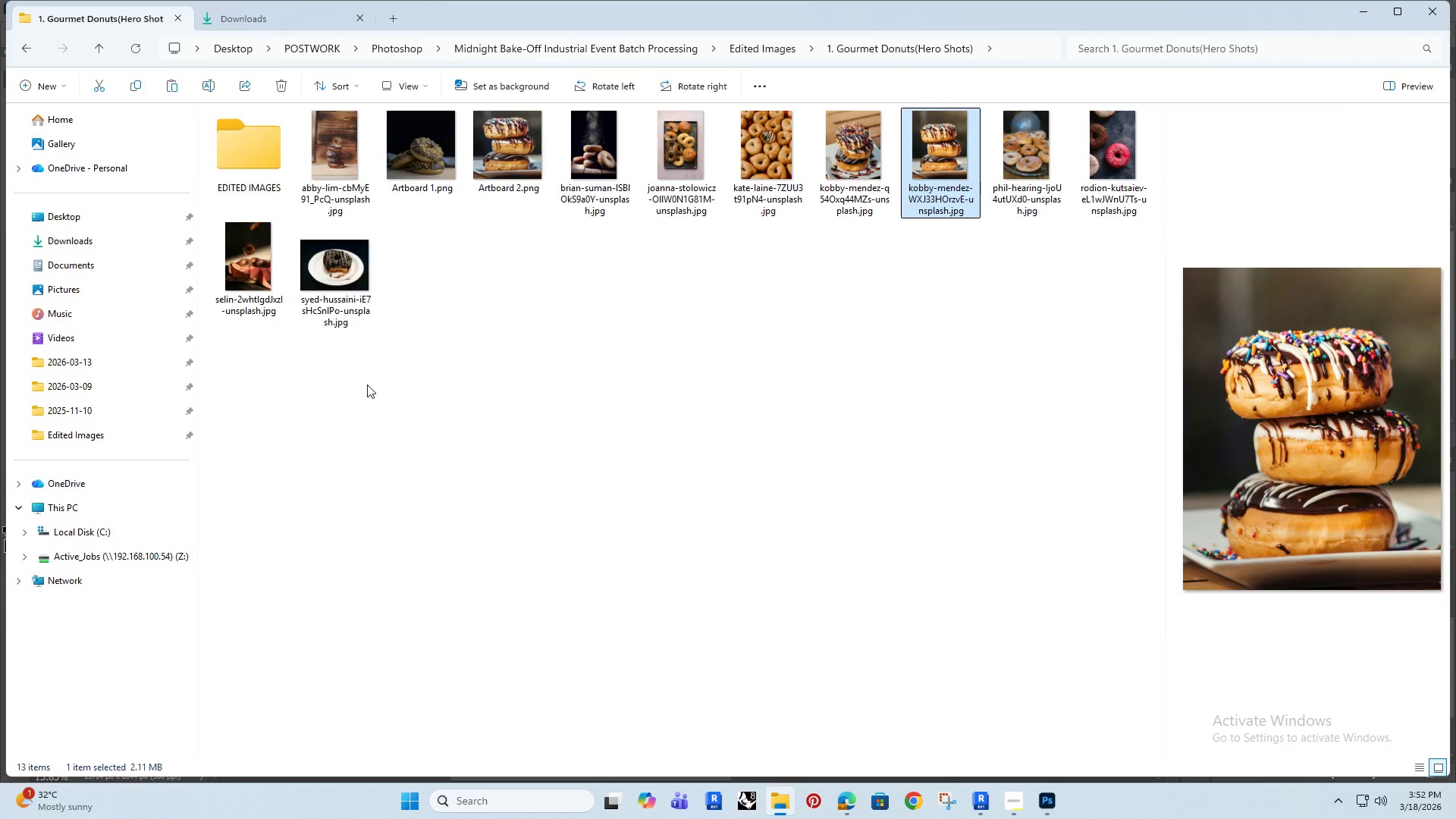 
left_click([432, 385])
 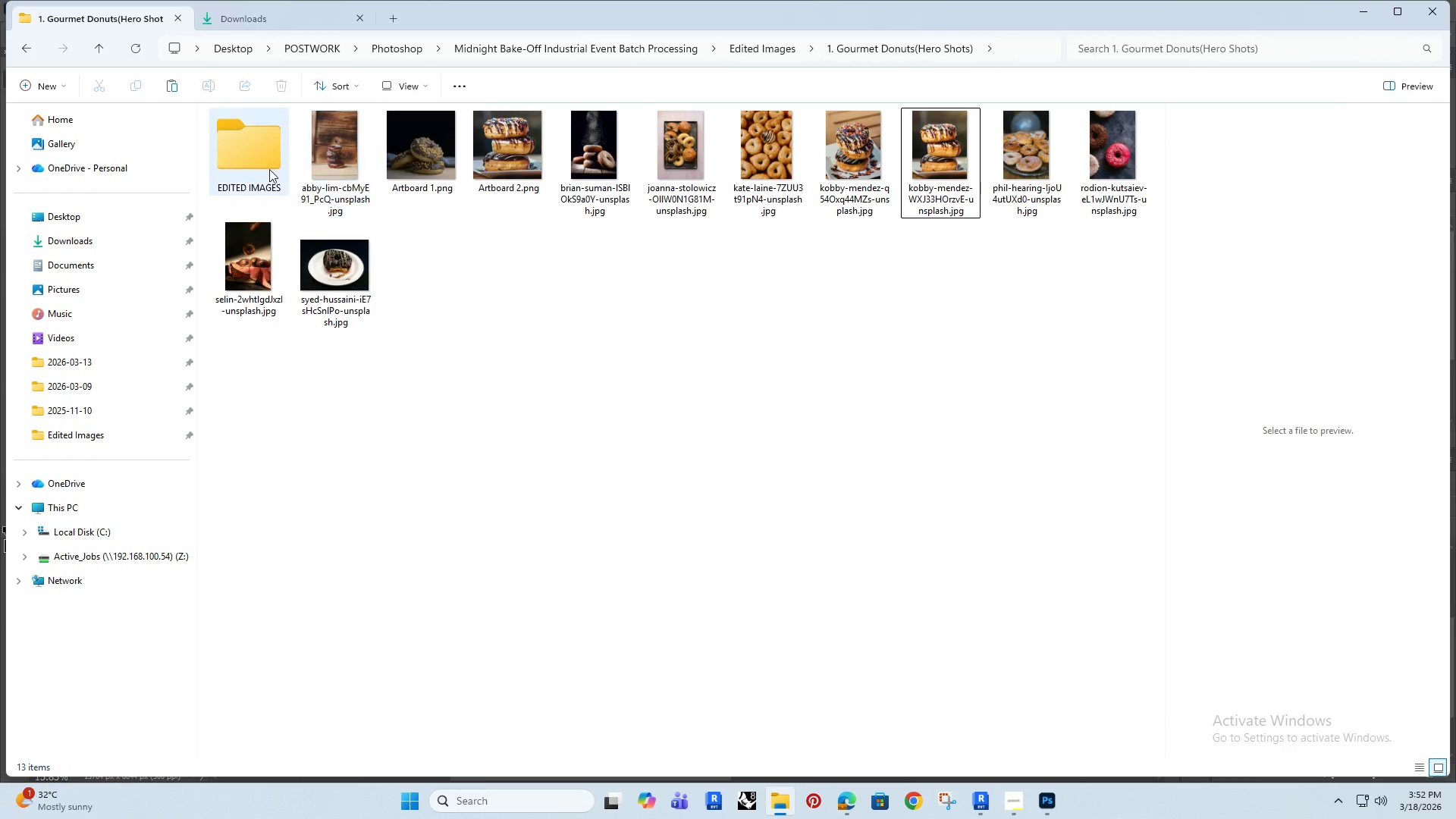 
double_click([259, 163])
 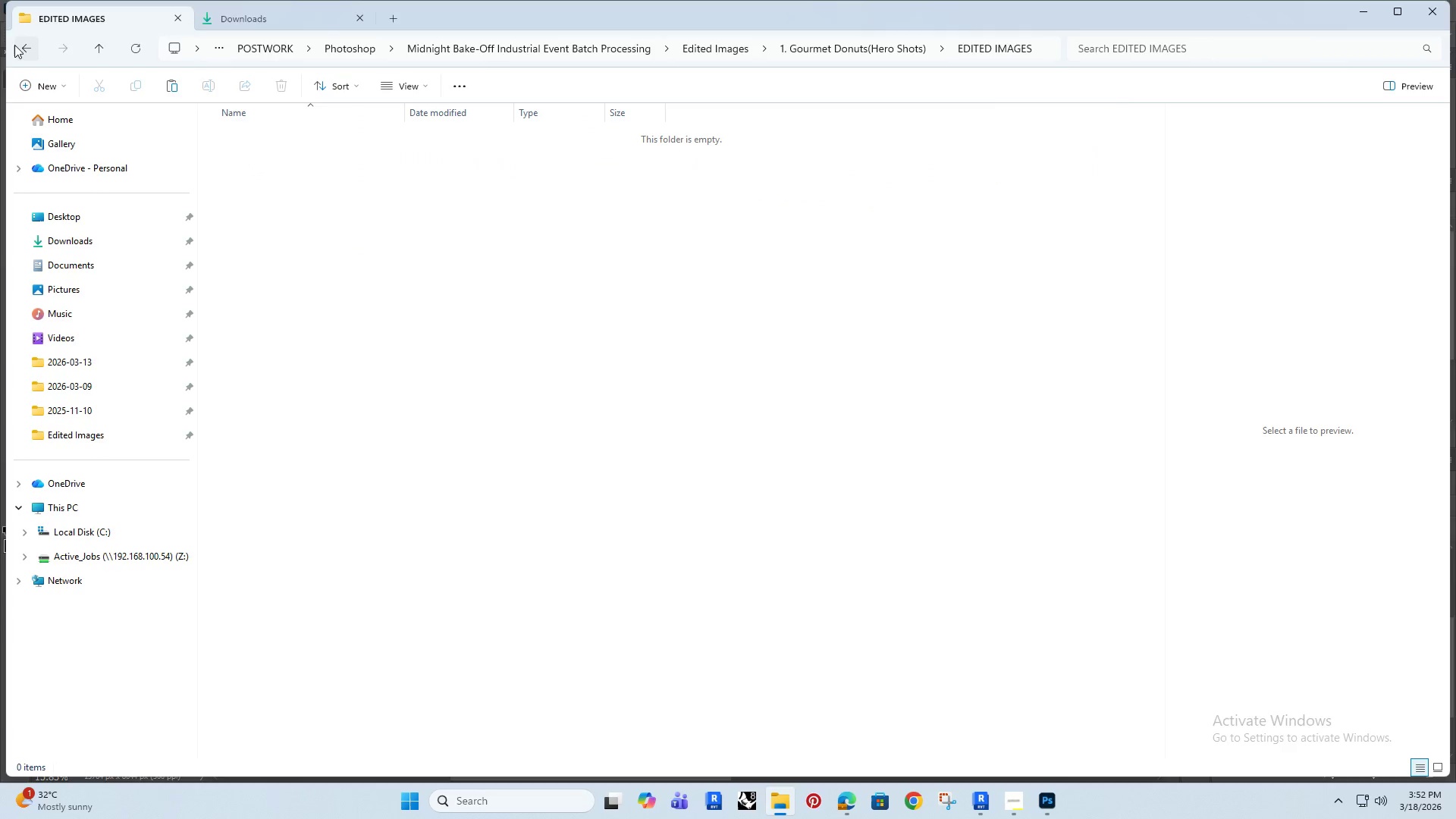 
left_click([20, 52])
 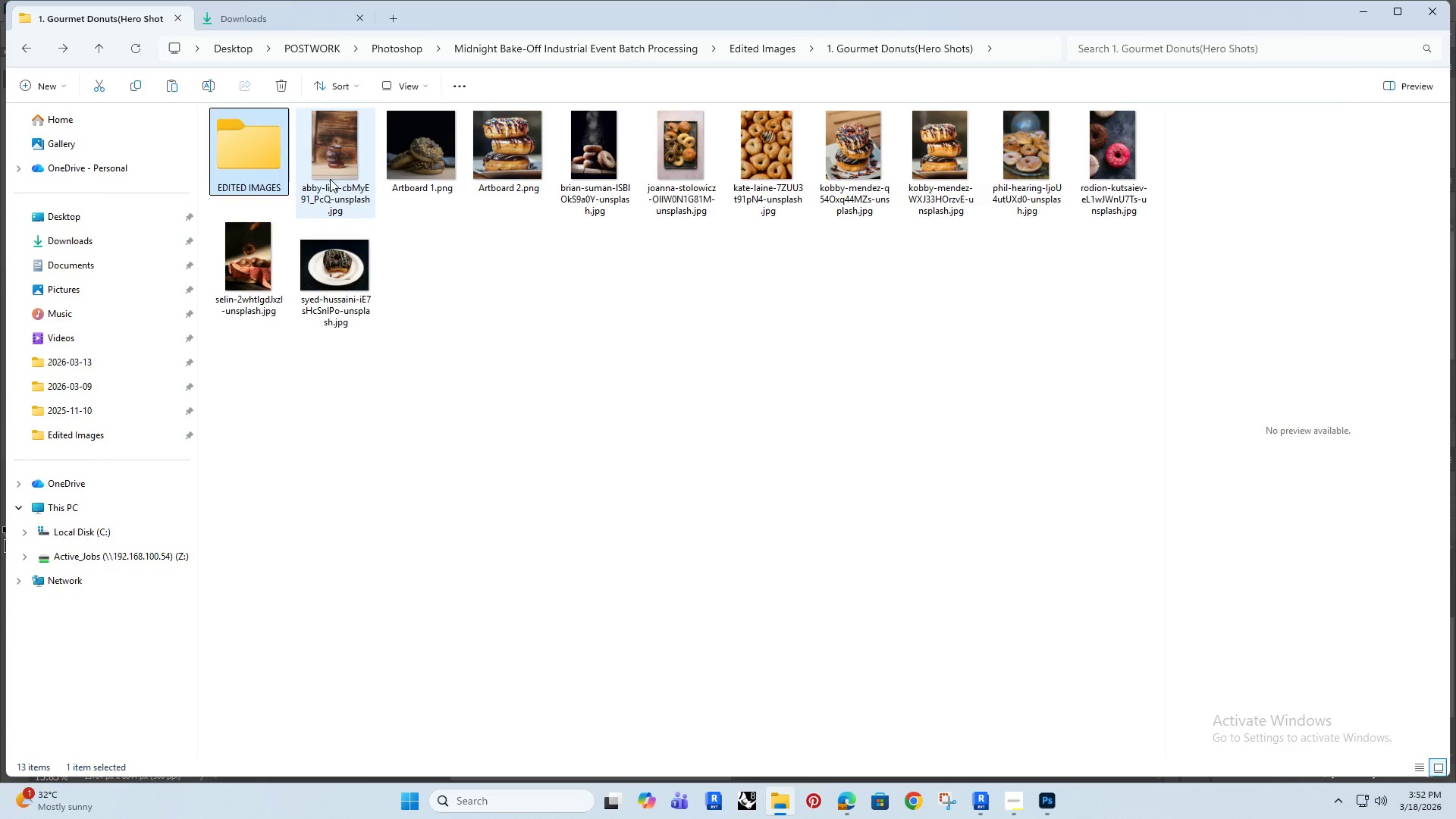 
left_click([420, 162])
 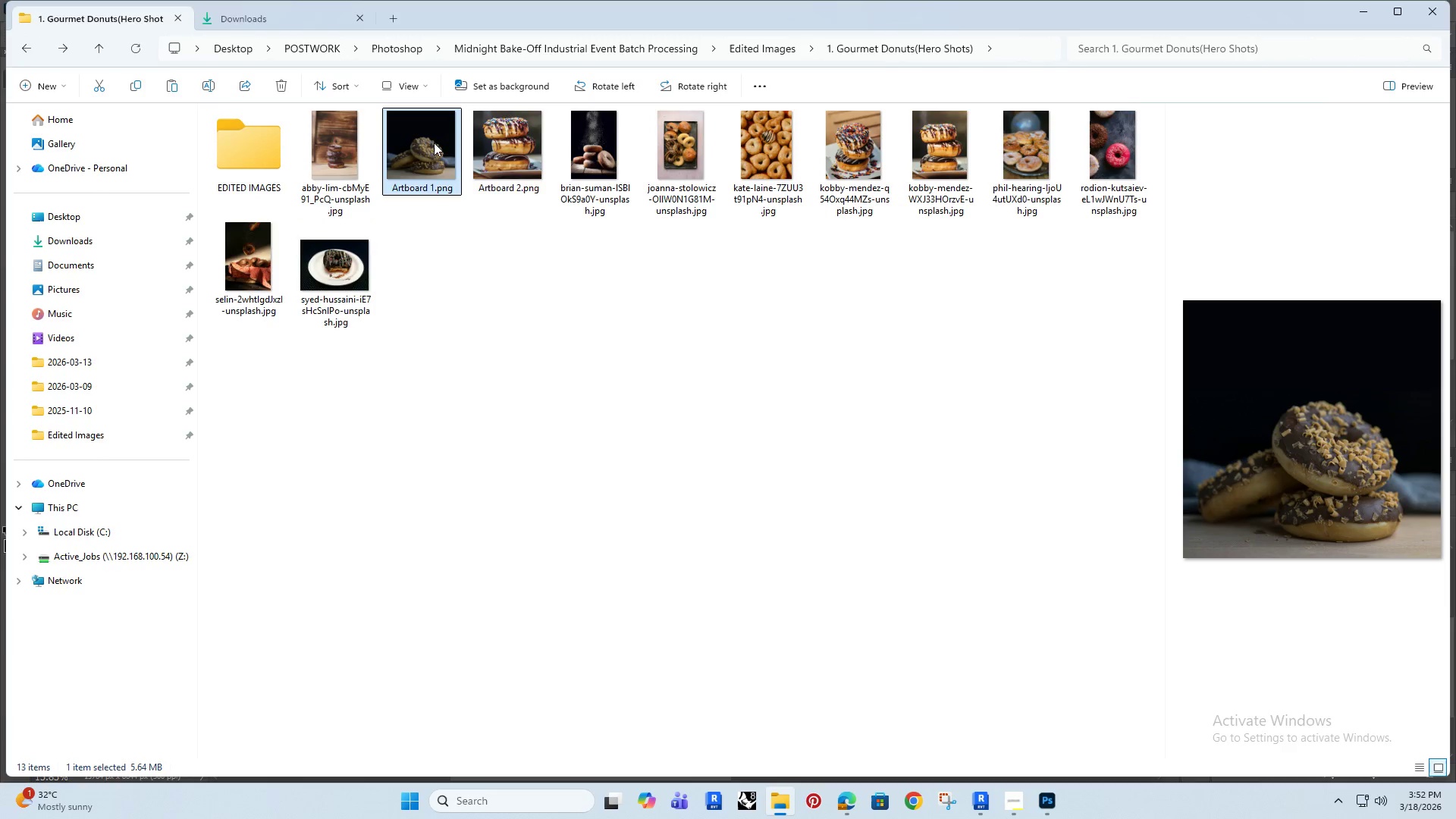 
left_click_drag(start_coordinate=[436, 138], to_coordinate=[272, 149])
 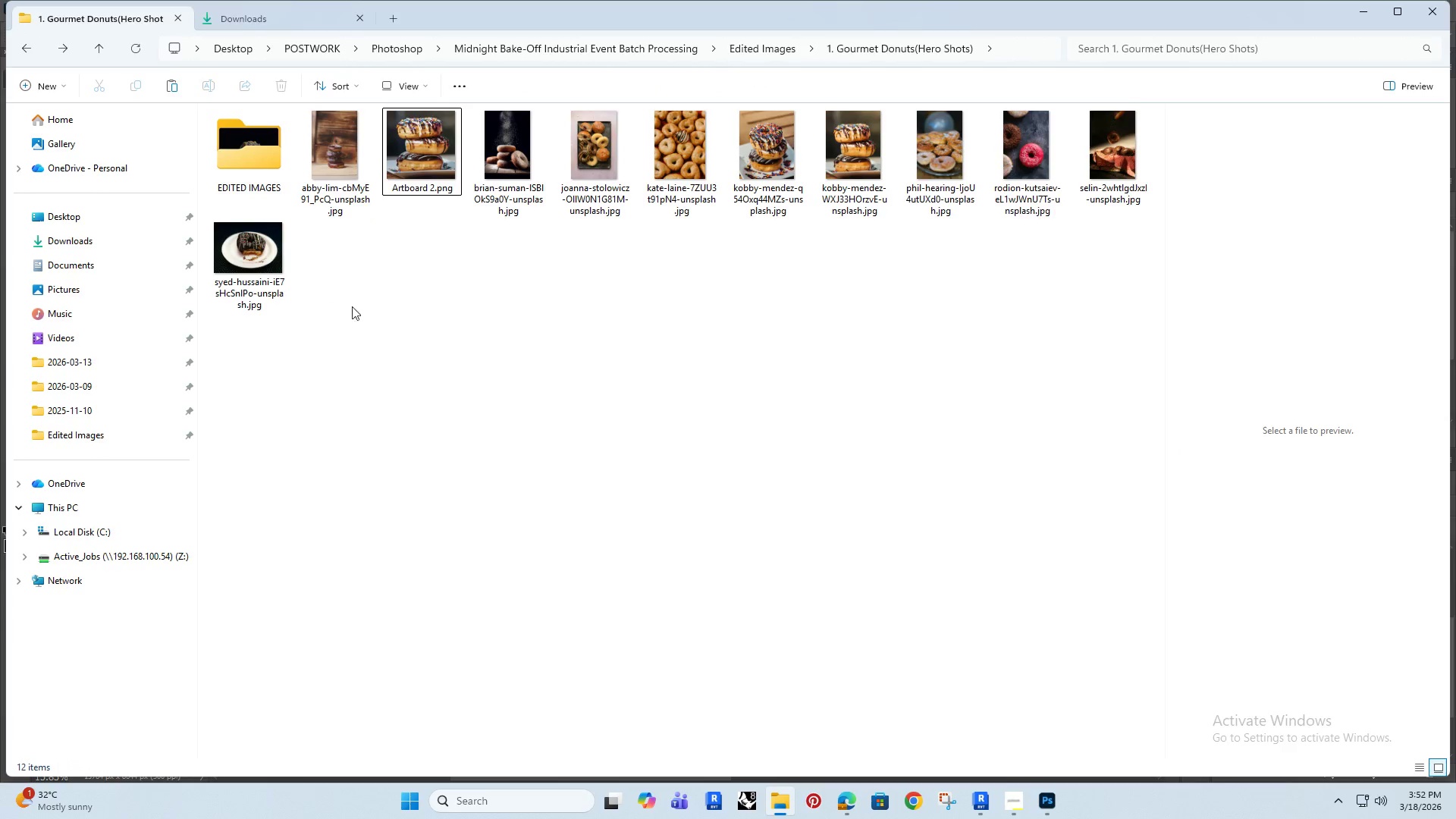 
double_click([422, 162])
 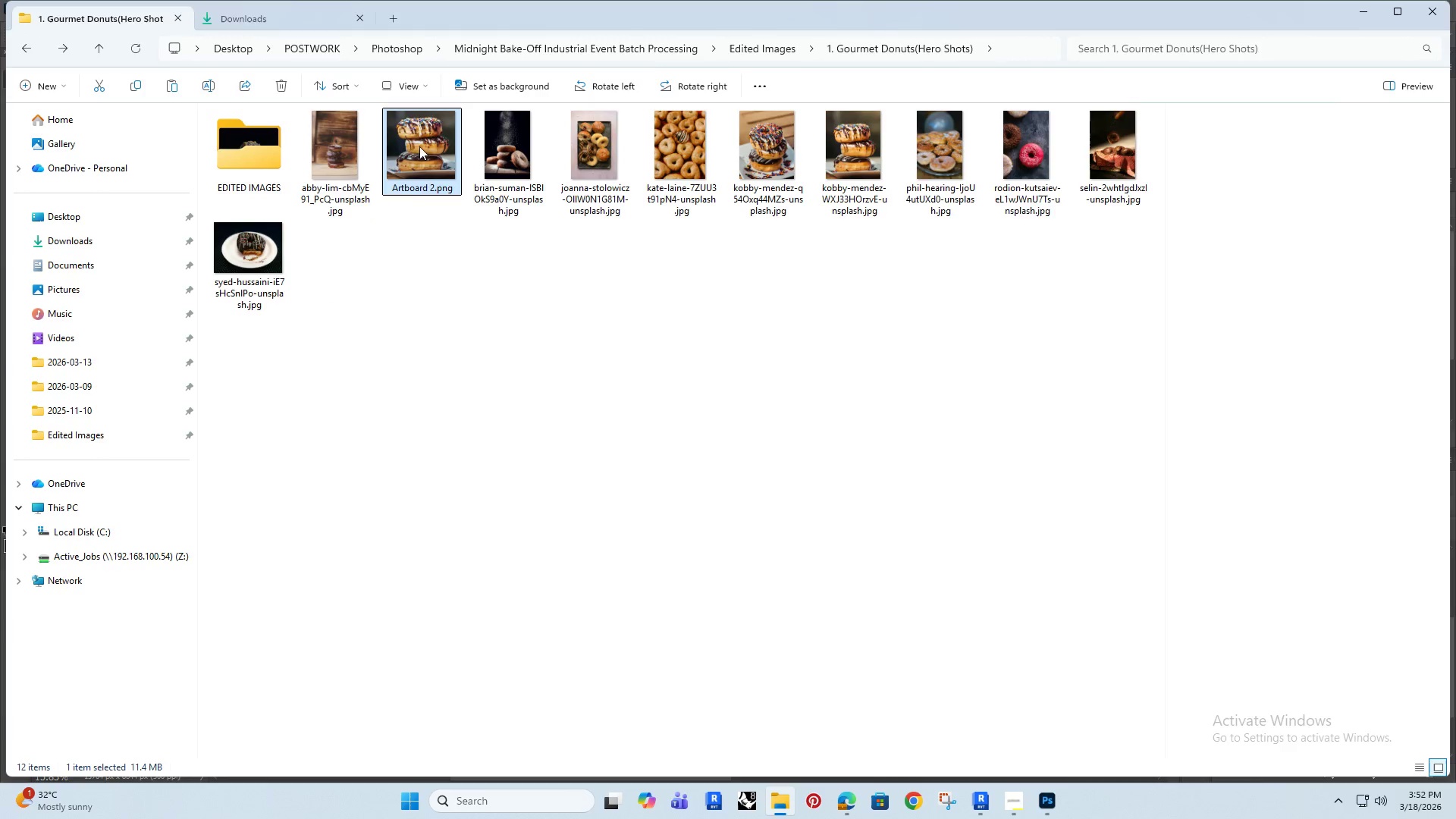 
left_click_drag(start_coordinate=[422, 140], to_coordinate=[268, 162])
 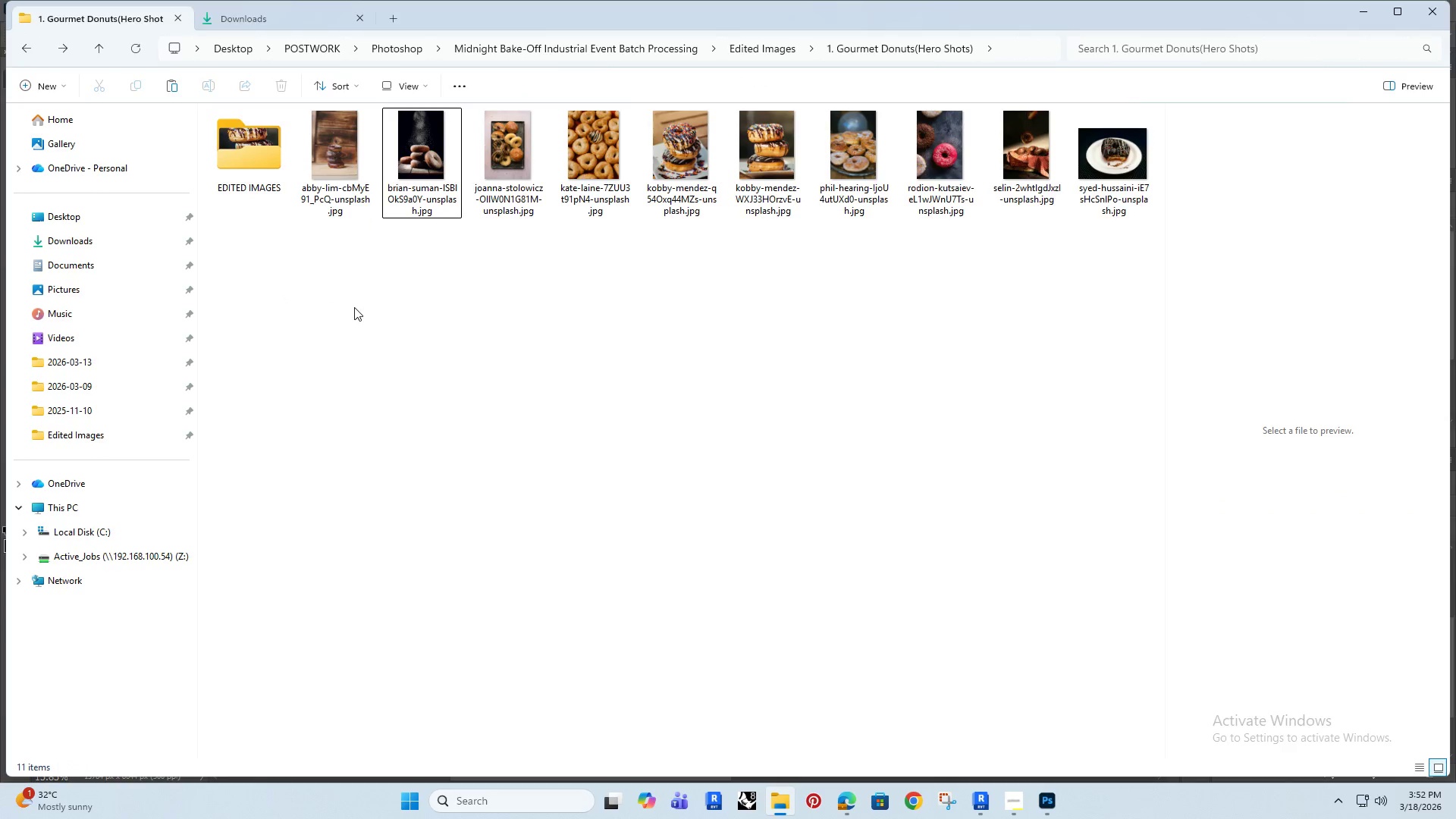 
left_click([373, 309])
 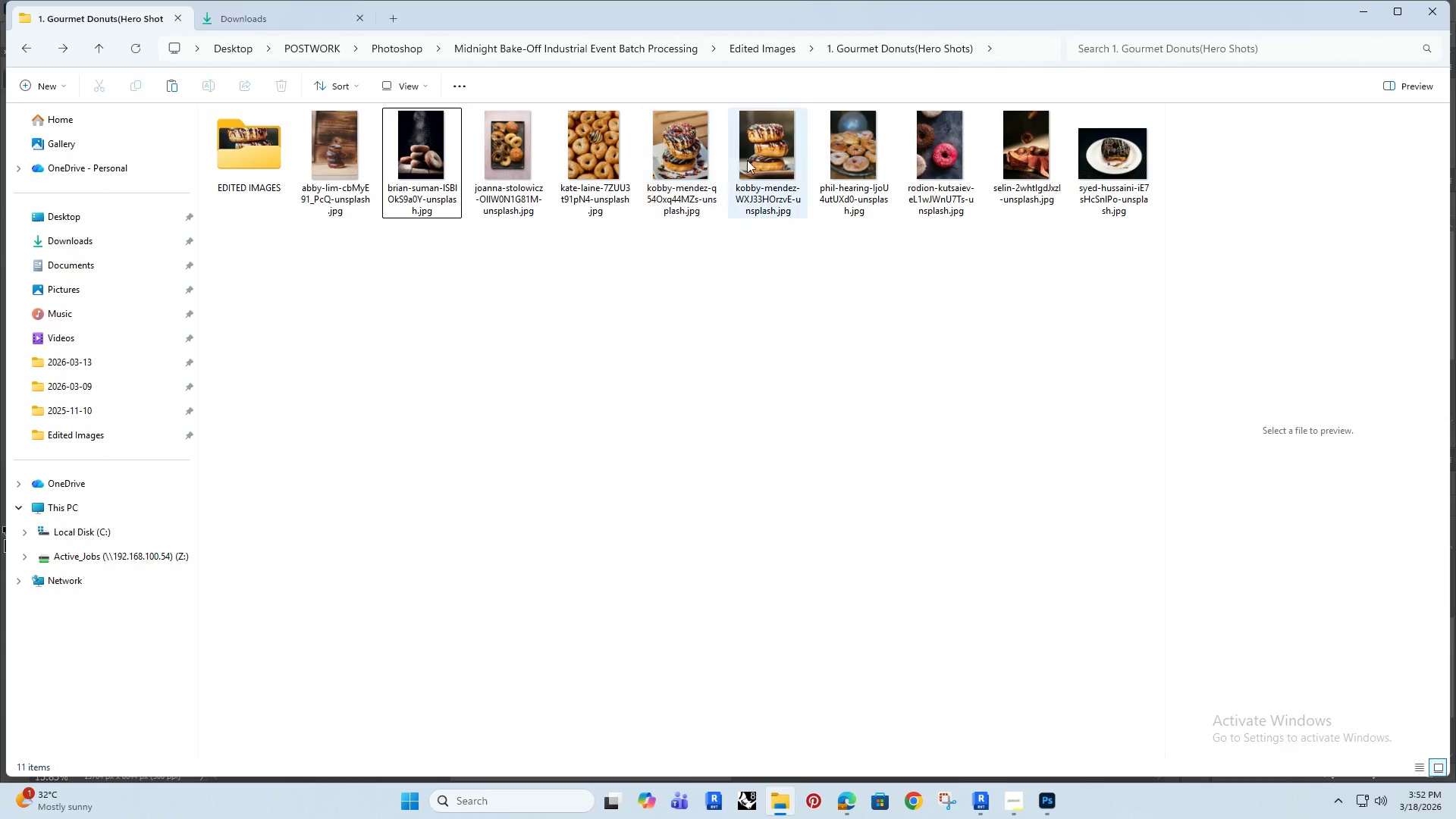 
left_click([757, 155])
 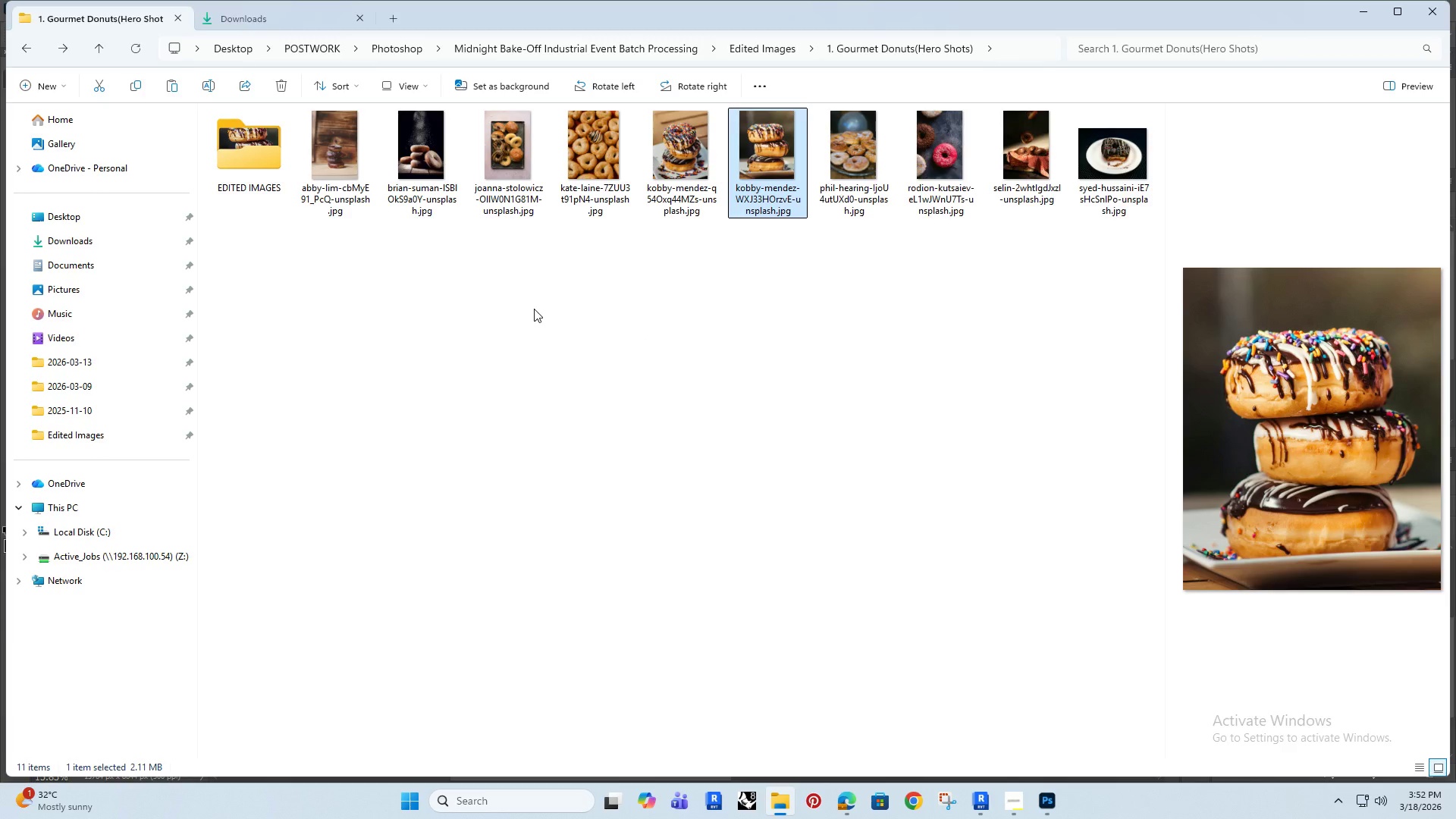 
left_click([481, 330])
 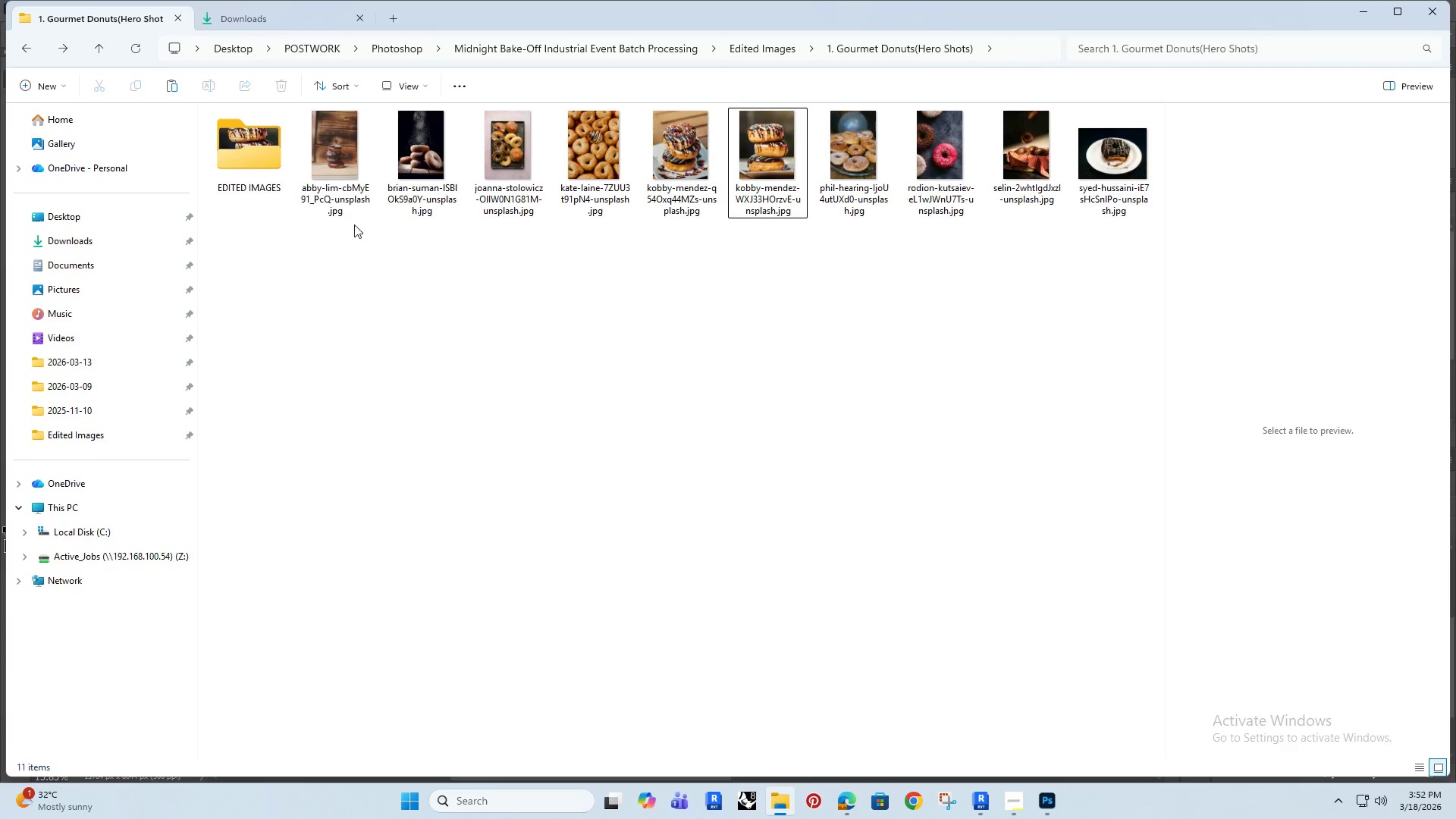 
left_click([327, 137])
 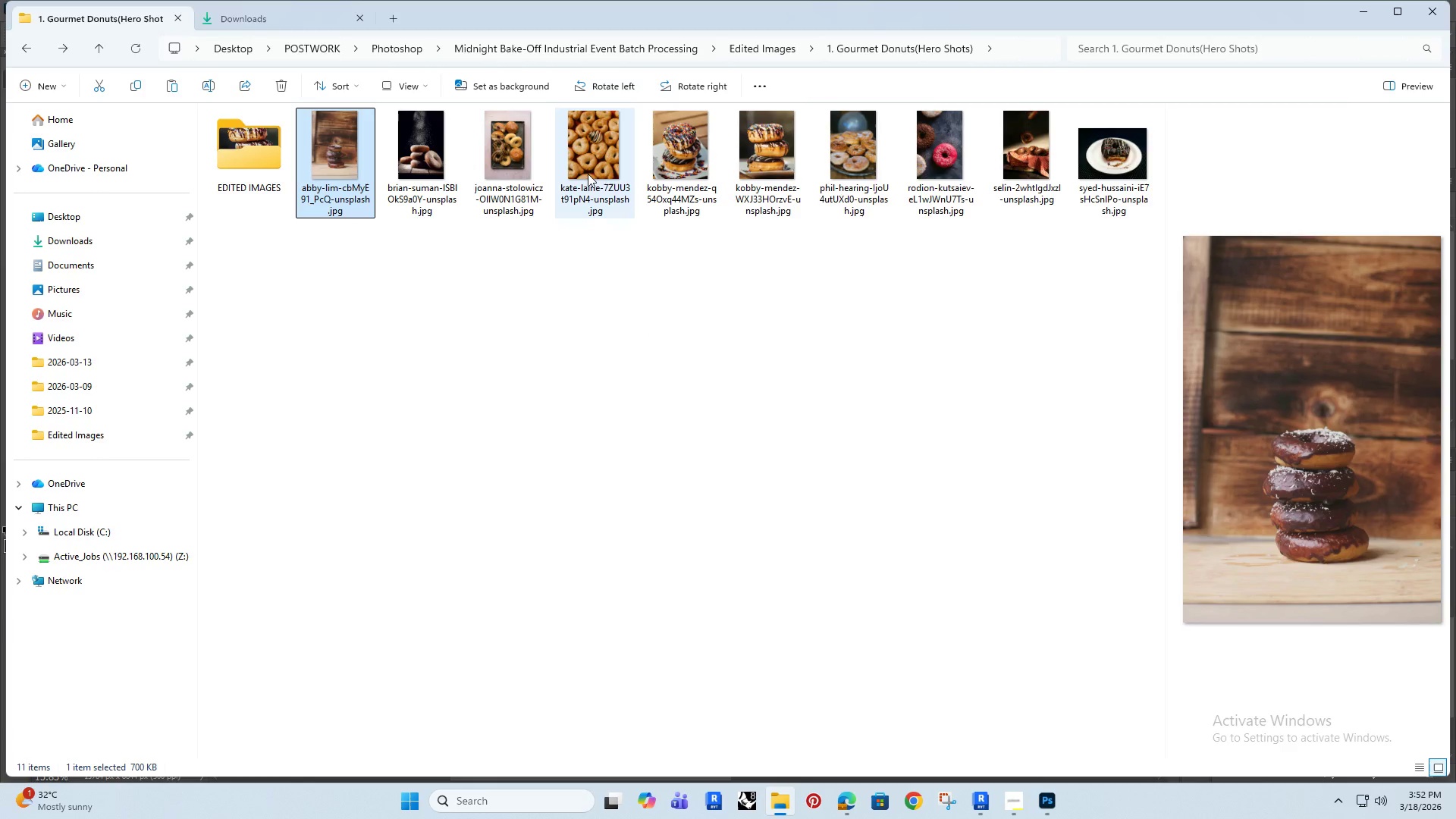 
left_click([504, 150])
 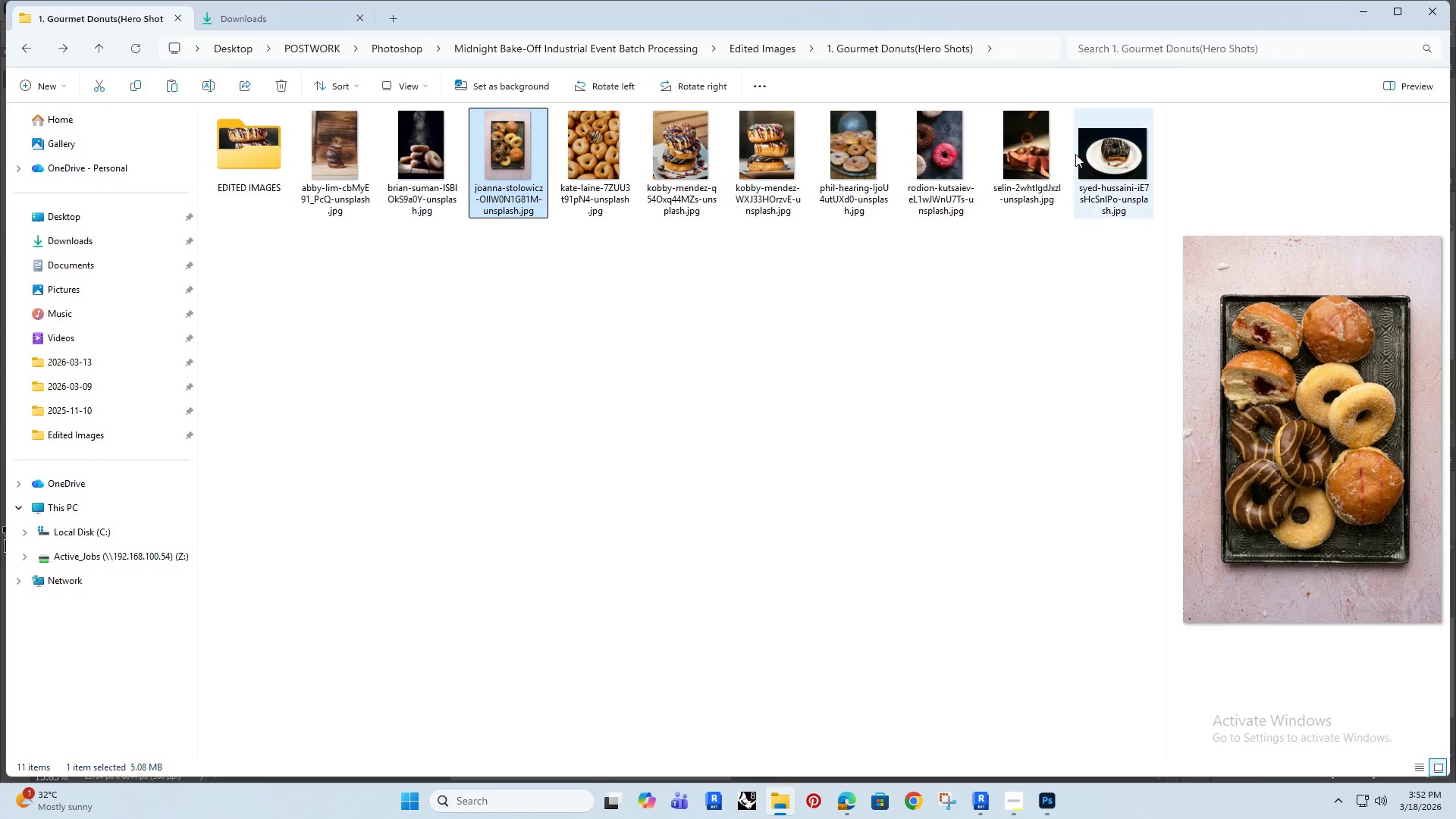 
left_click([1018, 168])
 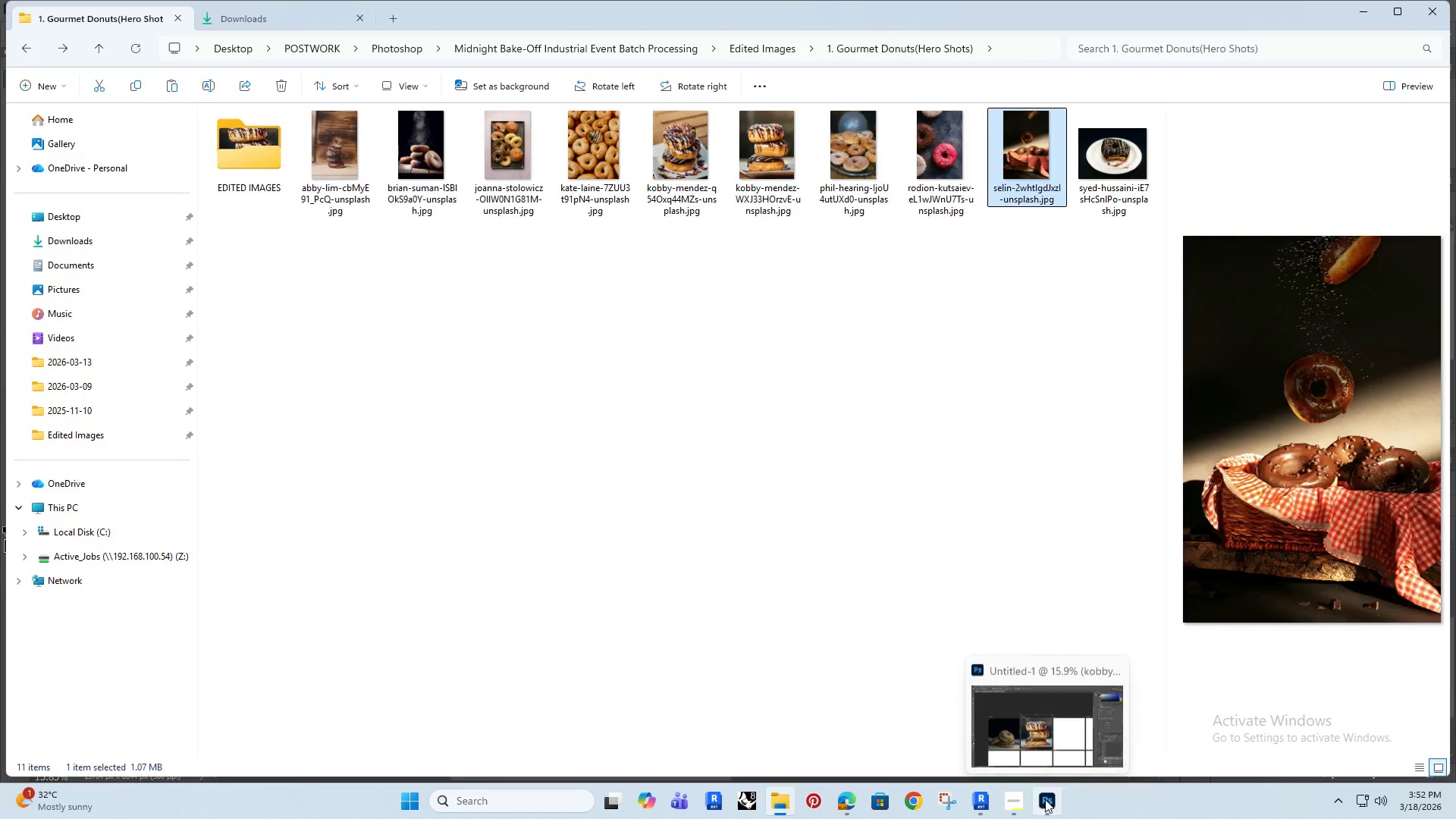 
wait(5.56)
 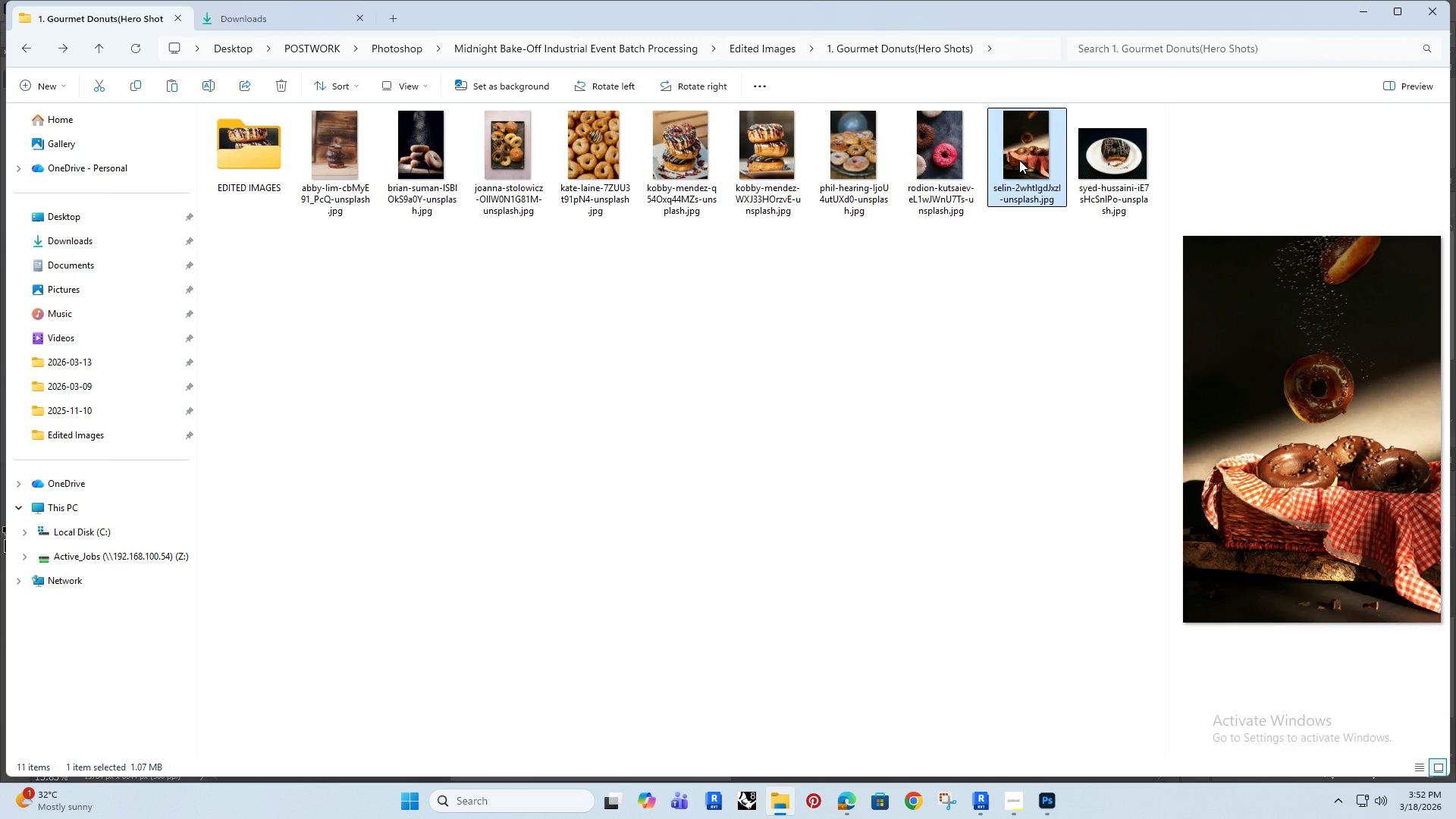 
left_click([661, 192])
 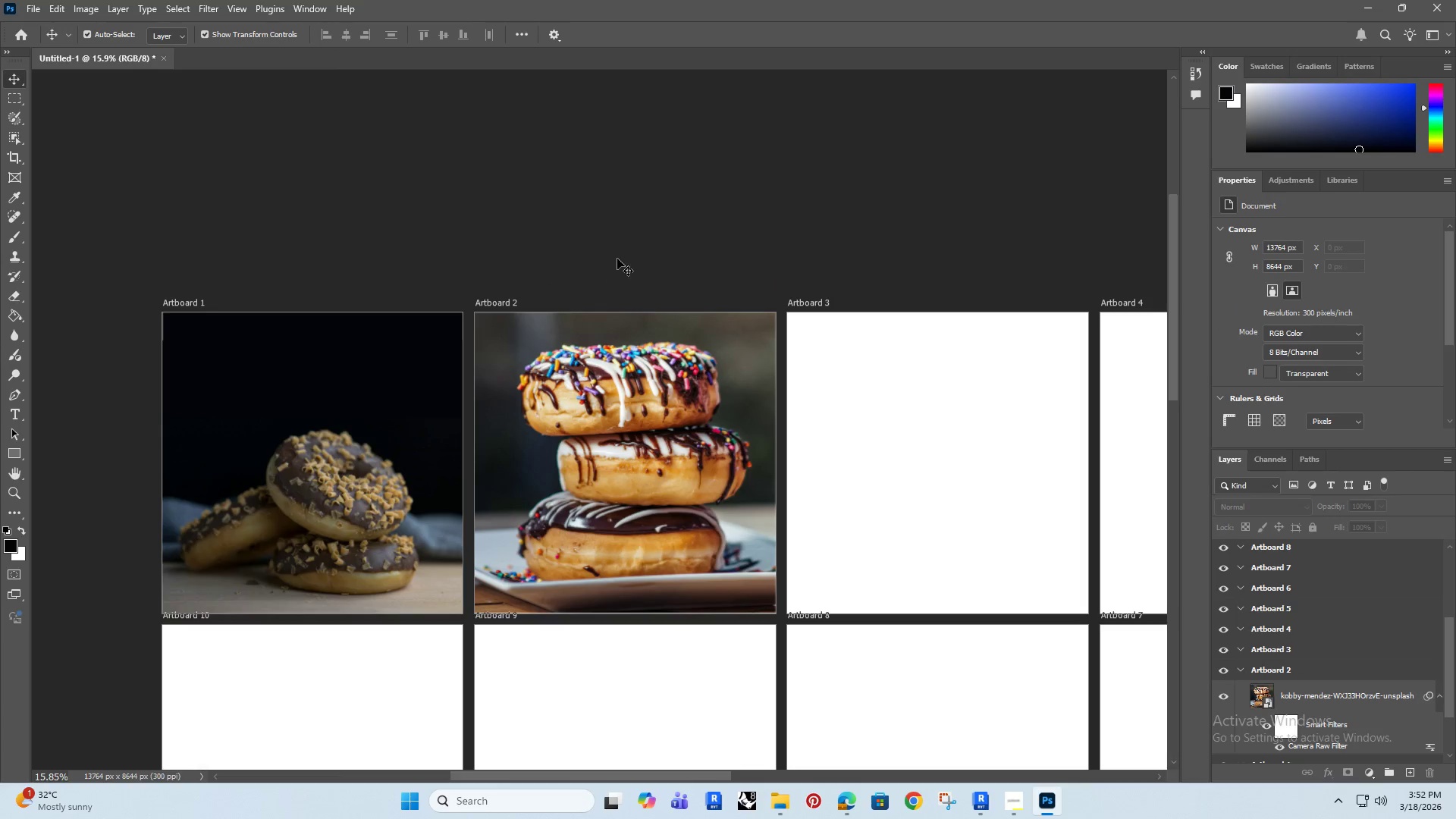 
hold_key(key=AltRight, duration=0.78)
 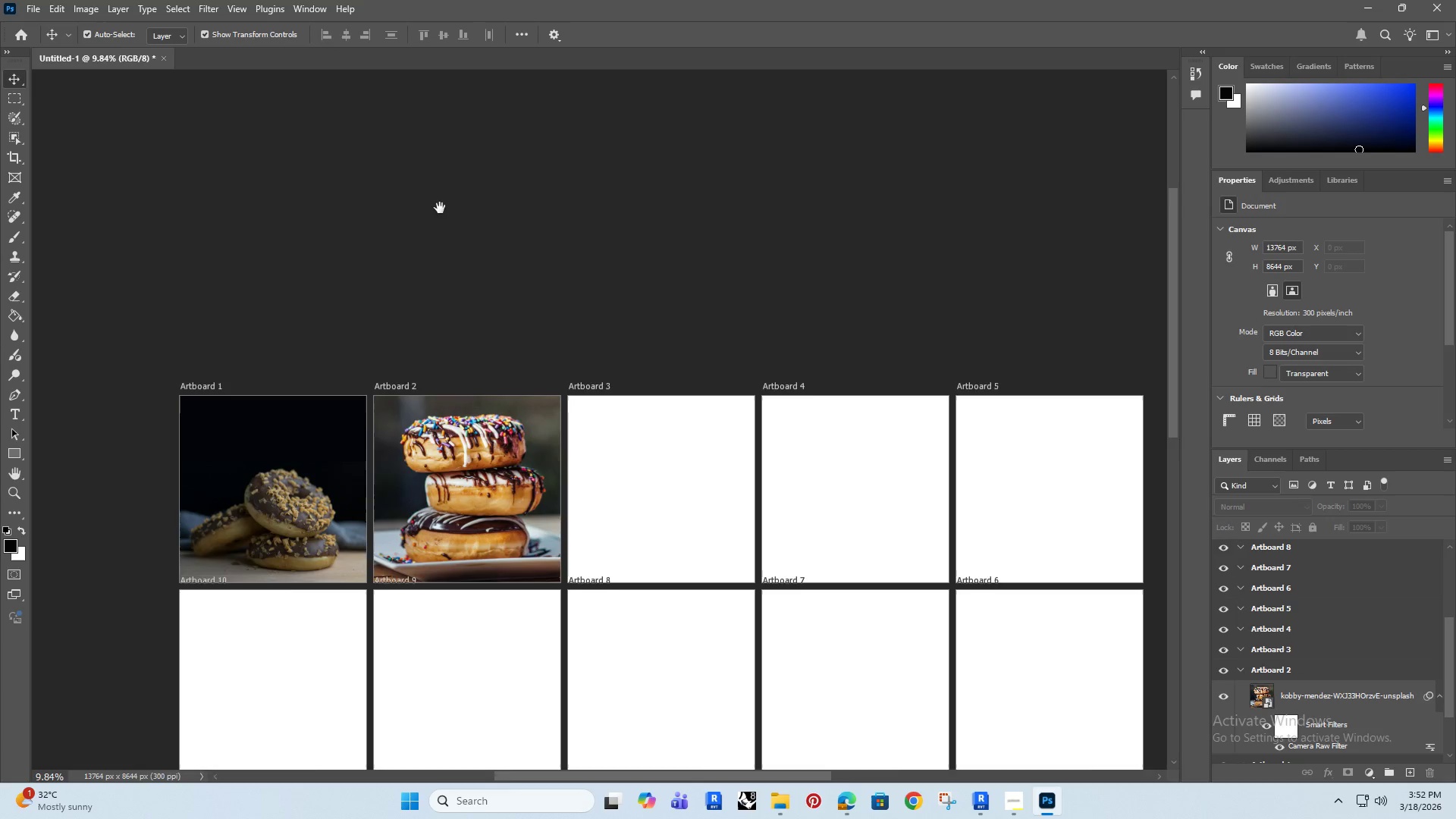 
hold_key(key=Space, duration=0.77)
 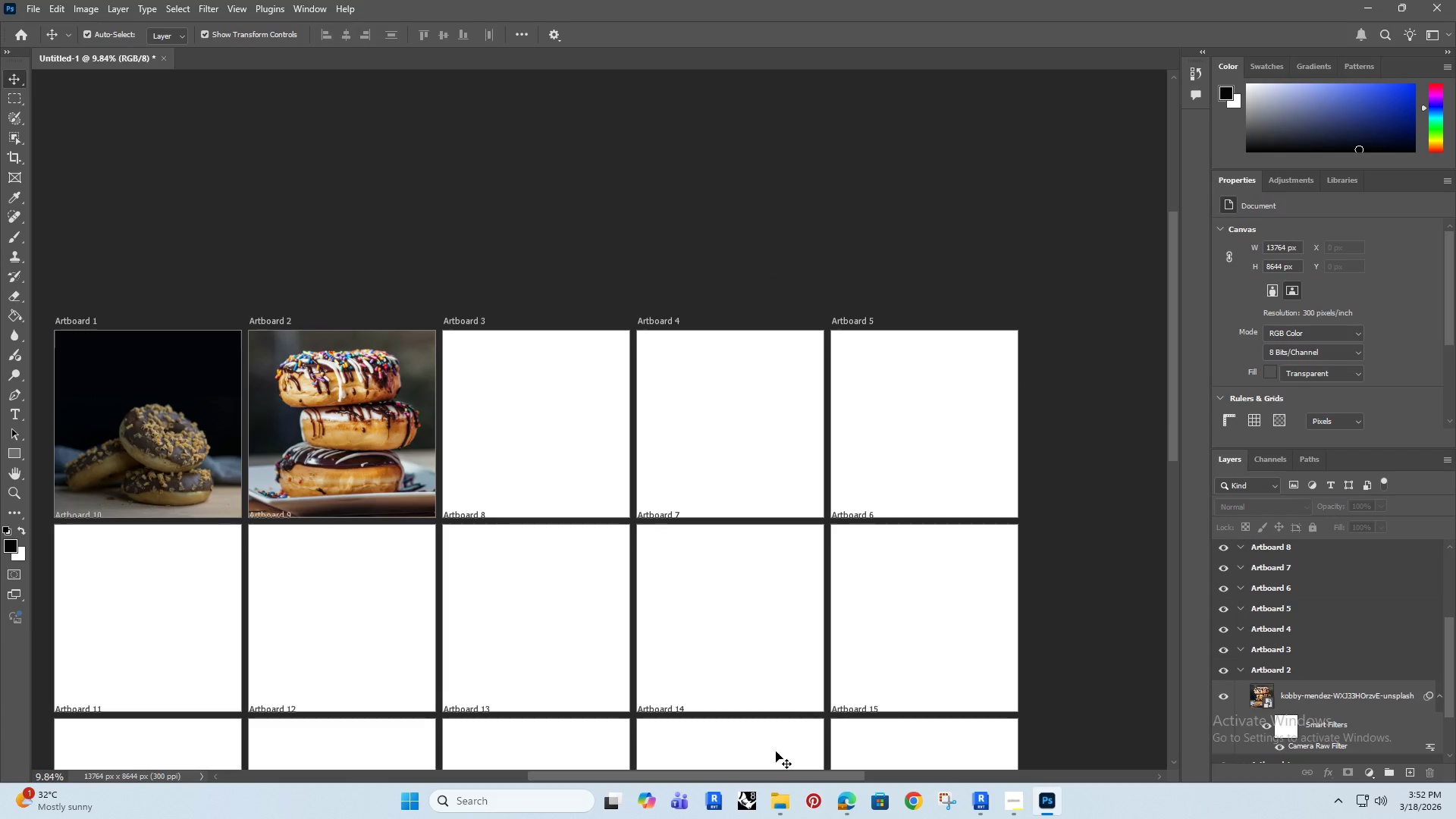 
left_click_drag(start_coordinate=[670, 201], to_coordinate=[397, 178])
 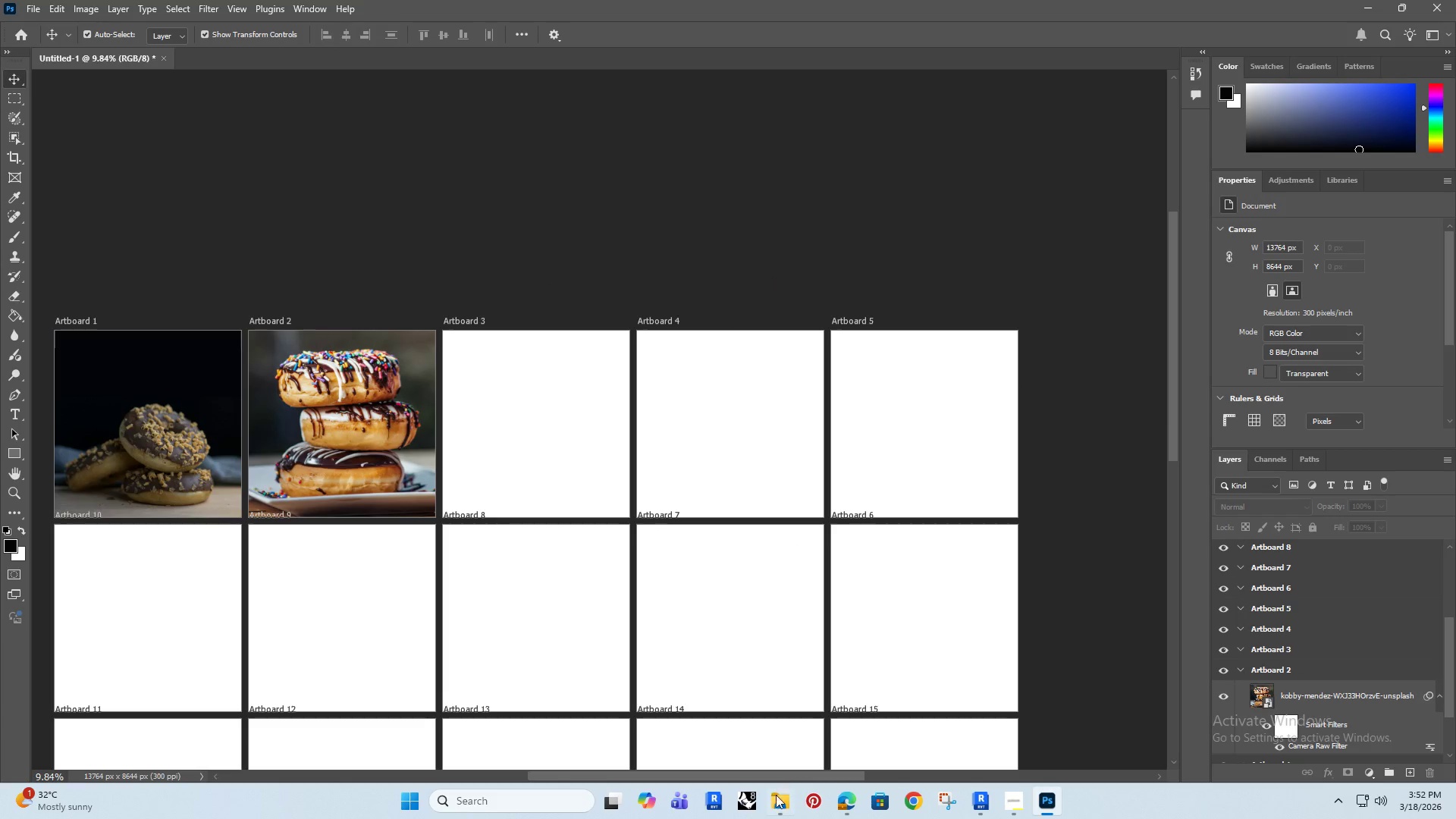 
scroll: coordinate [617, 259], scroll_direction: down, amount: 5.0
 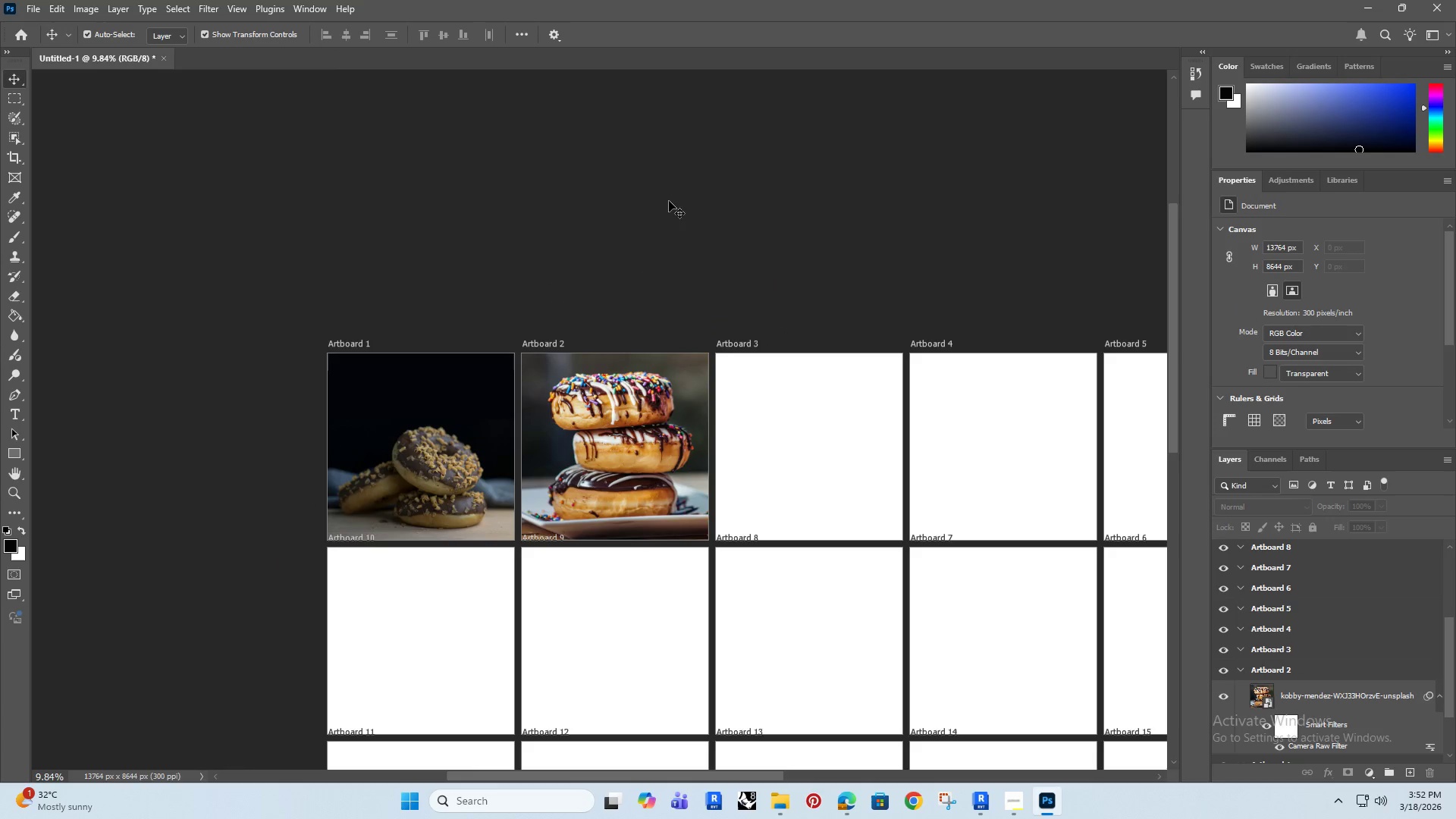 
left_click([772, 806])
 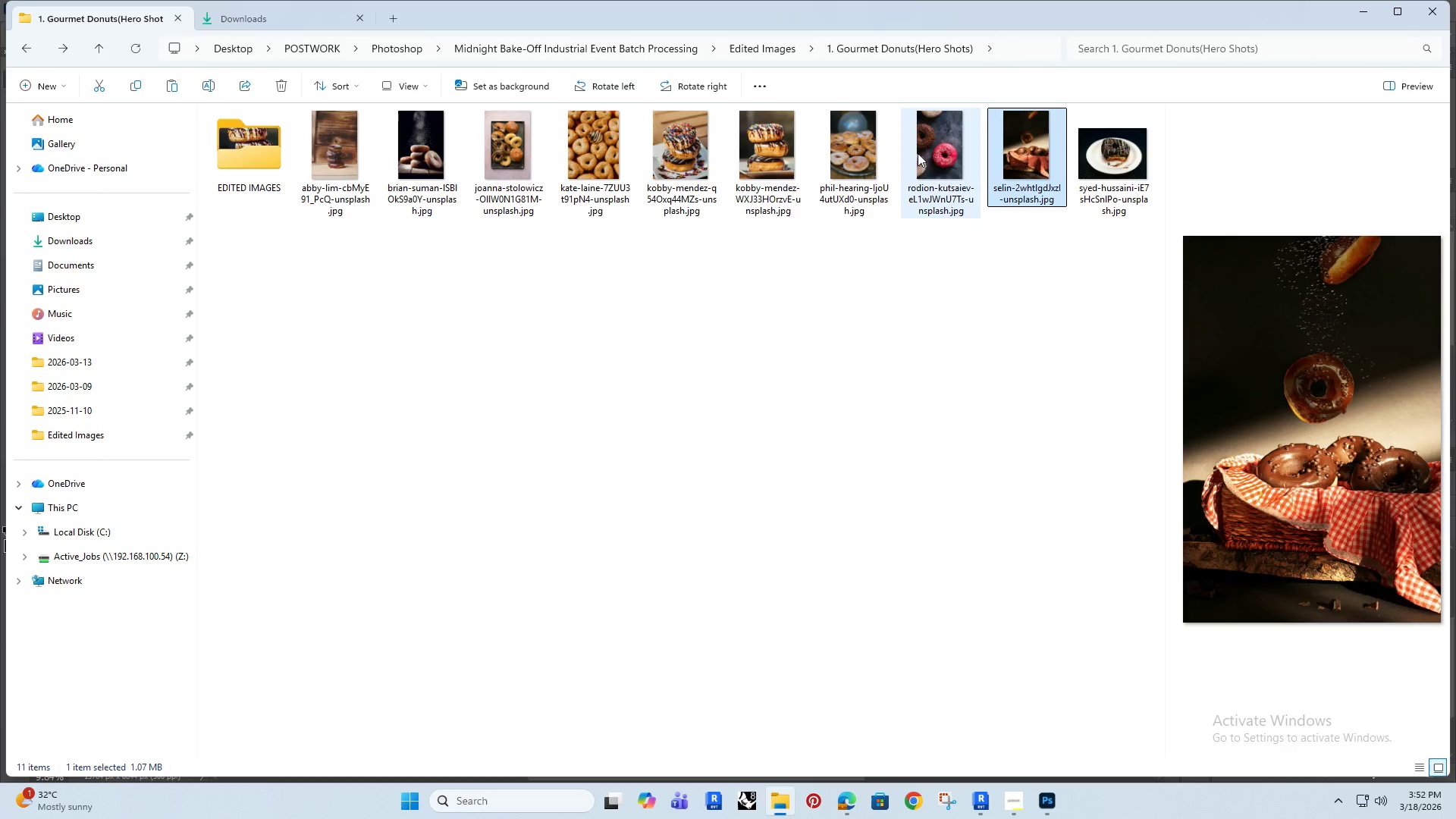 
left_click([858, 152])
 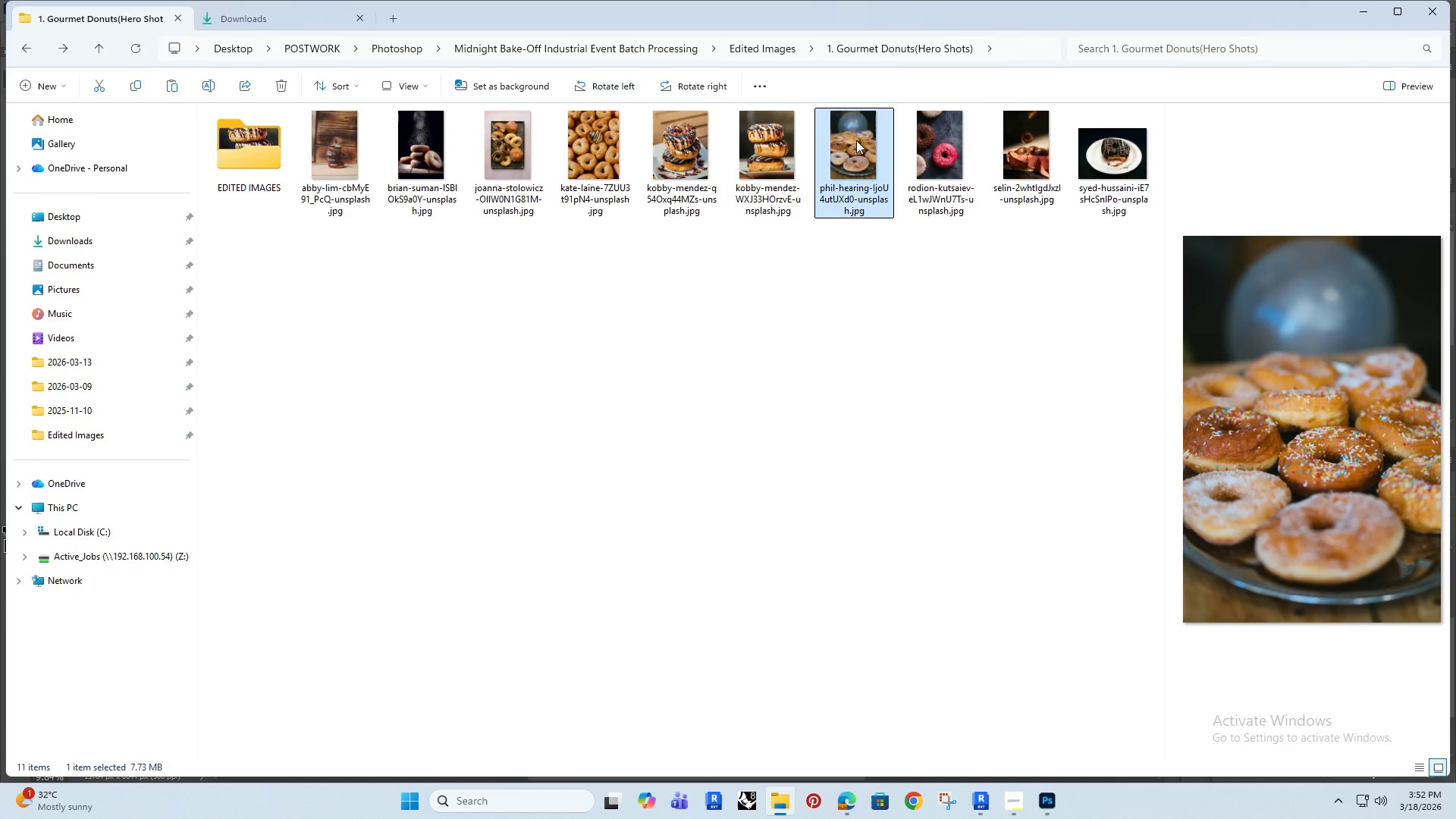 
left_click_drag(start_coordinate=[856, 140], to_coordinate=[592, 548])
 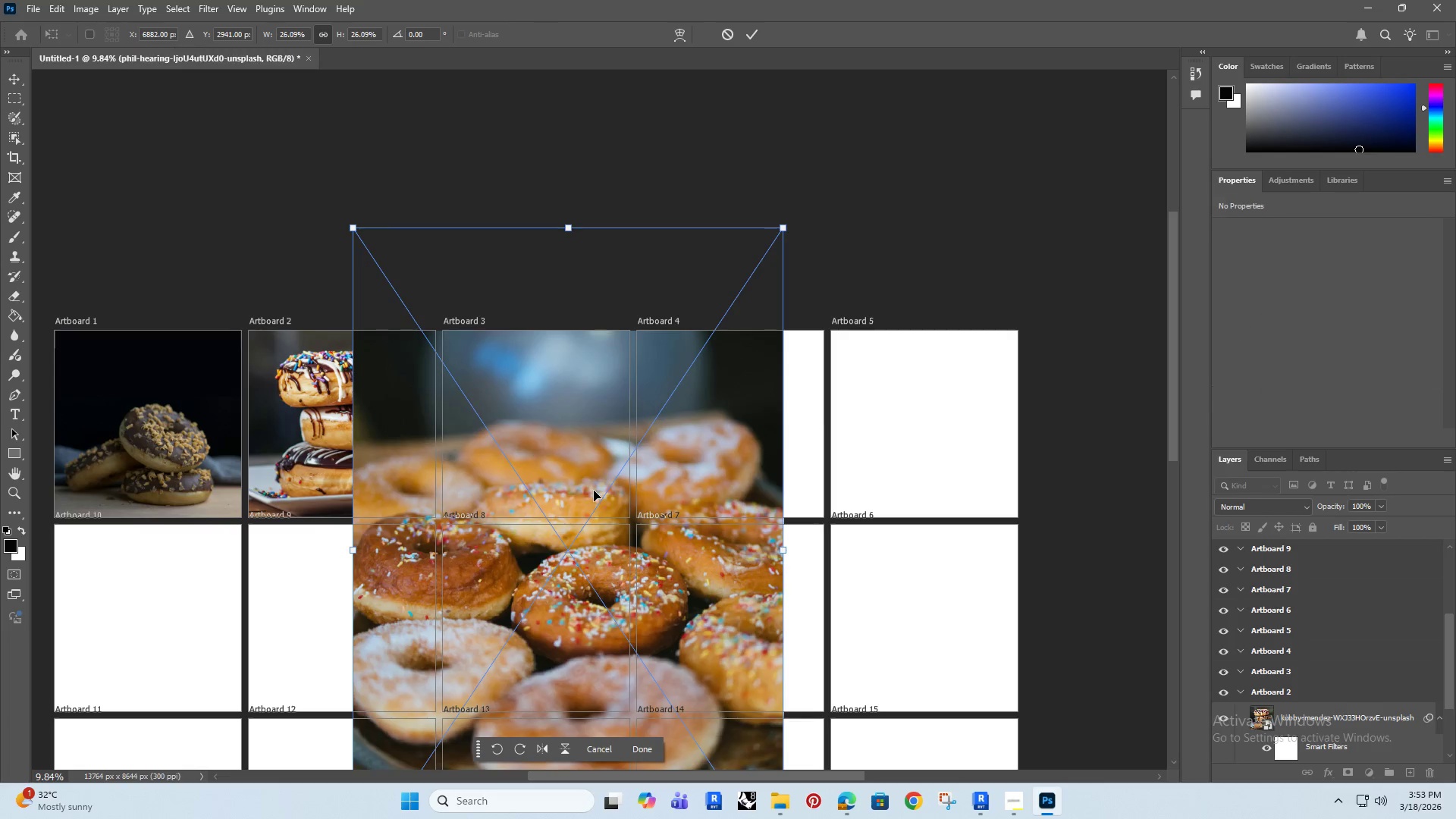 
scroll: coordinate [582, 490], scroll_direction: down, amount: 2.0
 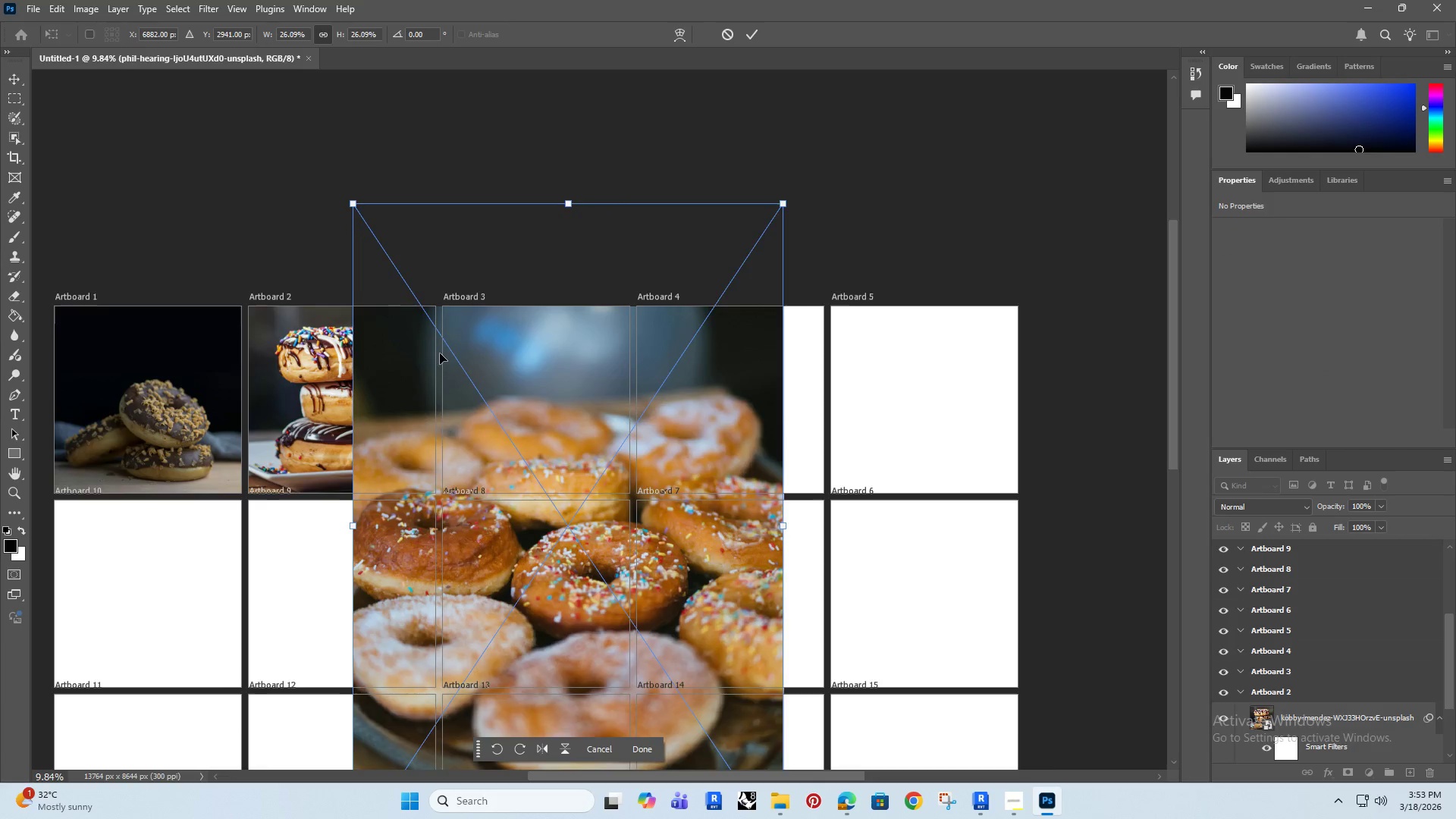 
key(Alt+AltRight)
 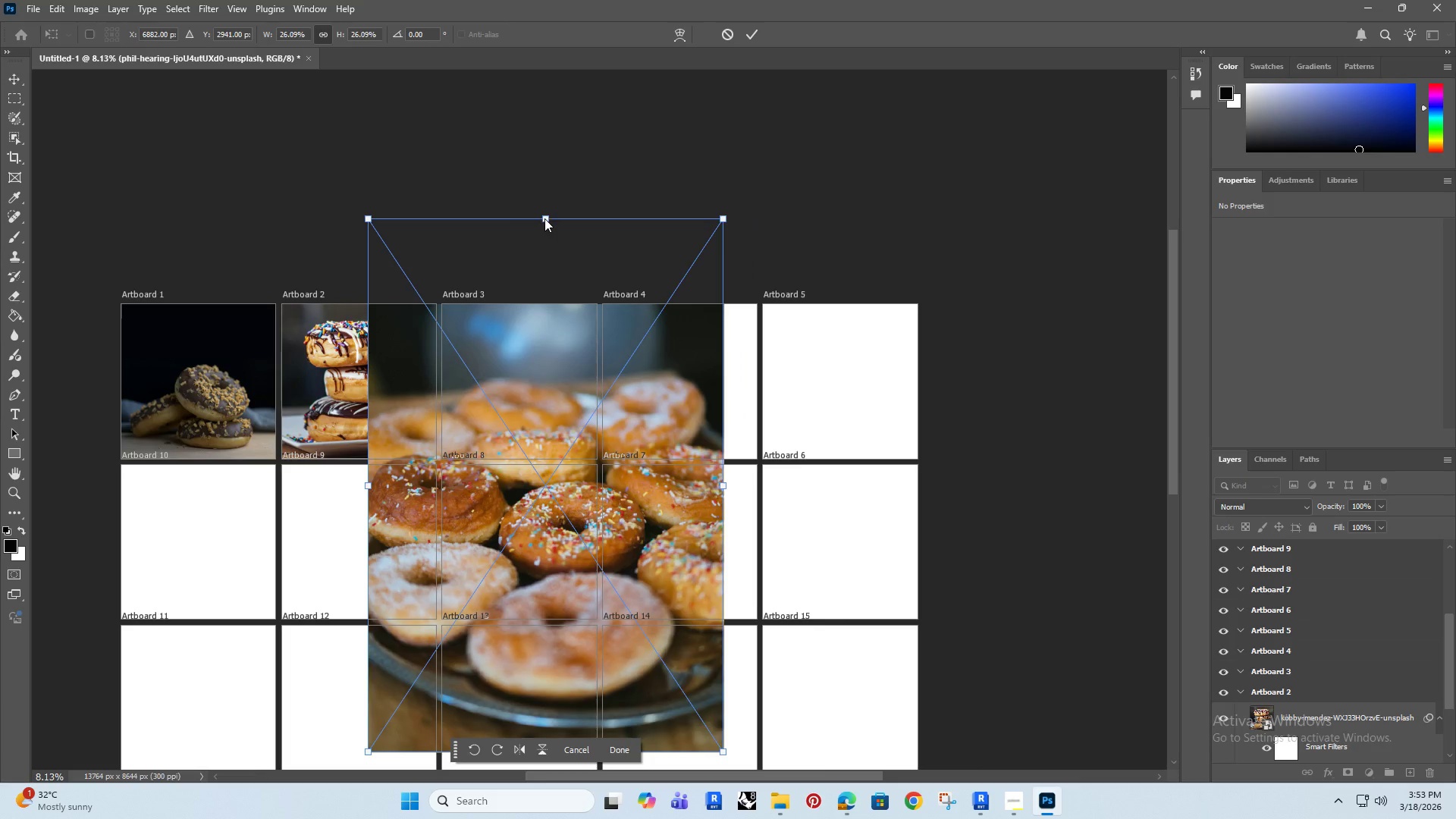 
scroll: coordinate [440, 353], scroll_direction: down, amount: 3.0
 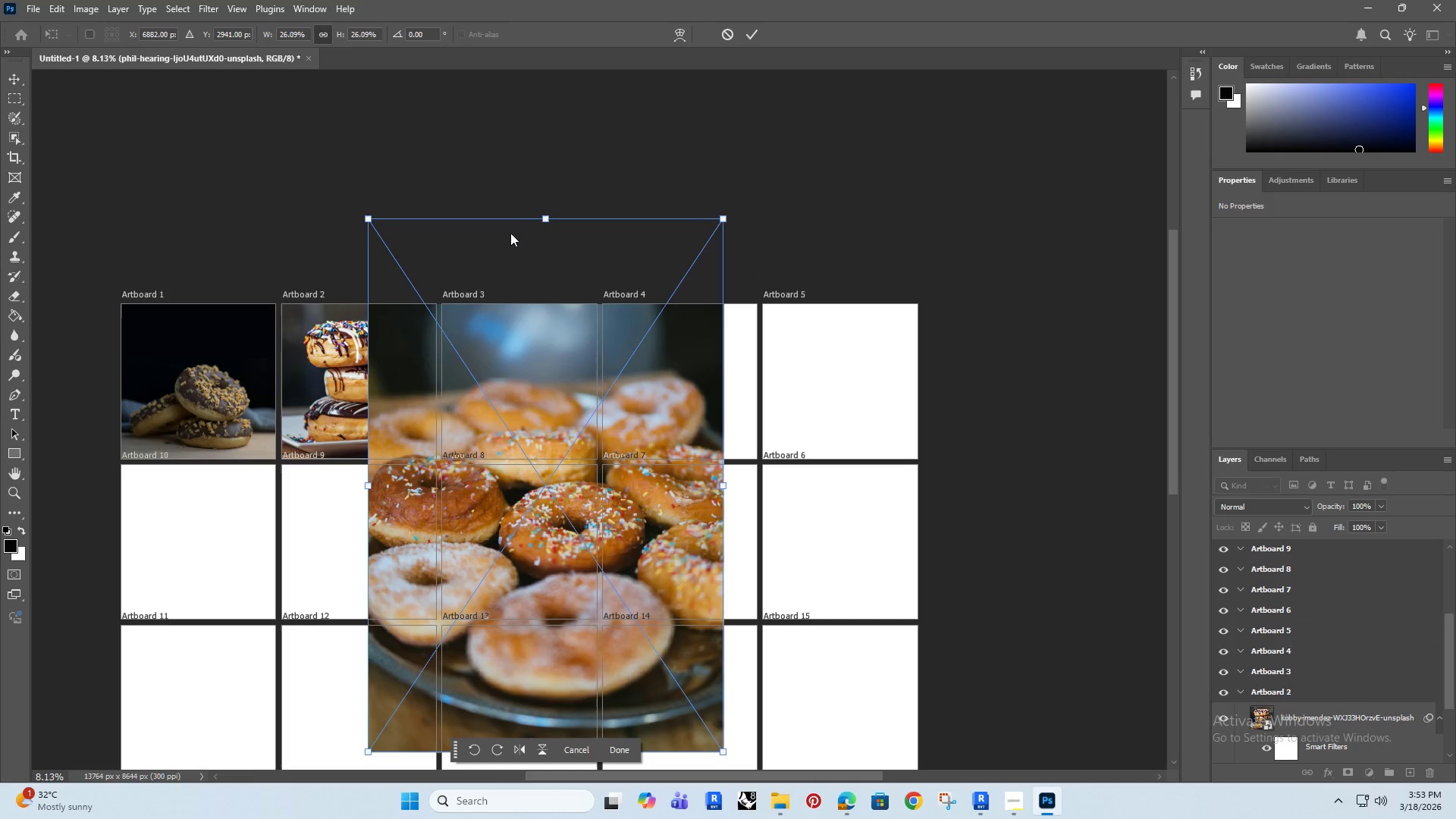 
left_click_drag(start_coordinate=[544, 218], to_coordinate=[525, 308])
 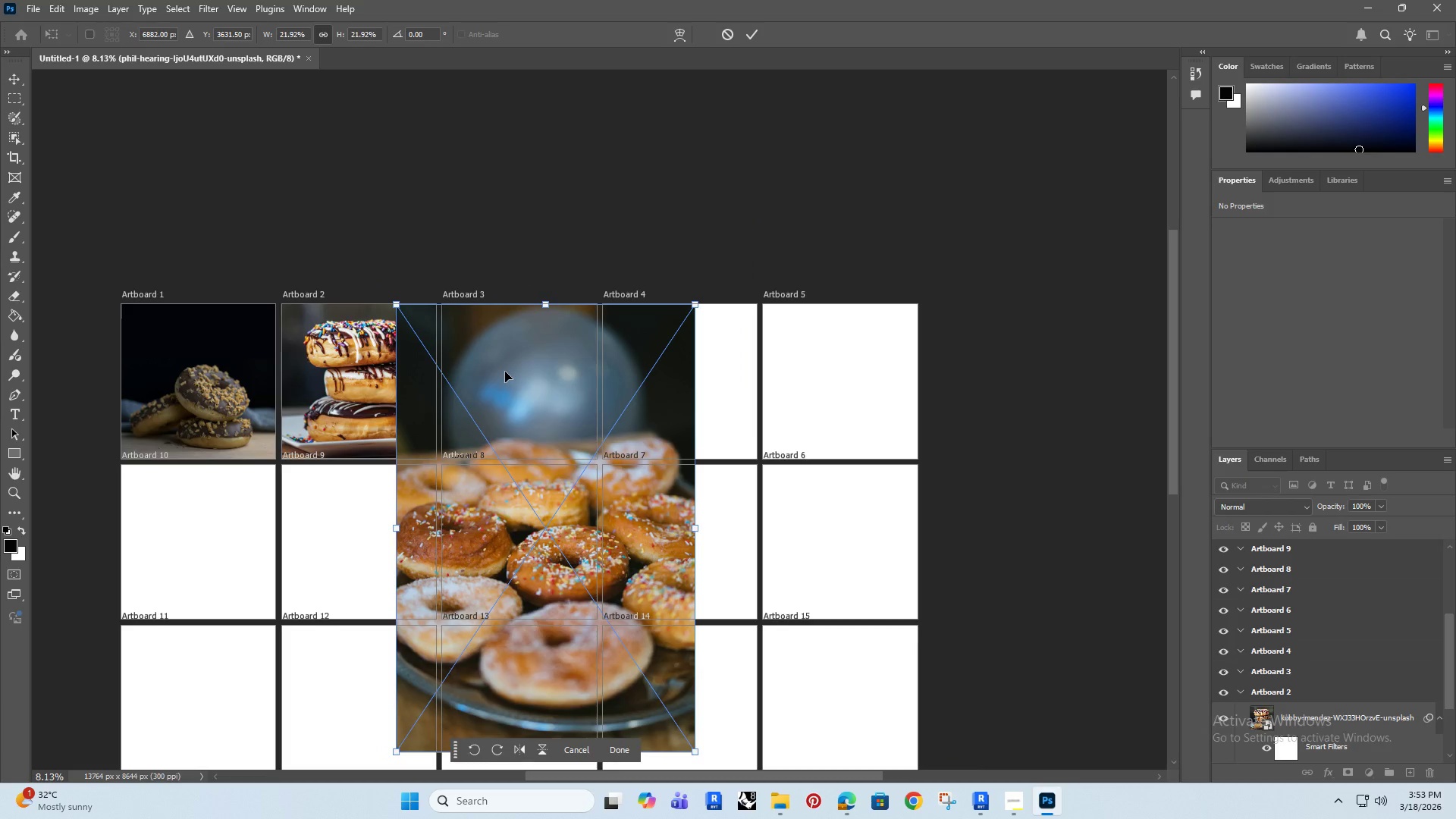 
scroll: coordinate [505, 372], scroll_direction: down, amount: 4.0
 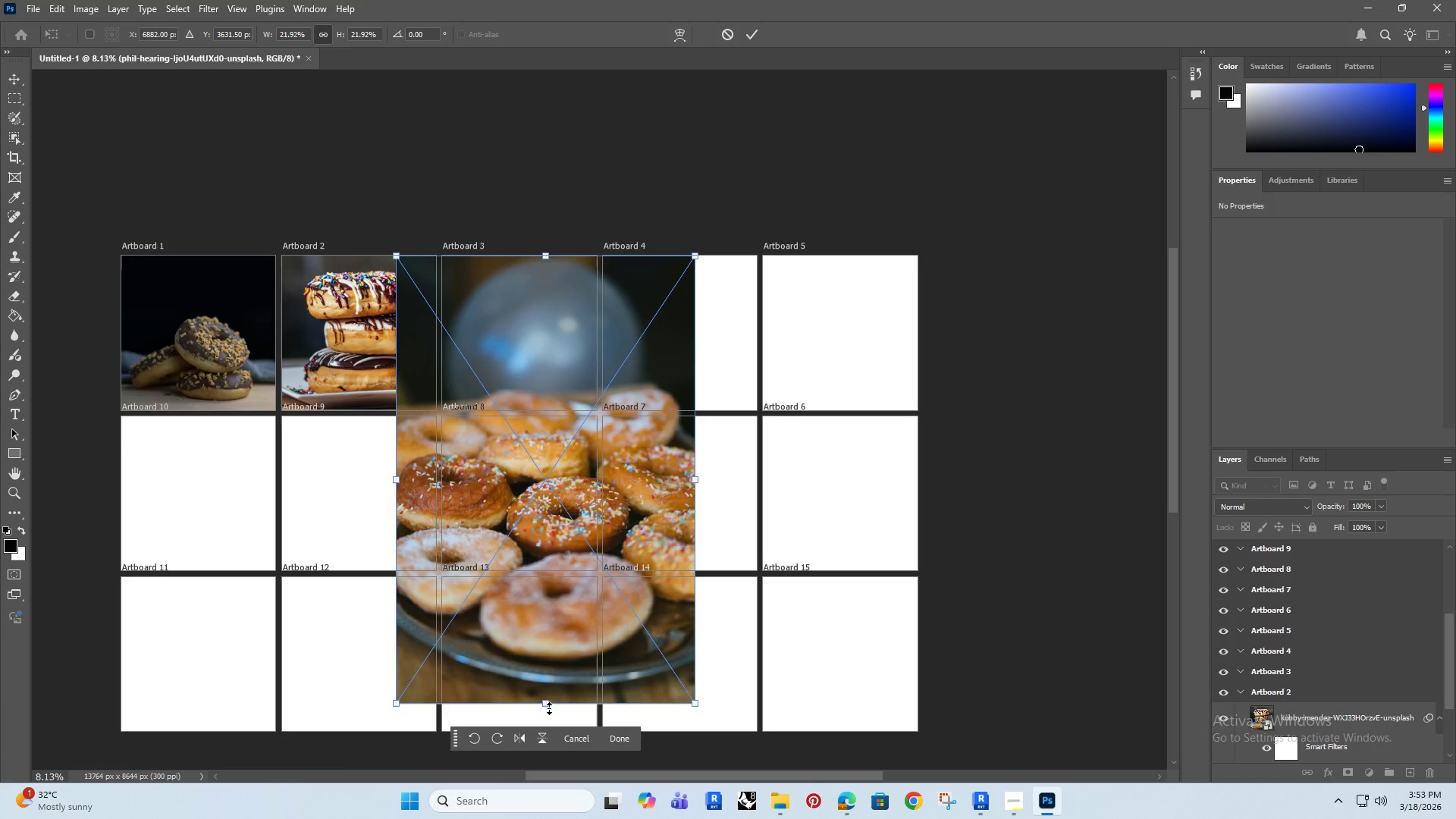 
left_click_drag(start_coordinate=[550, 707], to_coordinate=[539, 568])
 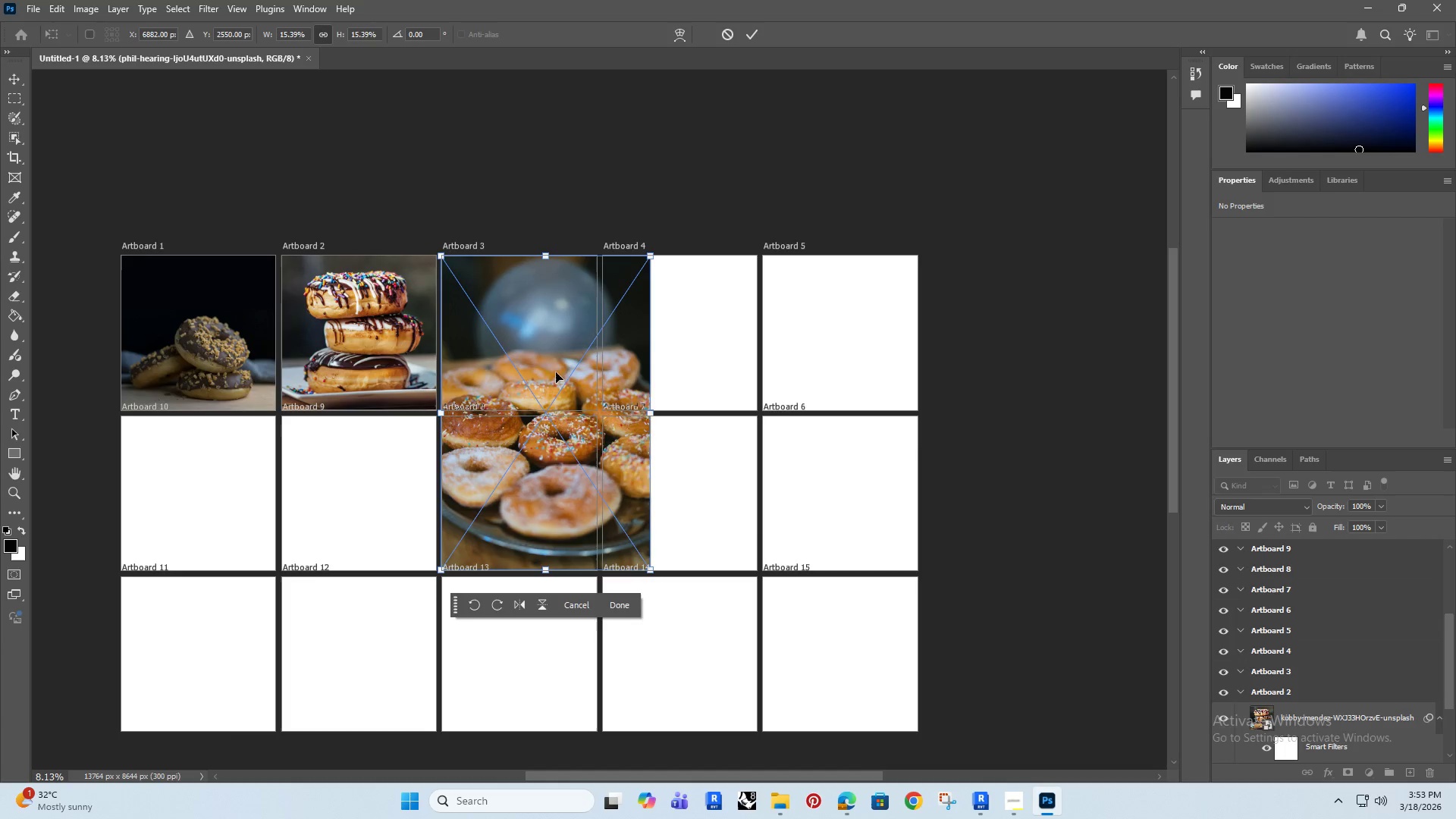 
left_click_drag(start_coordinate=[556, 369], to_coordinate=[541, 369])
 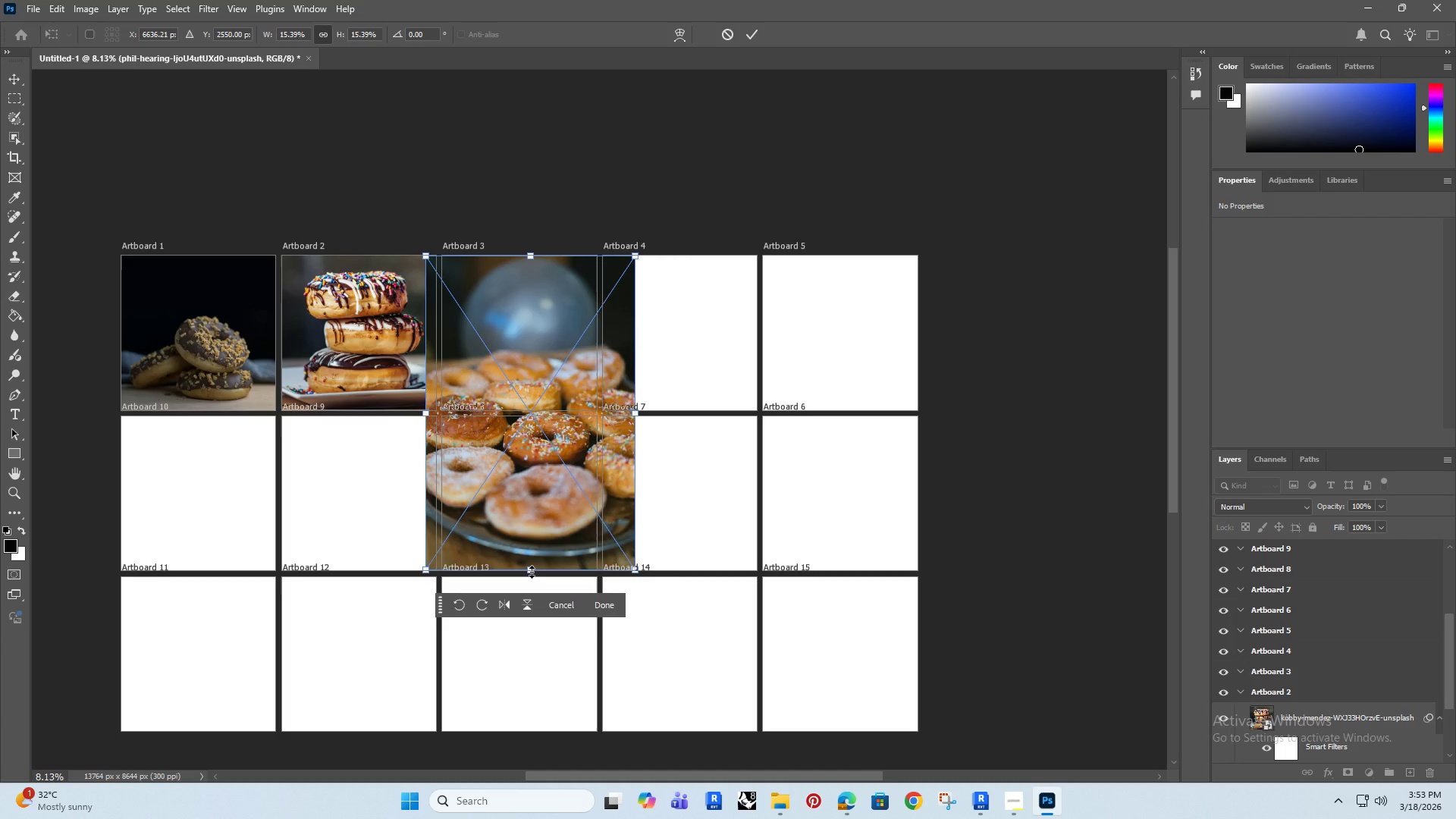 
left_click_drag(start_coordinate=[532, 572], to_coordinate=[535, 516])
 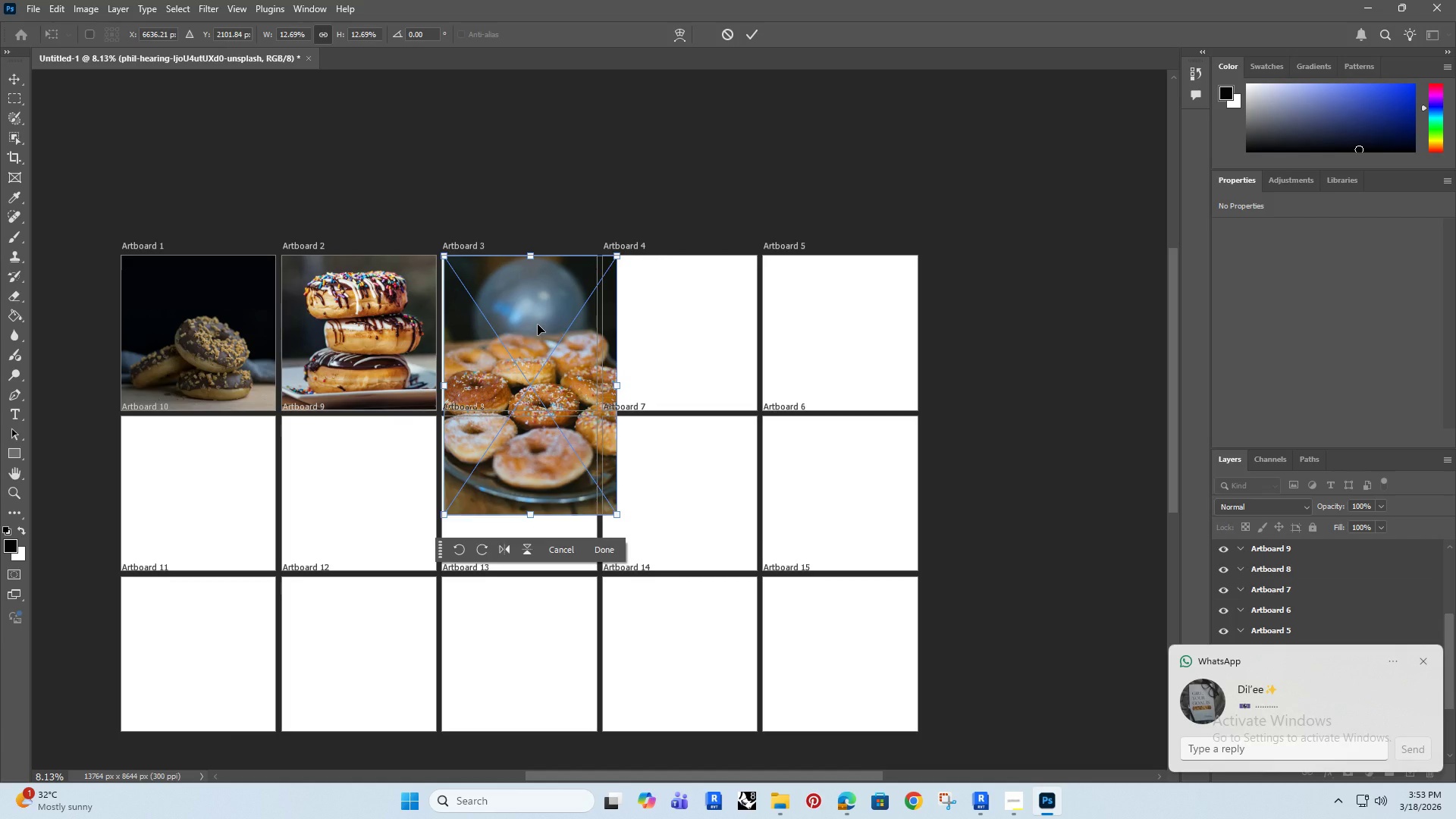 
left_click_drag(start_coordinate=[538, 324], to_coordinate=[530, 326])
 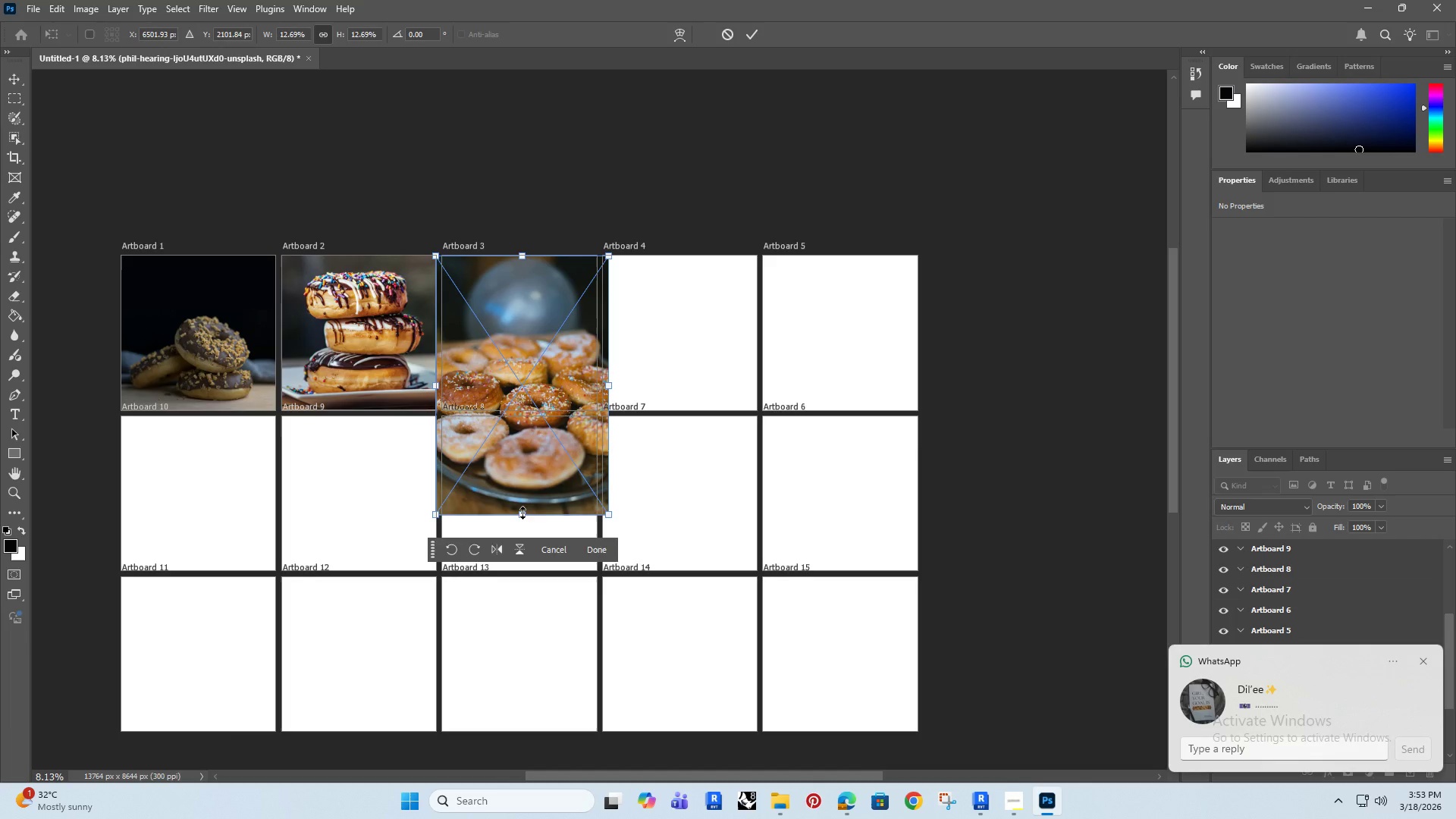 
left_click_drag(start_coordinate=[522, 513], to_coordinate=[524, 495])
 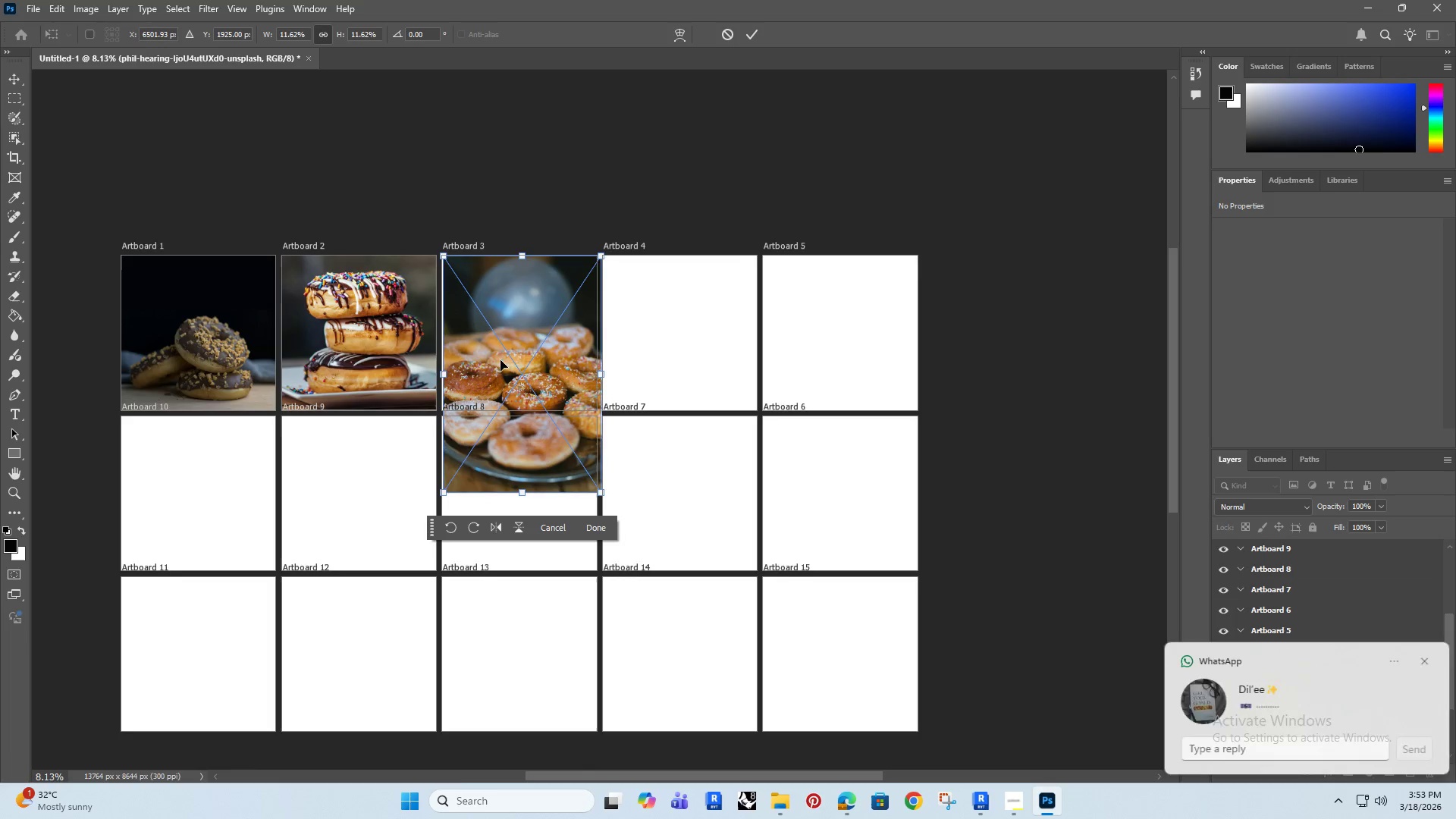 
hold_key(key=AltRight, duration=0.36)
scroll: coordinate [493, 355], scroll_direction: up, amount: 2.0
 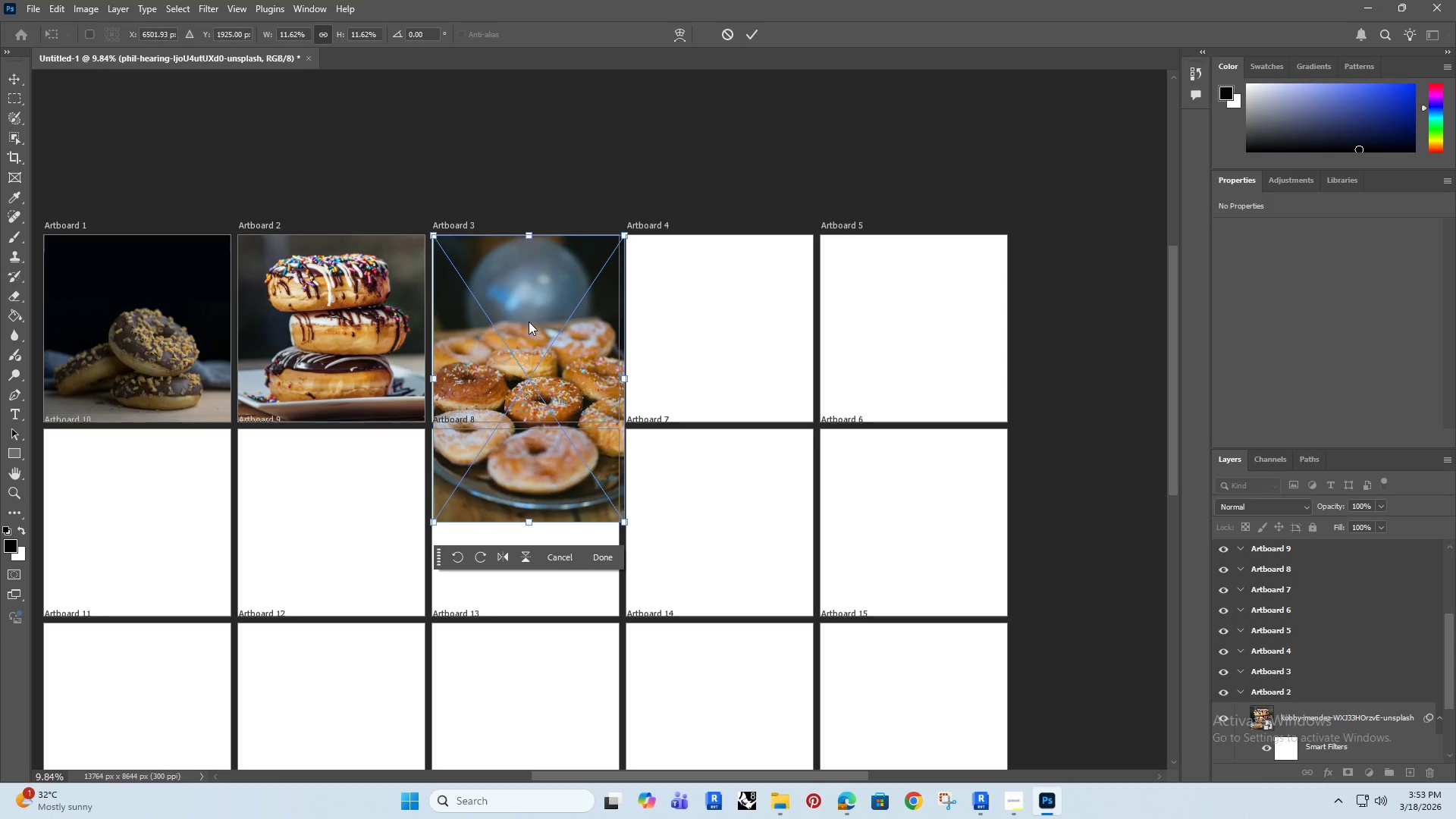 
left_click_drag(start_coordinate=[528, 315], to_coordinate=[526, 210])
 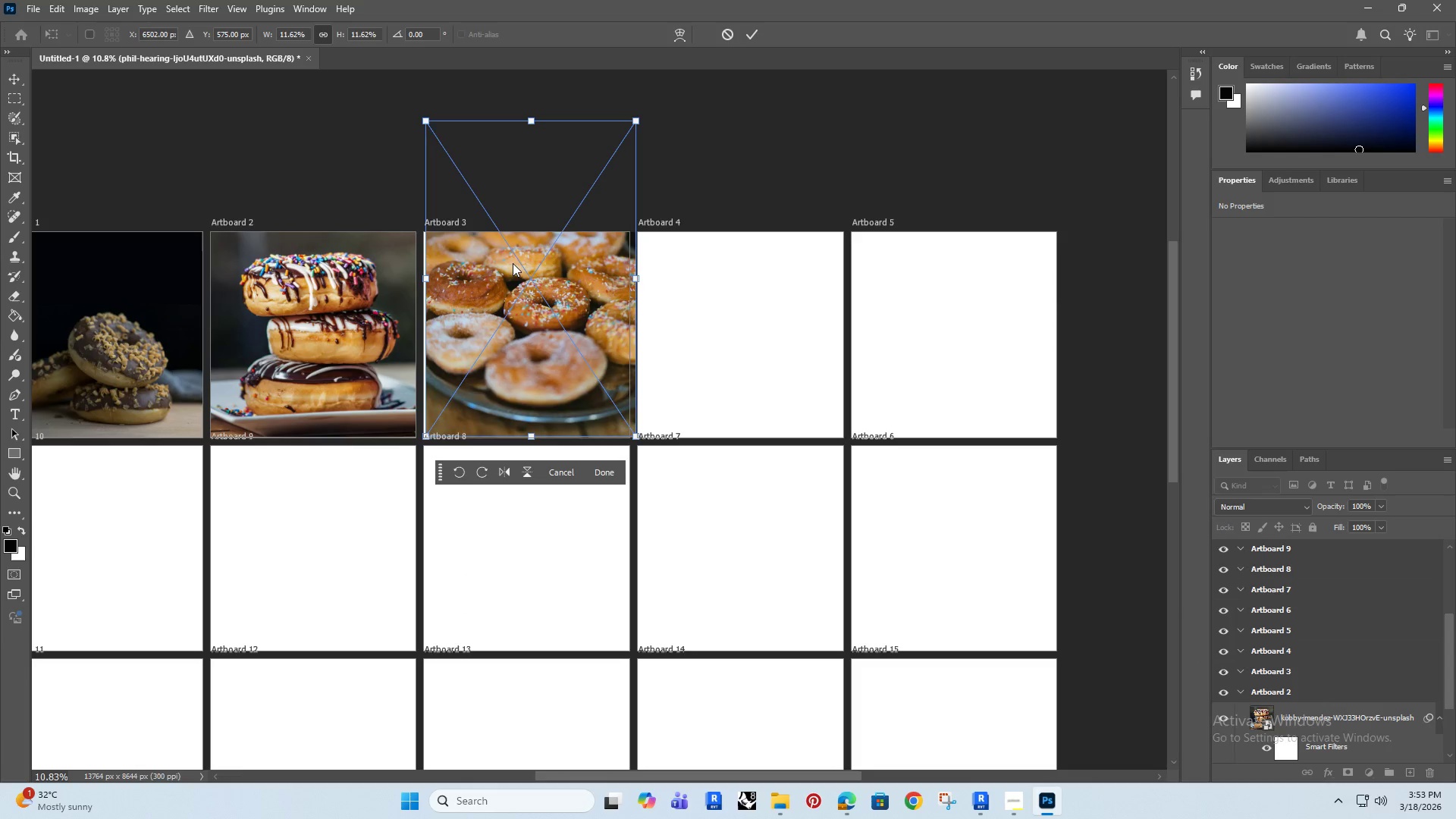 
hold_key(key=ShiftRight, duration=1.52)
 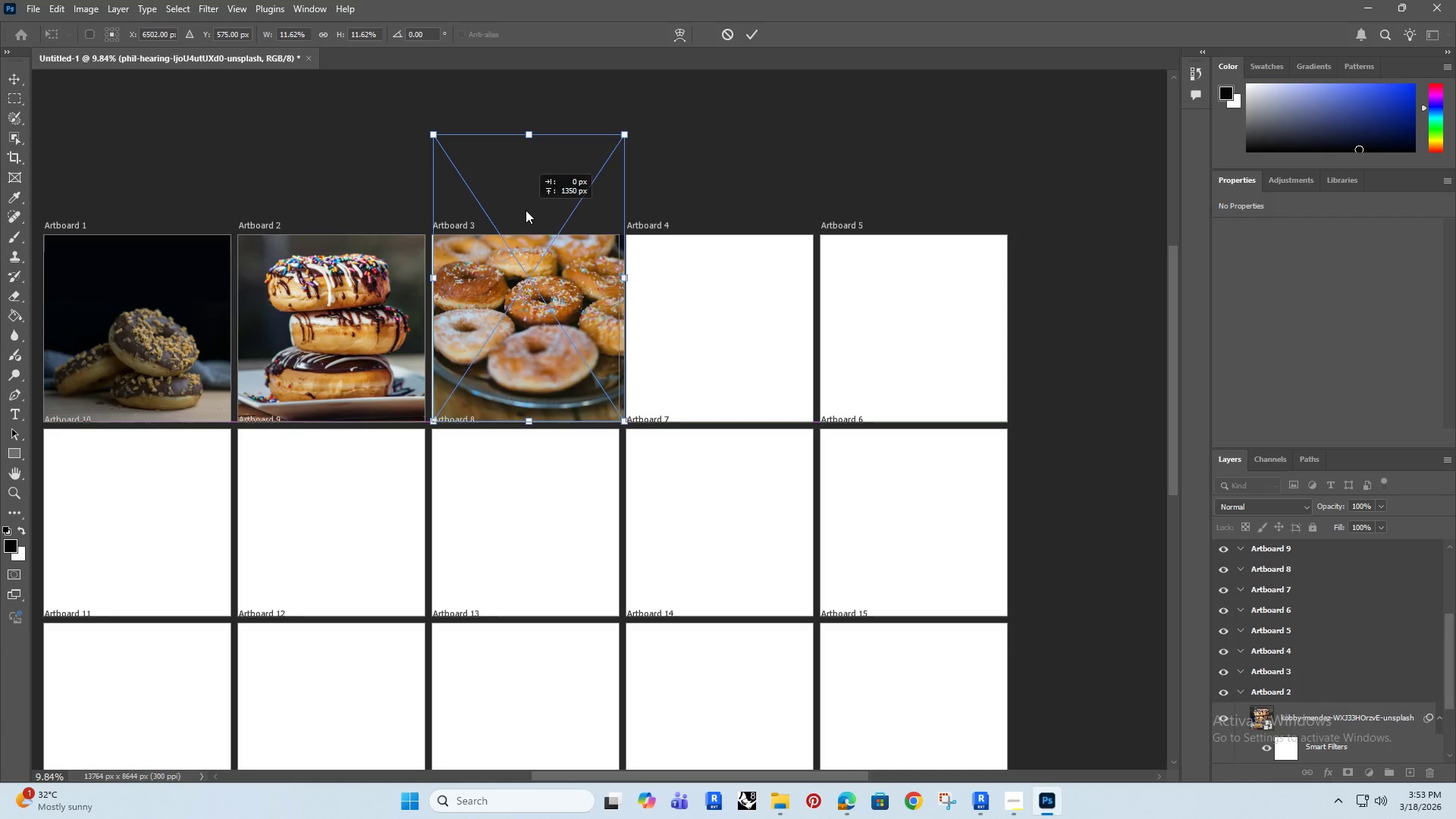 
key(Shift+ShiftRight)
 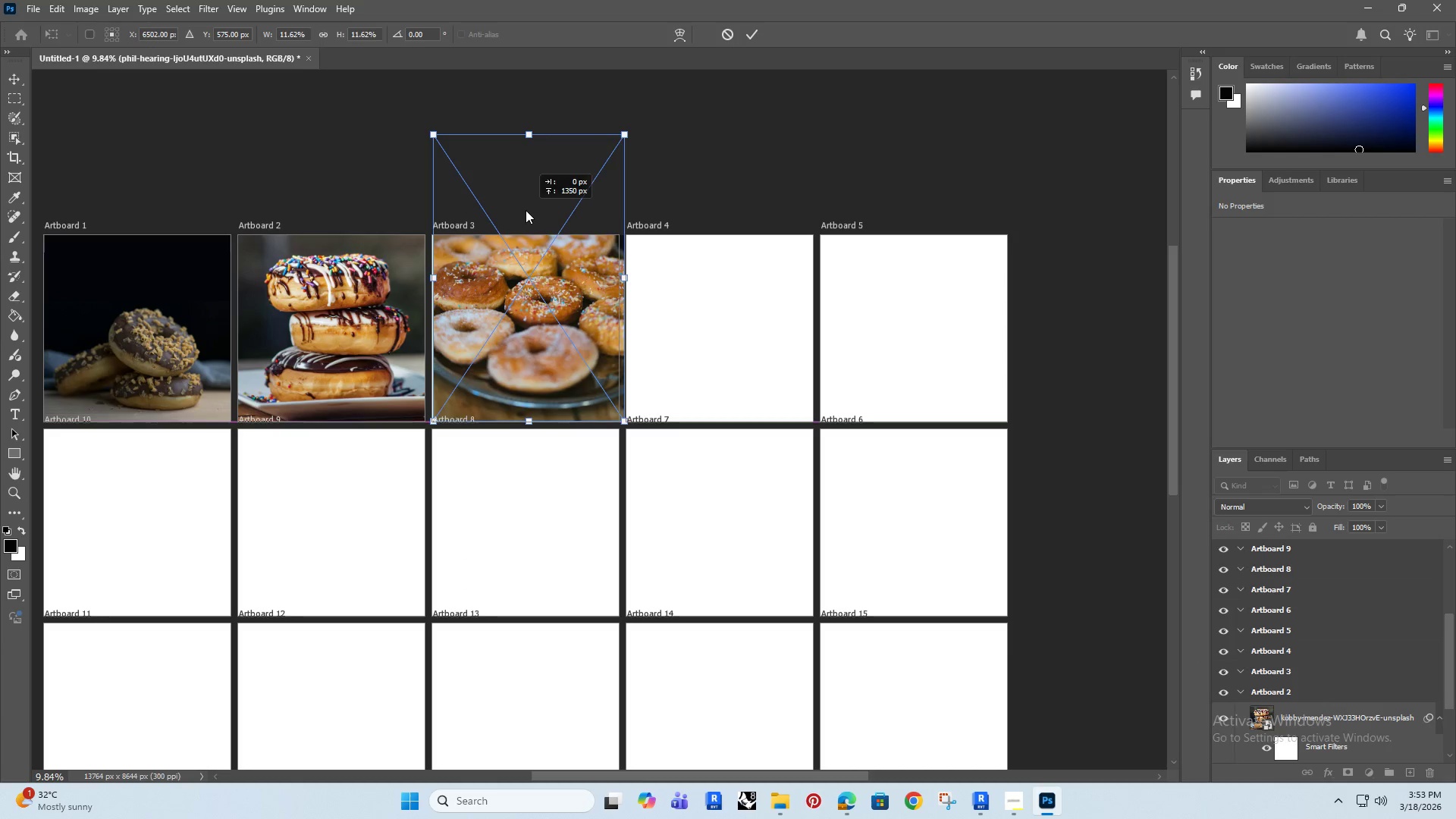 
key(Shift+ShiftRight)
 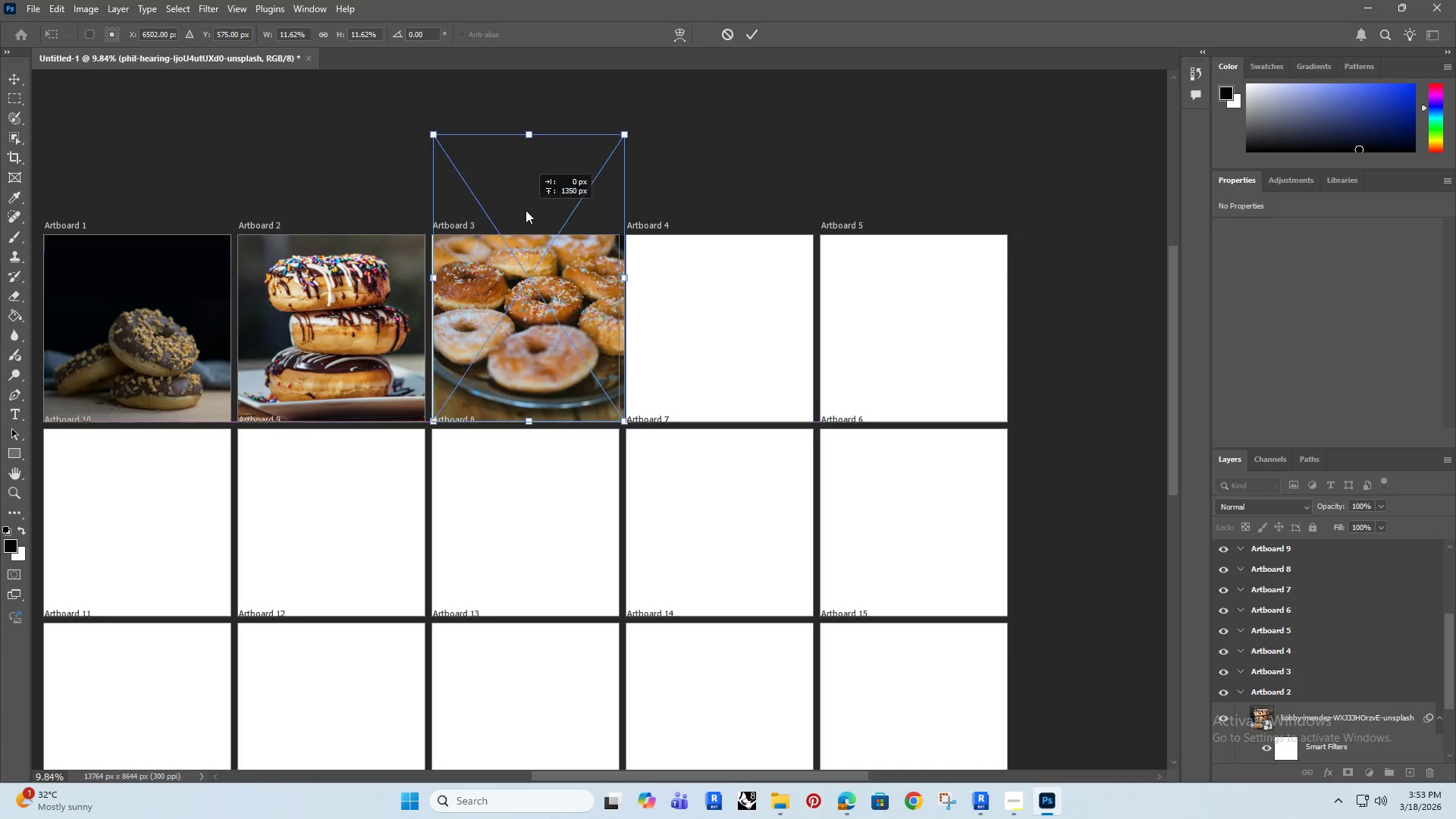 
key(Shift+ShiftRight)
 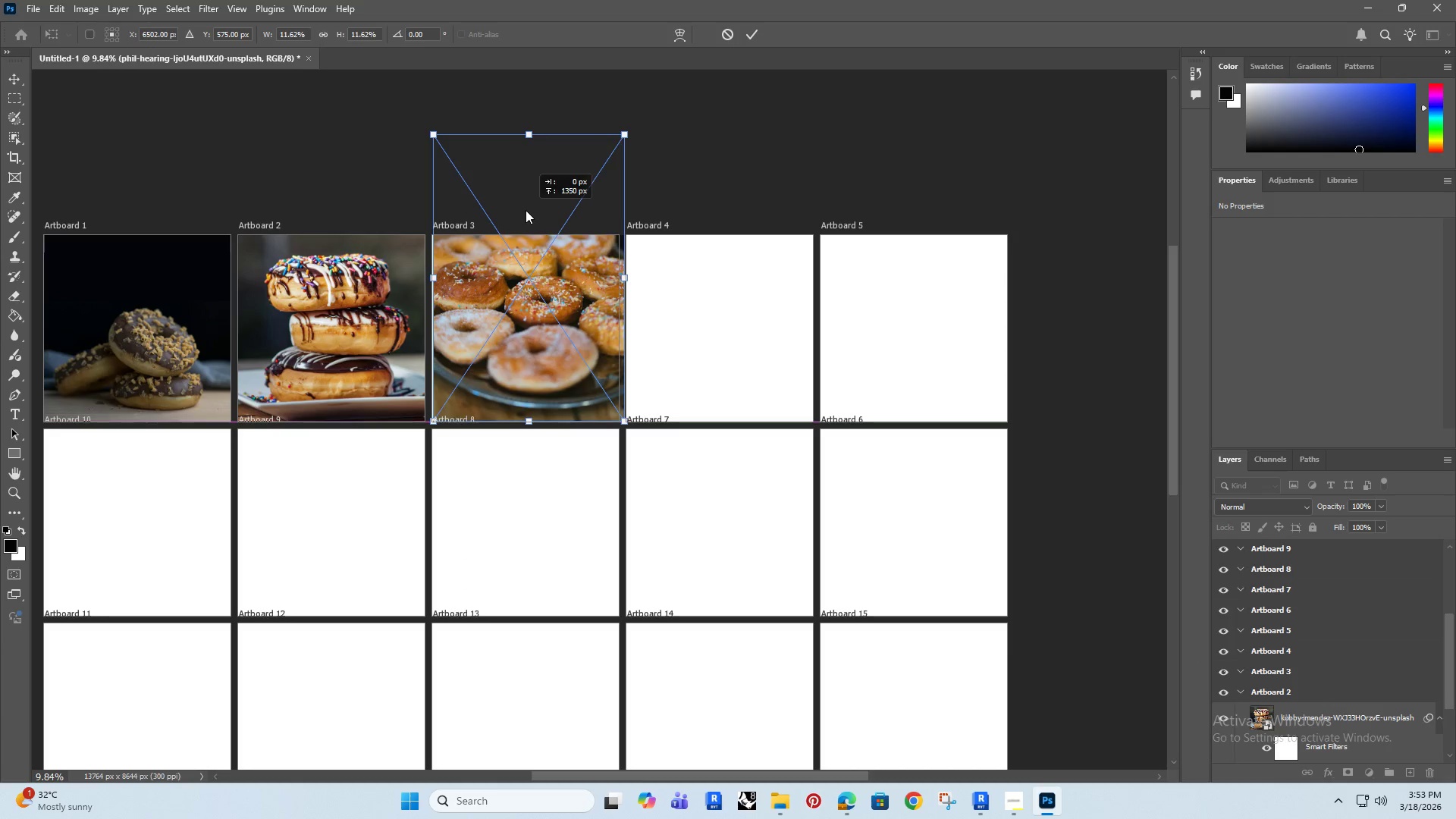 
key(Shift+ShiftRight)
 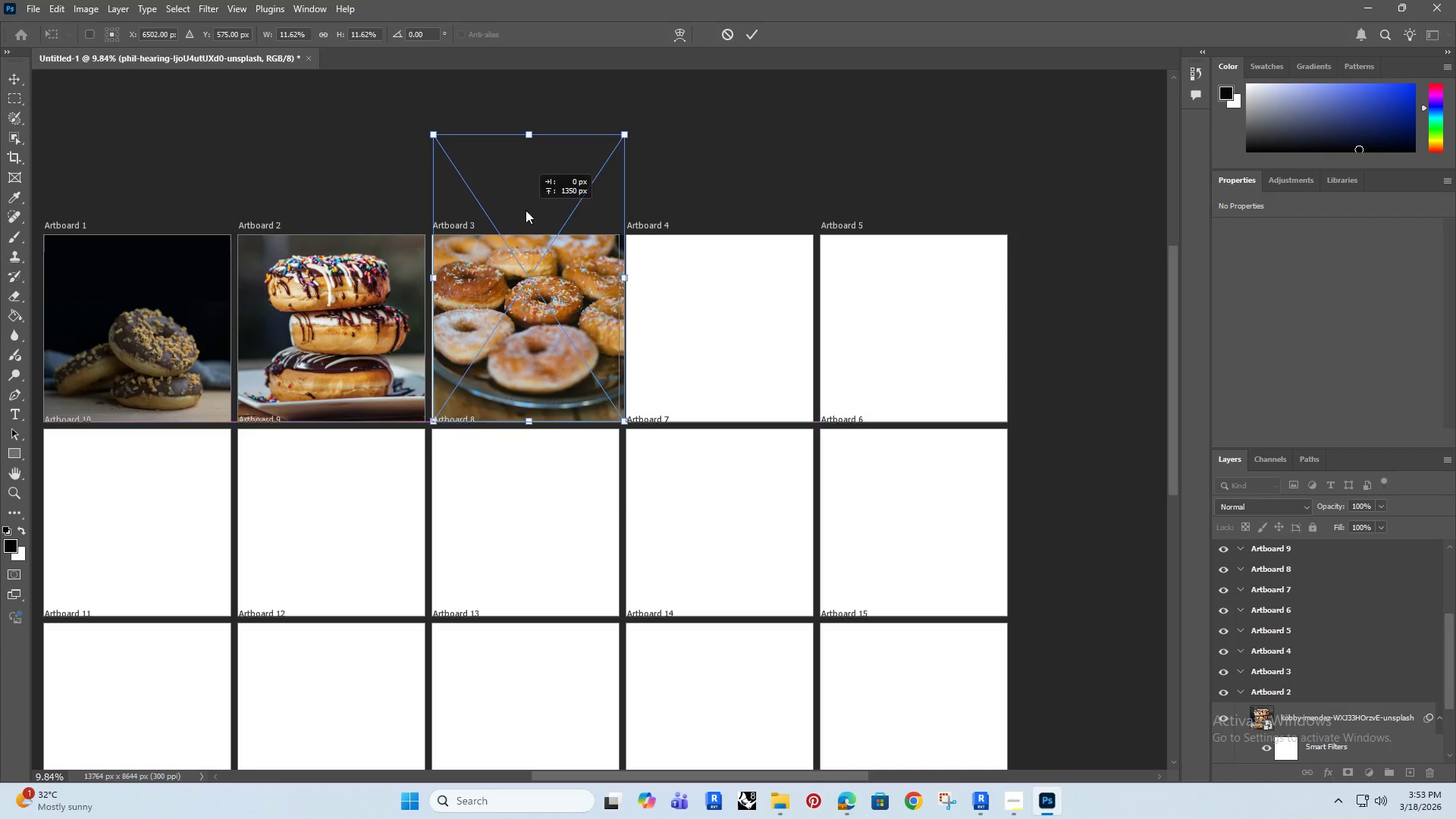 
key(Shift+ShiftRight)
 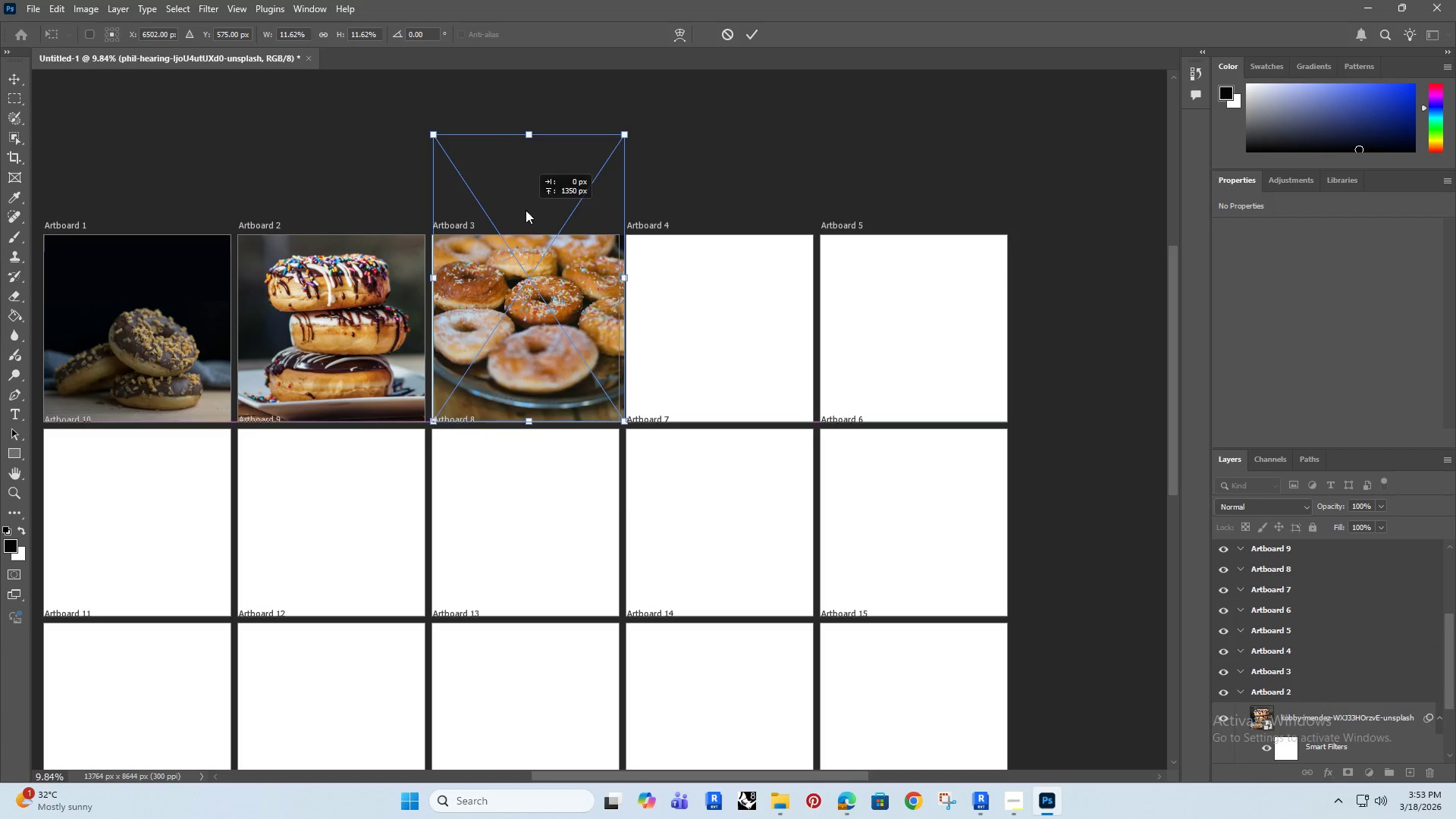 
key(Shift+ShiftRight)
 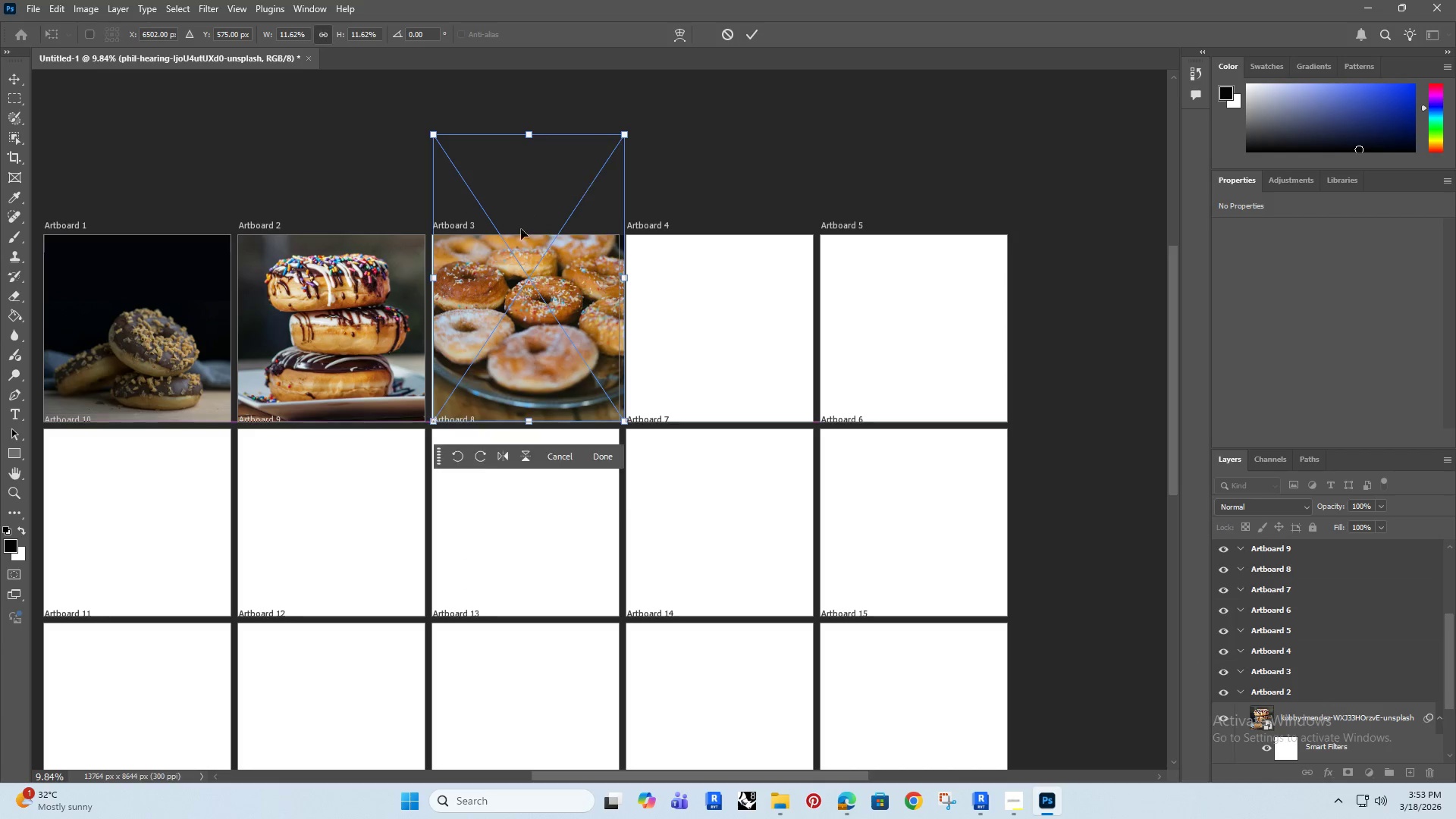 
key(Shift+ShiftRight)
 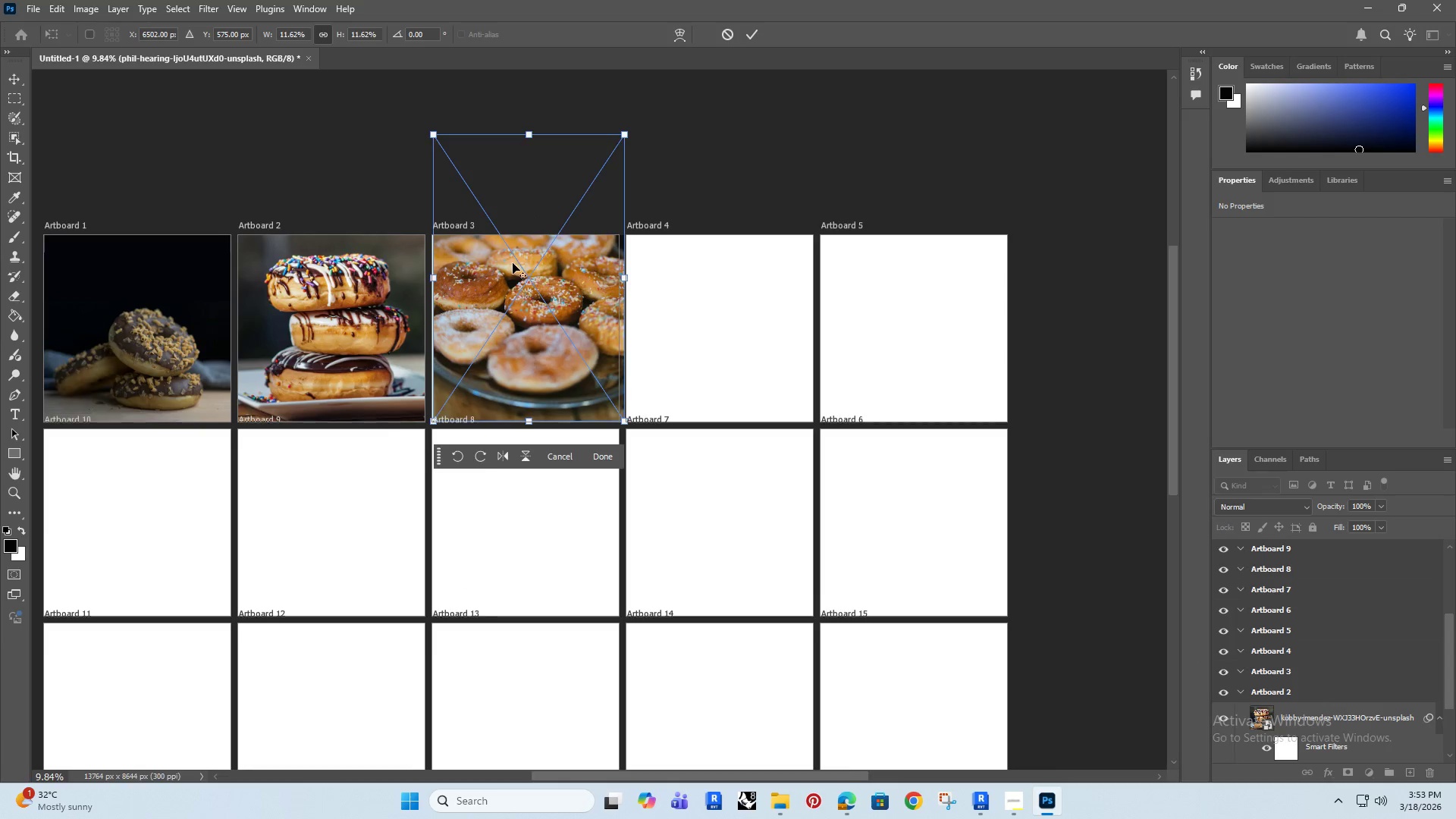 
hold_key(key=AltRight, duration=0.31)
scroll: coordinate [513, 263], scroll_direction: up, amount: 1.0
 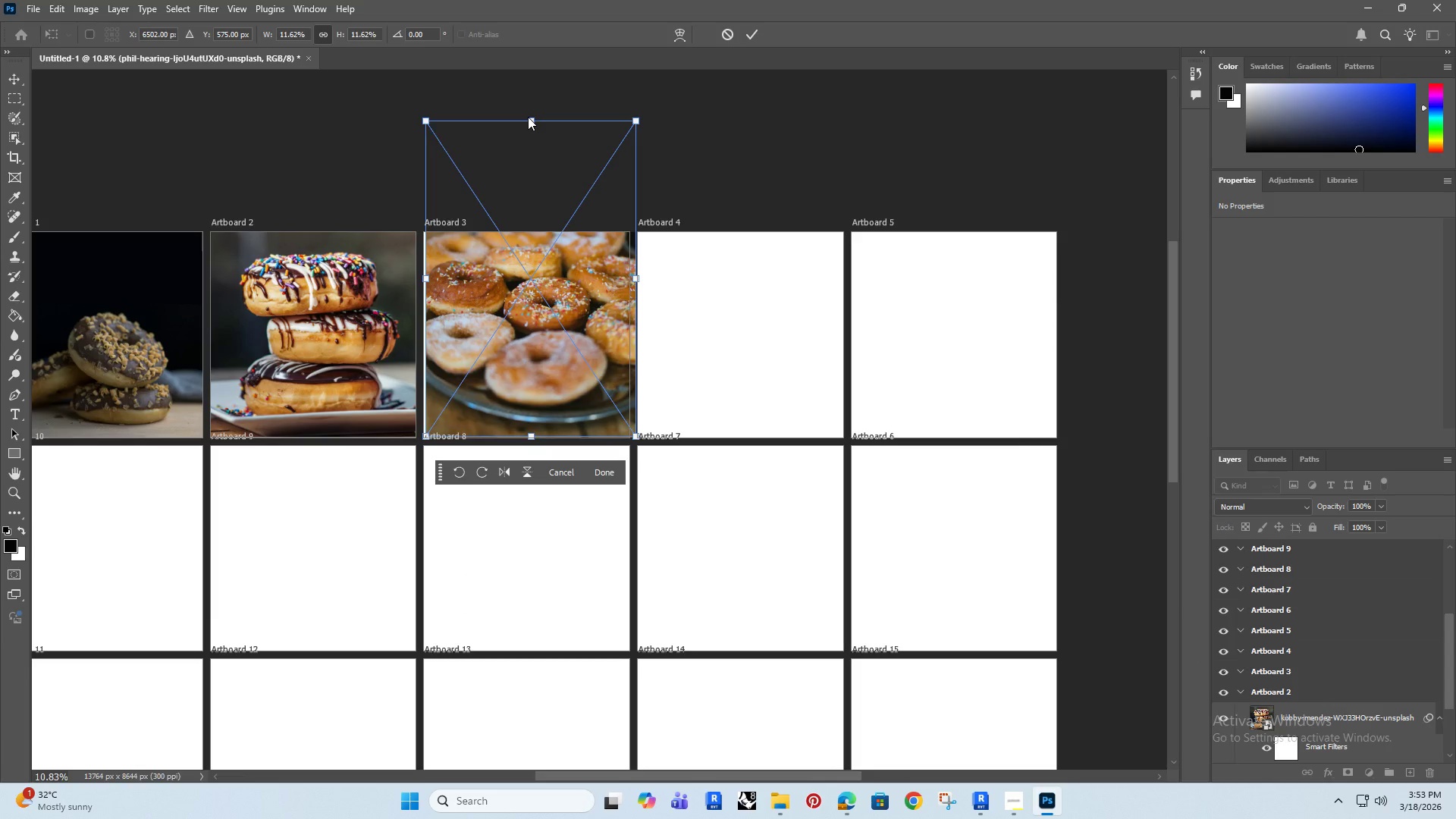 
left_click_drag(start_coordinate=[528, 115], to_coordinate=[532, 145])
 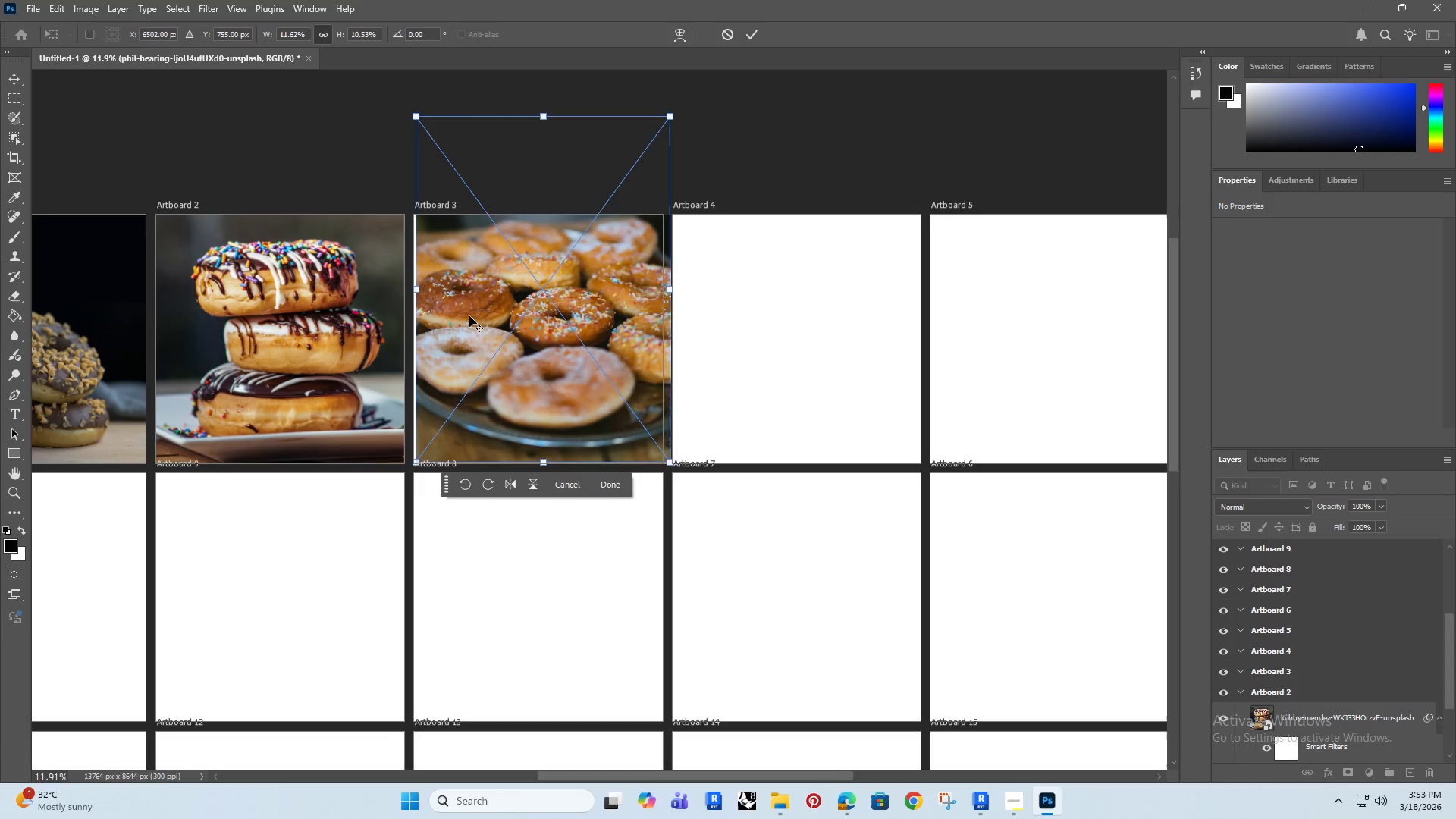 
hold_key(key=ShiftRight, duration=1.51)
 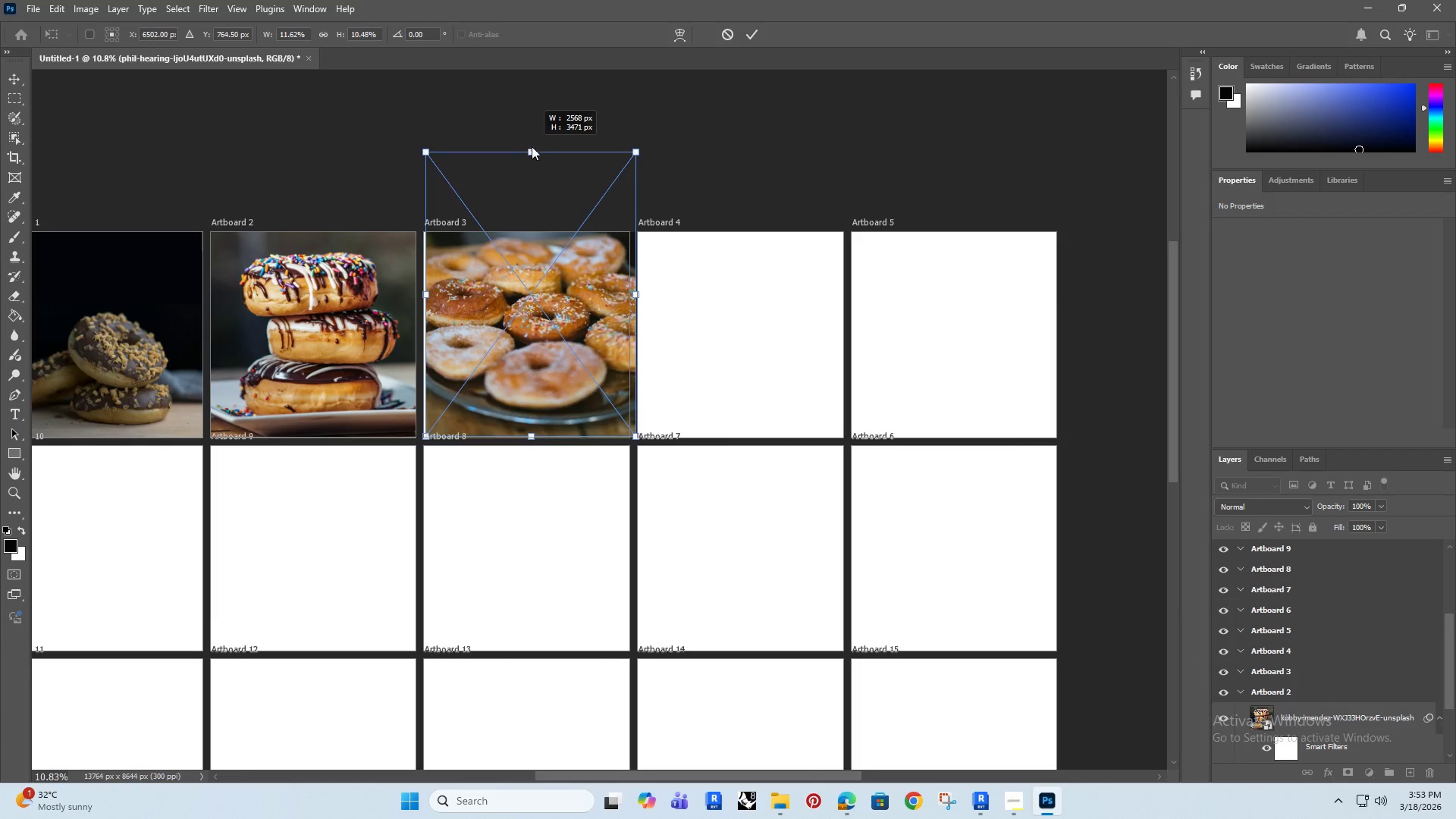 
hold_key(key=ShiftRight, duration=1.05)
 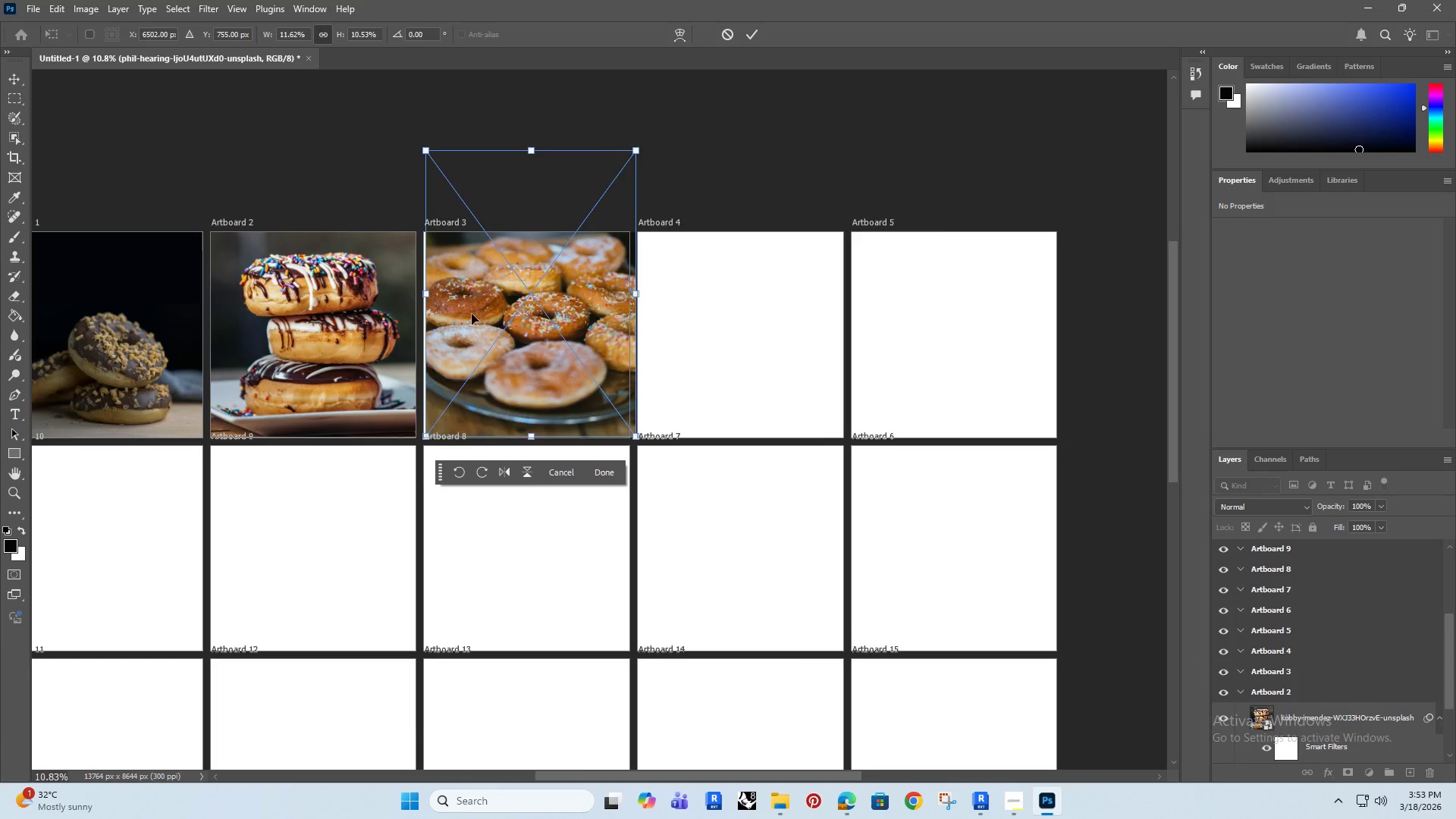 
hold_key(key=AltRight, duration=0.75)
scroll: coordinate [469, 316], scroll_direction: up, amount: 2.0
 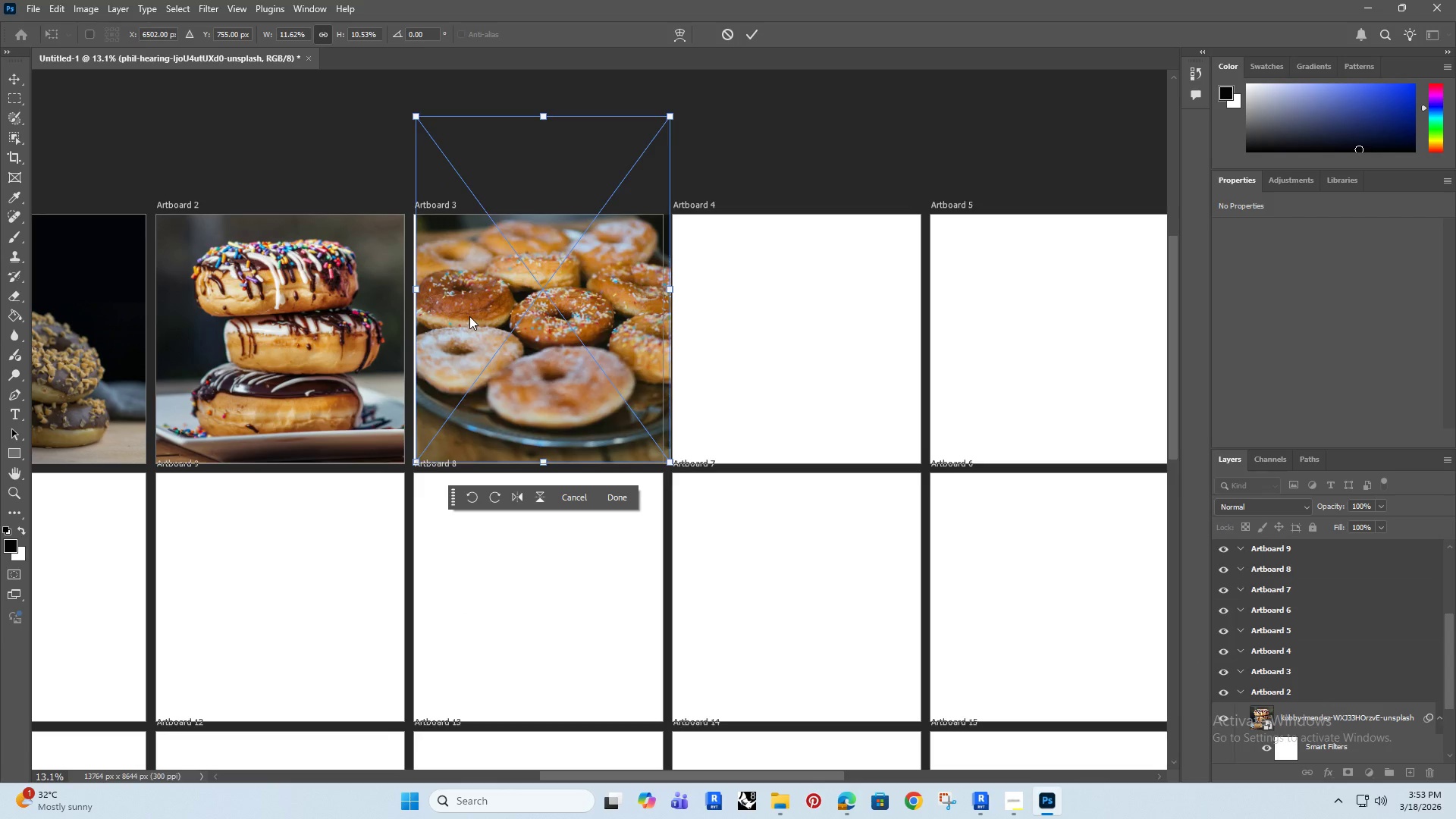 
key(Alt+AltRight)
 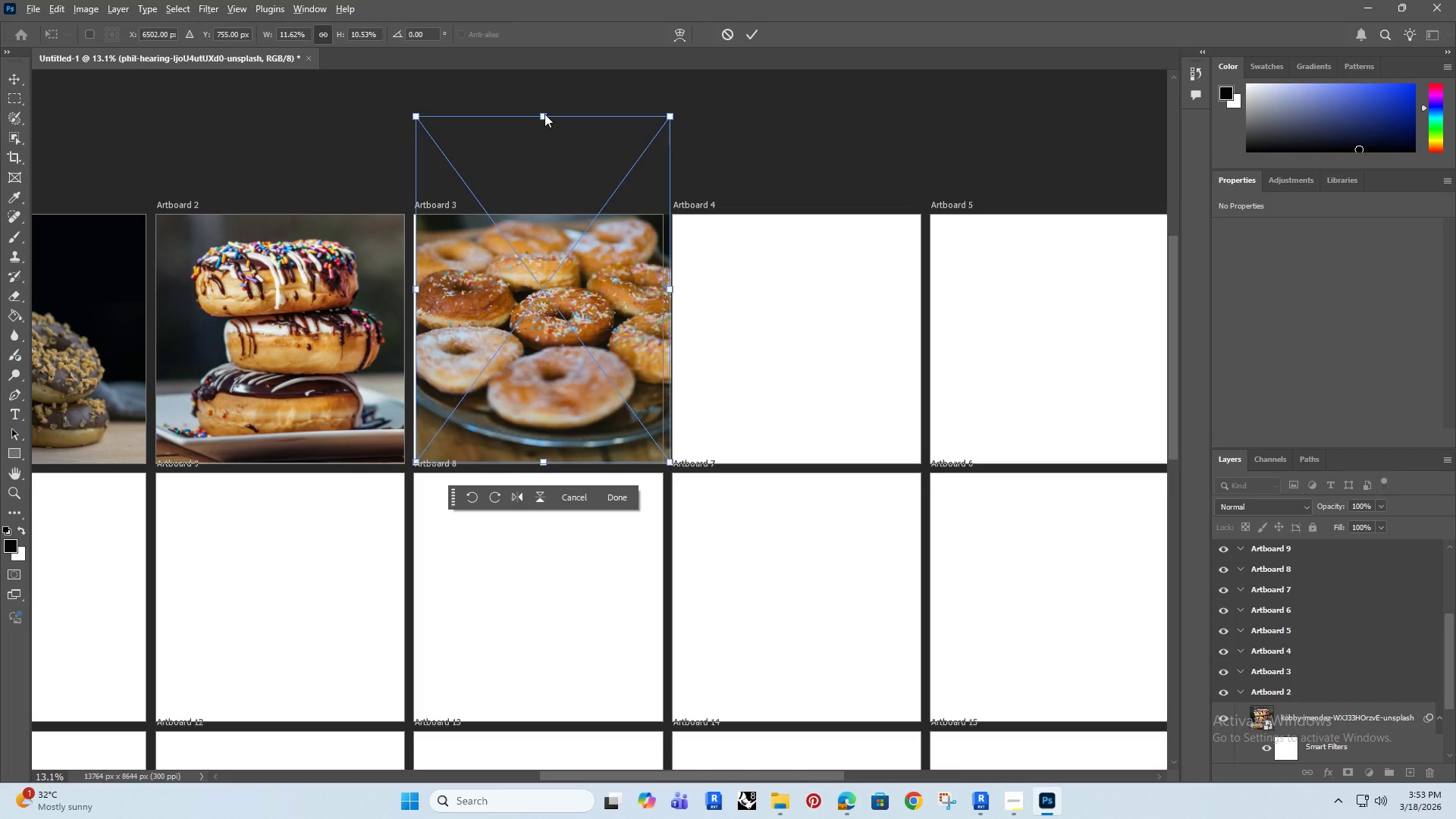 
hold_key(key=ShiftRight, duration=1.17)
 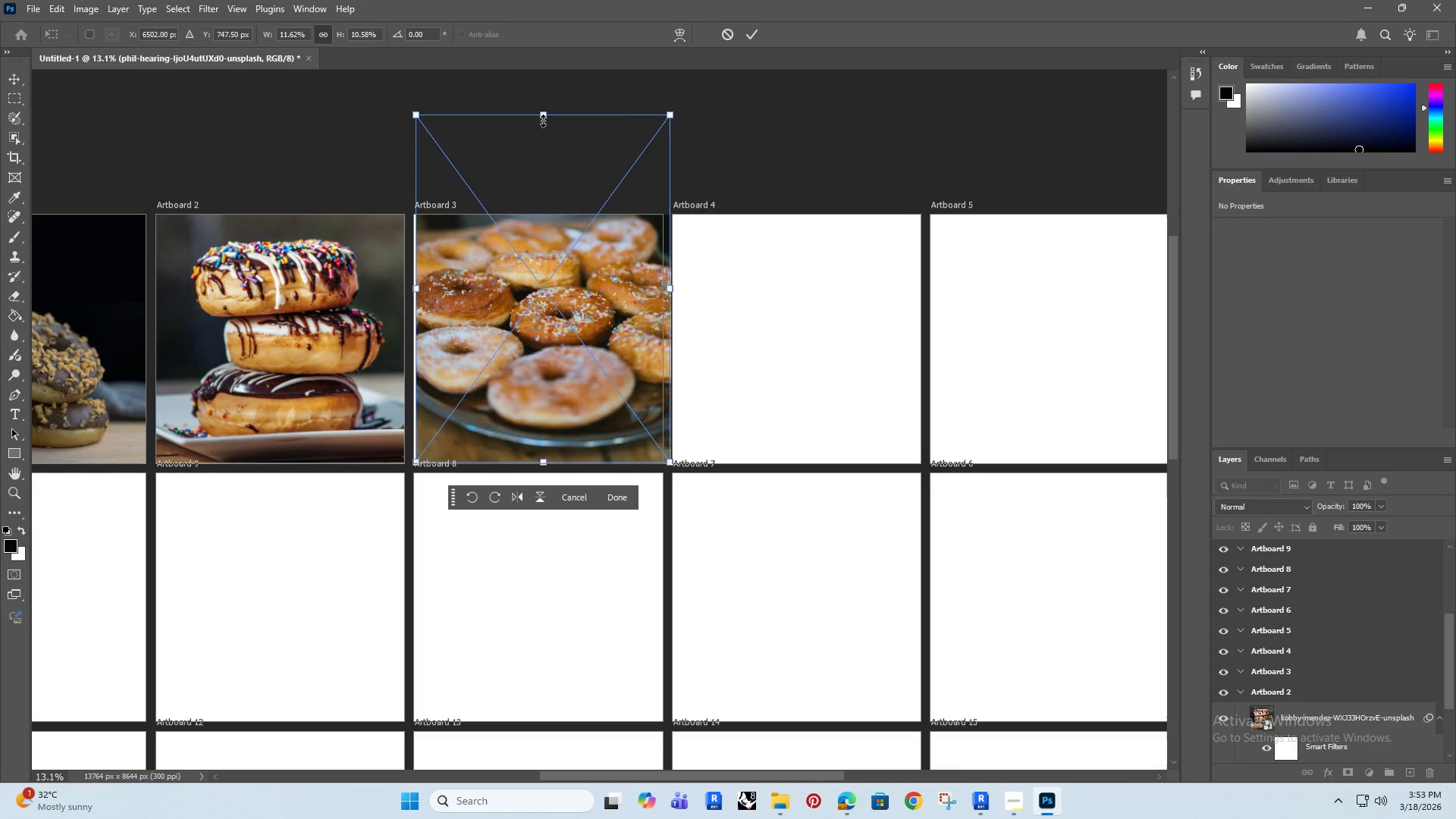 
left_click_drag(start_coordinate=[543, 115], to_coordinate=[524, 215])
 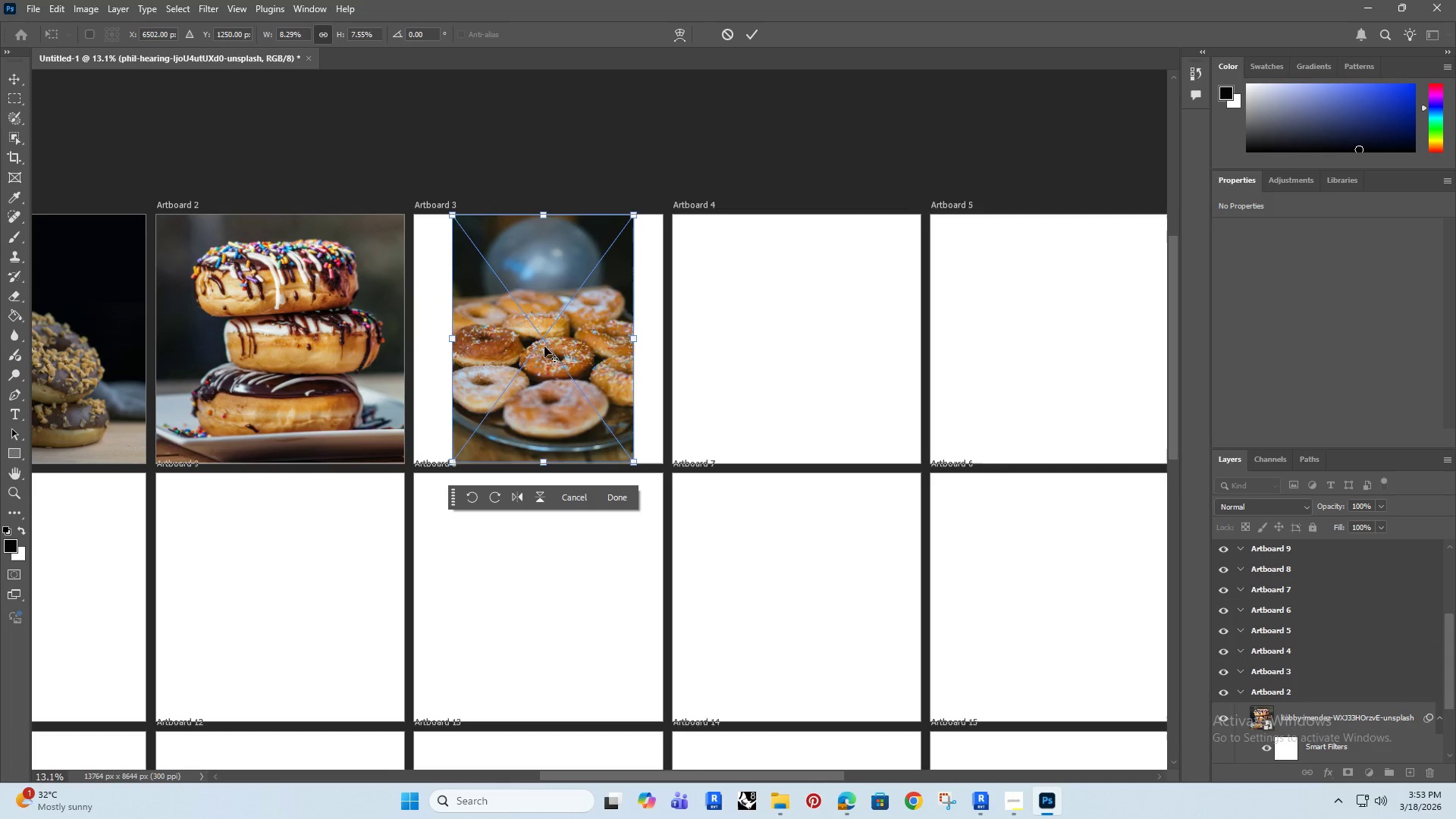 
hold_key(key=AltRight, duration=0.38)
scroll: coordinate [527, 354], scroll_direction: up, amount: 4.0
 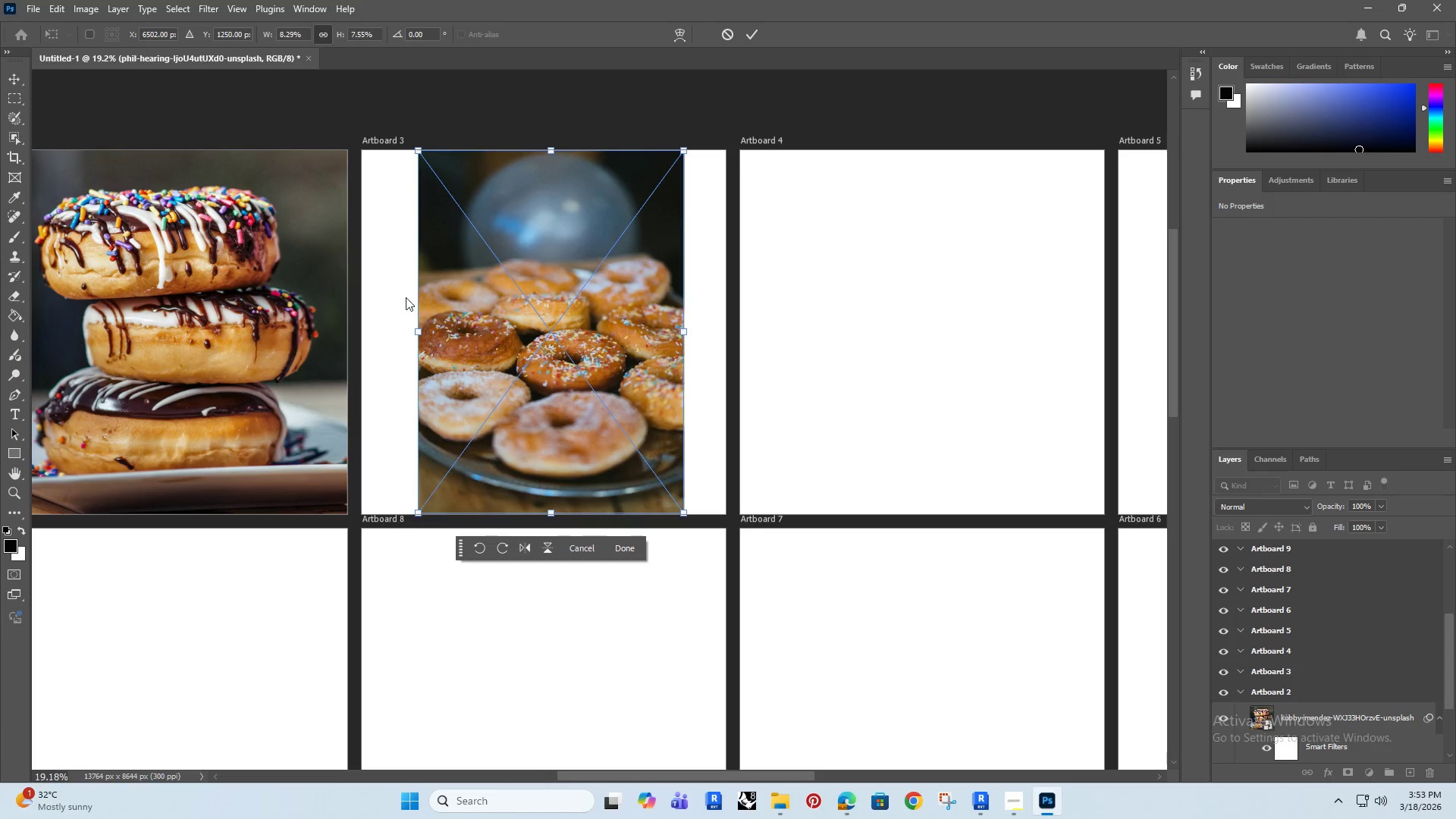 
left_click([378, 274])
 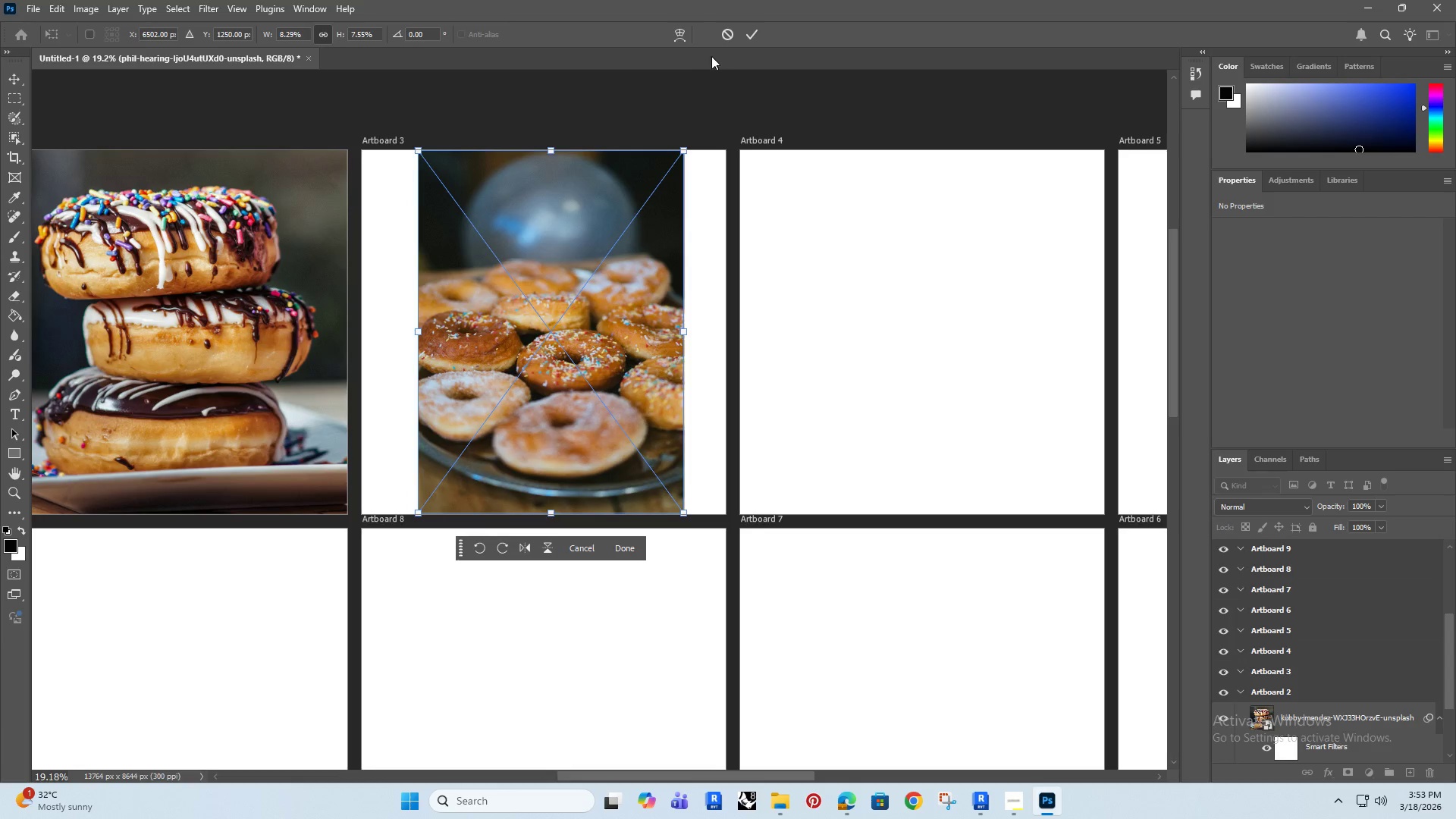 
left_click([752, 33])
 